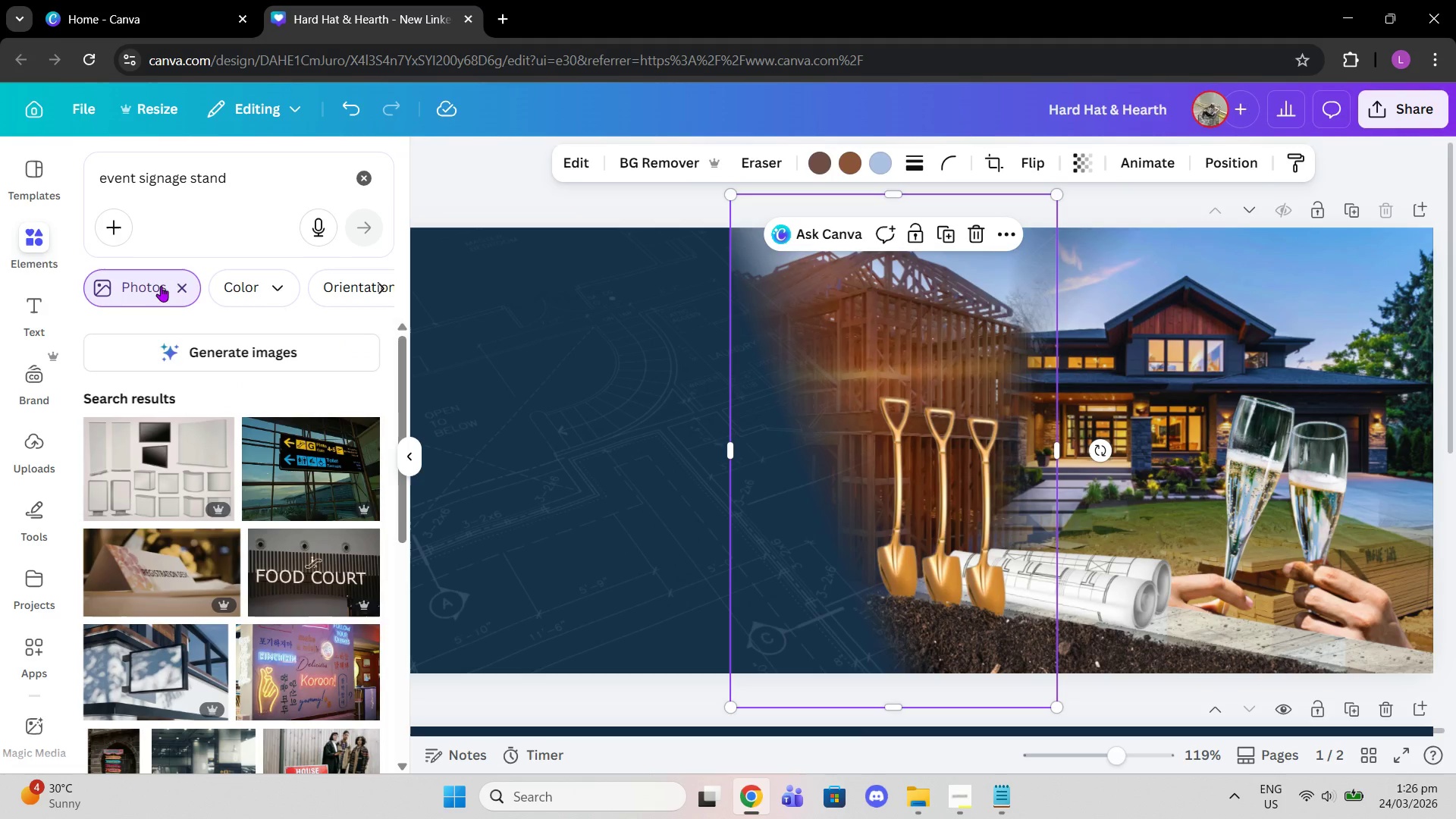 
left_click([174, 282])
 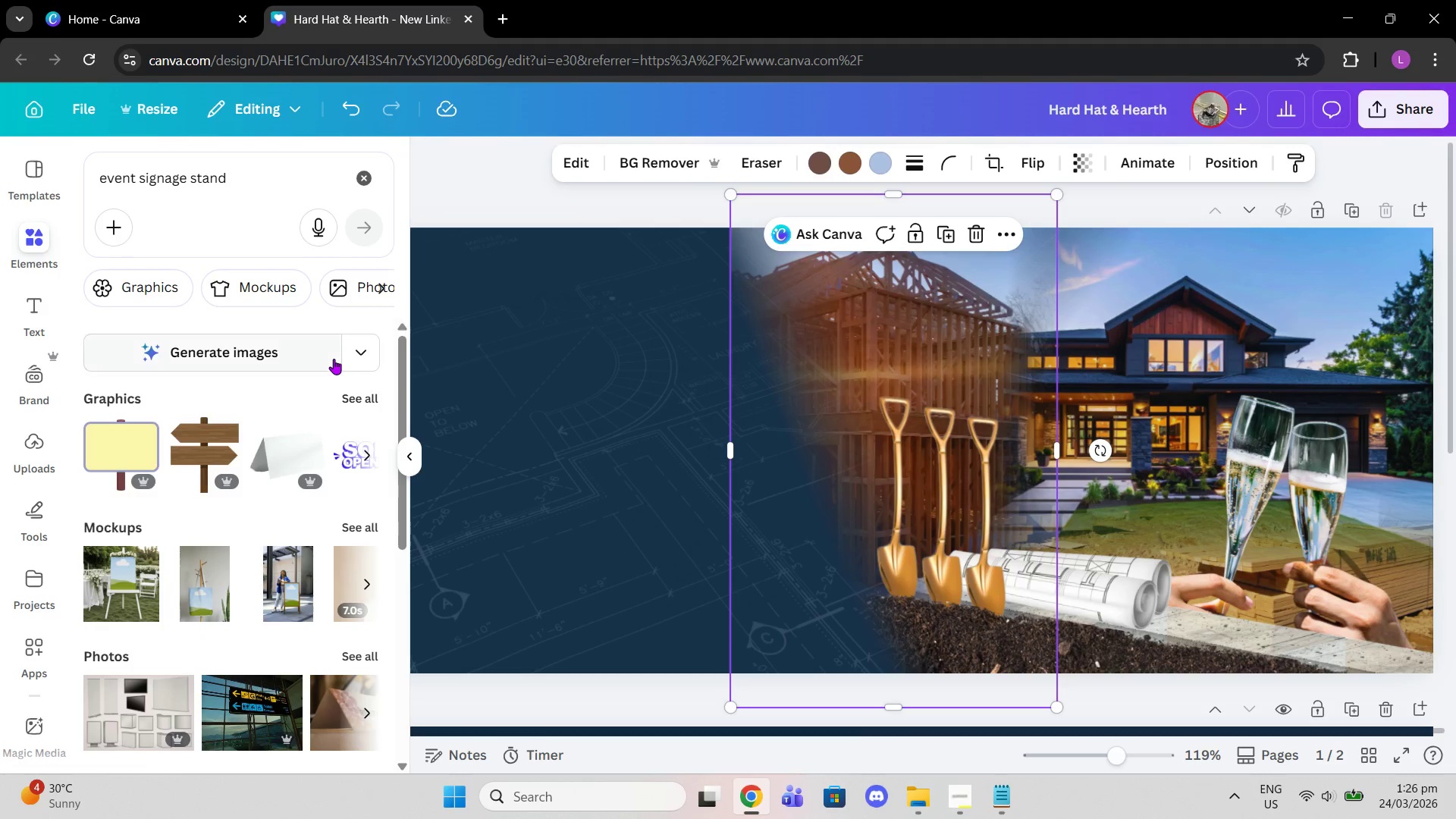 
left_click([358, 389])
 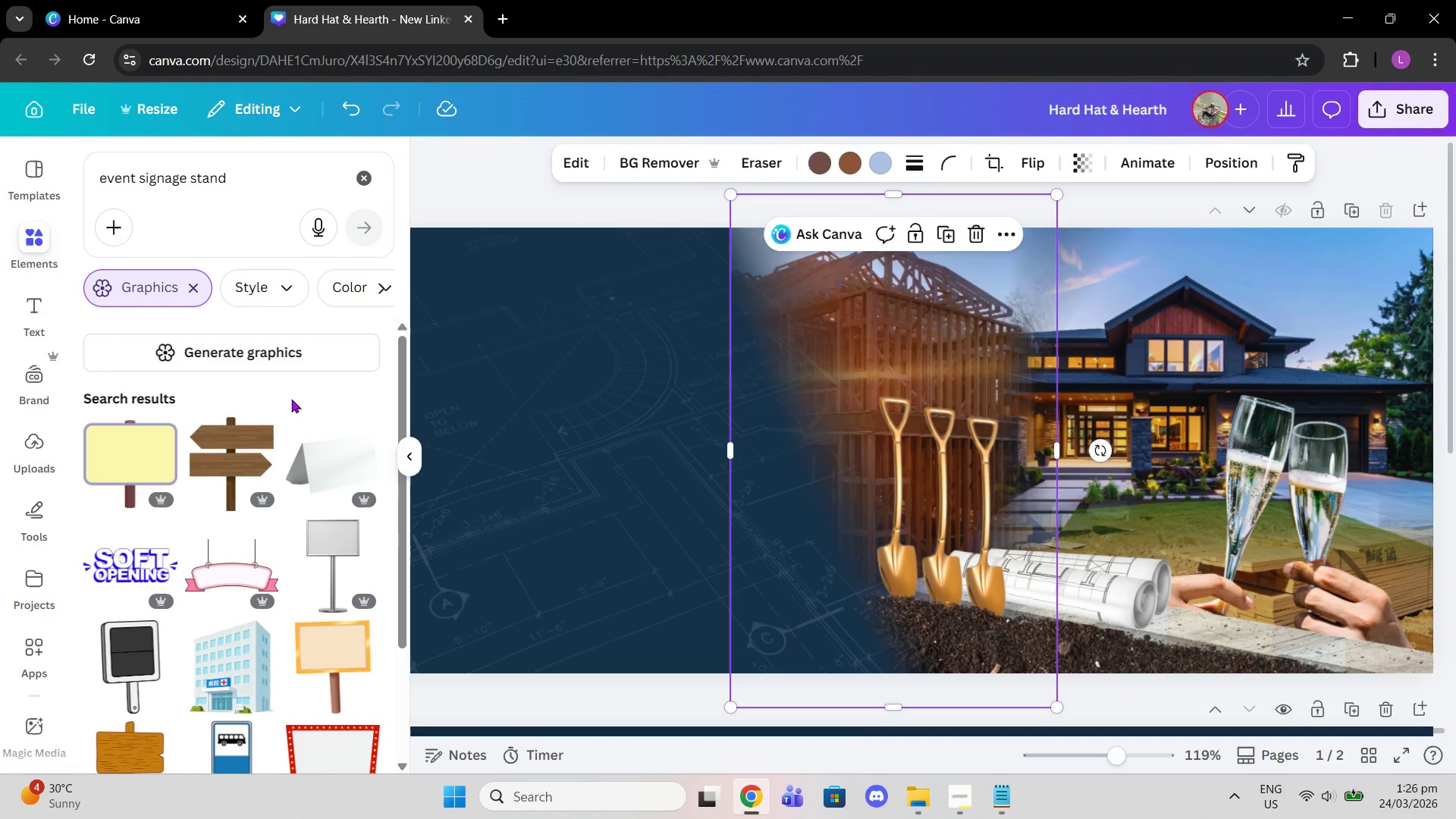 
scroll: coordinate [259, 464], scroll_direction: down, amount: 5.0
 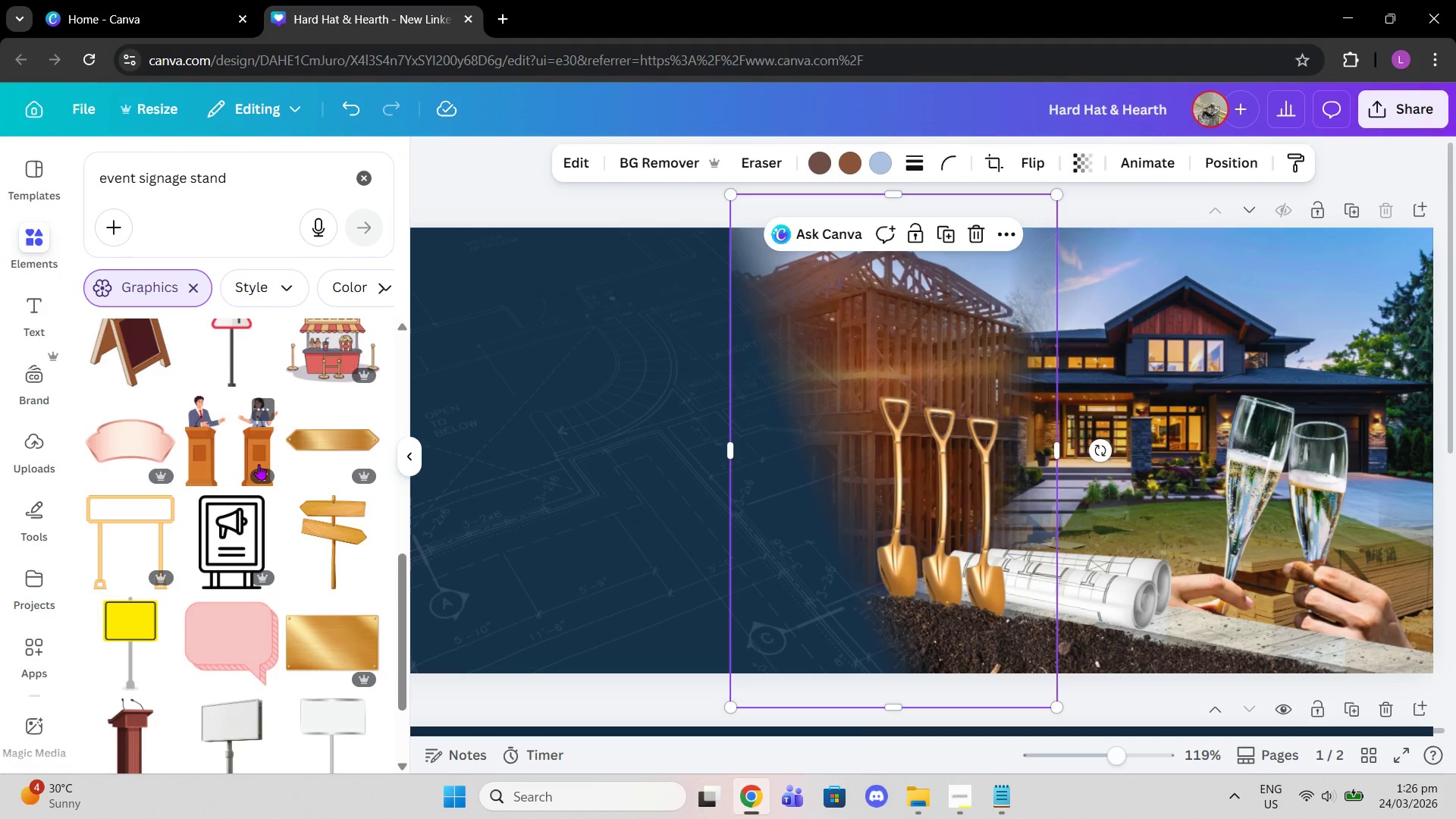 
wait(9.38)
 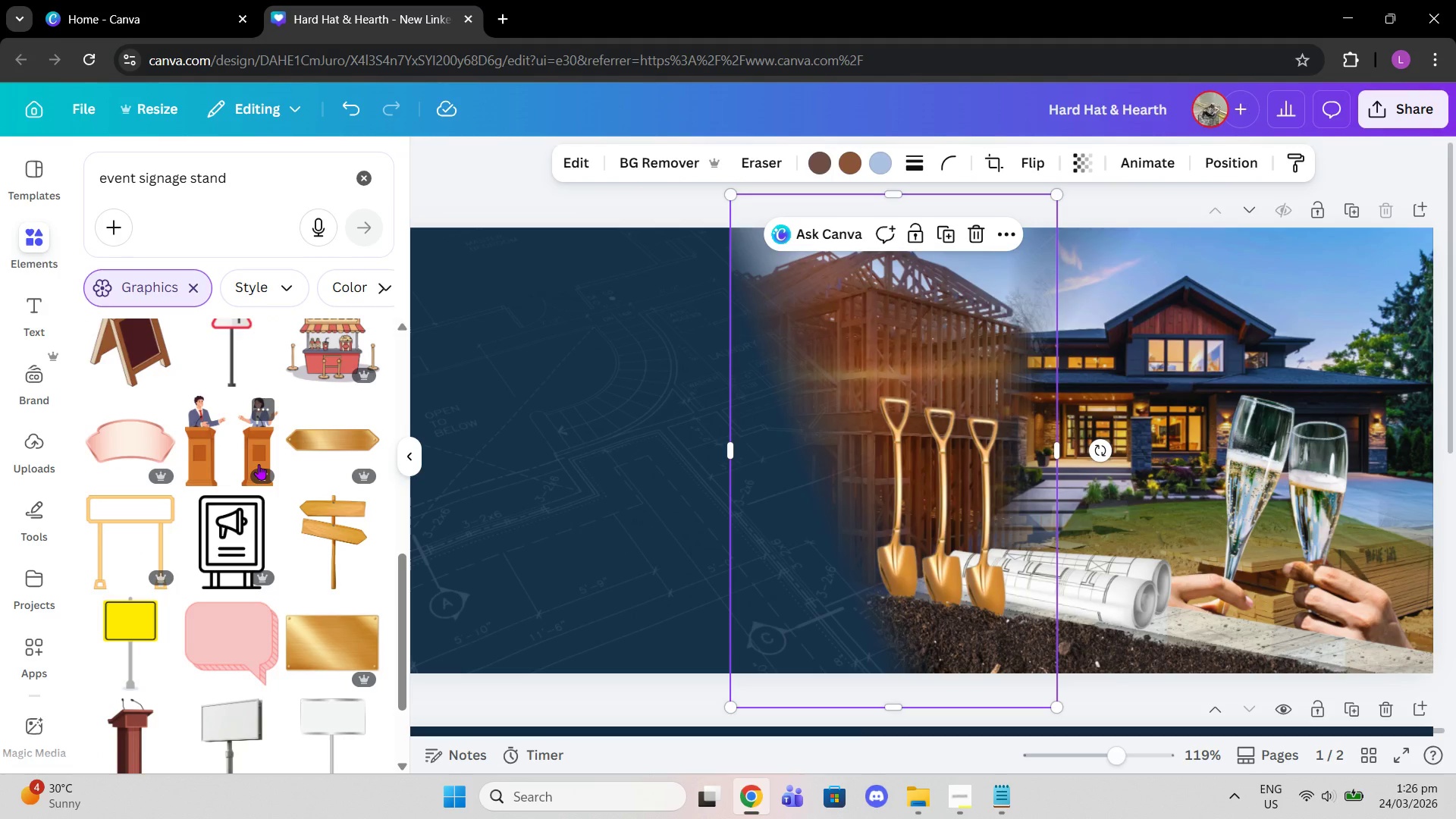 
left_click_drag(start_coordinate=[891, 544], to_coordinate=[929, 586])
 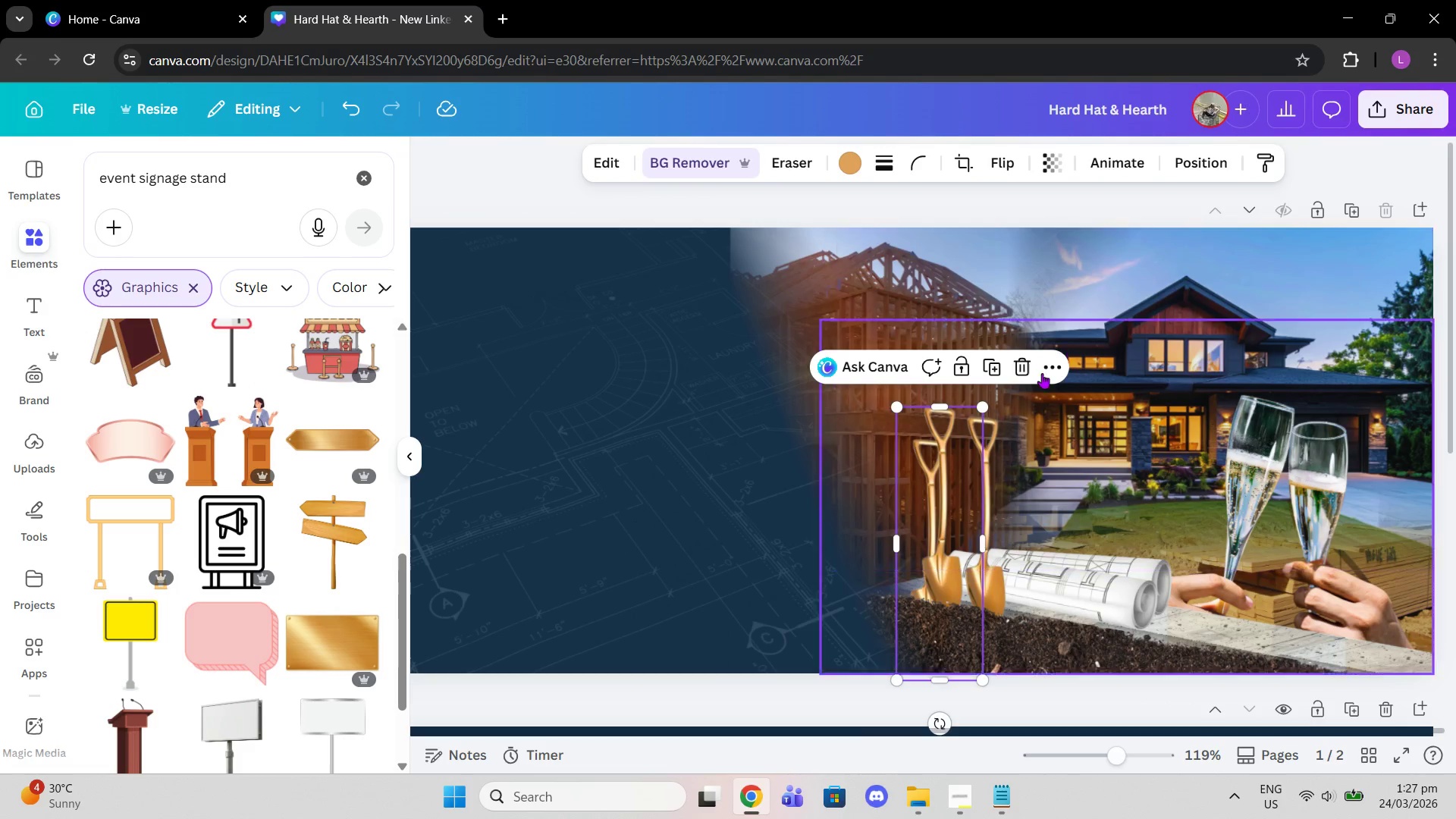 
left_click([1021, 360])
 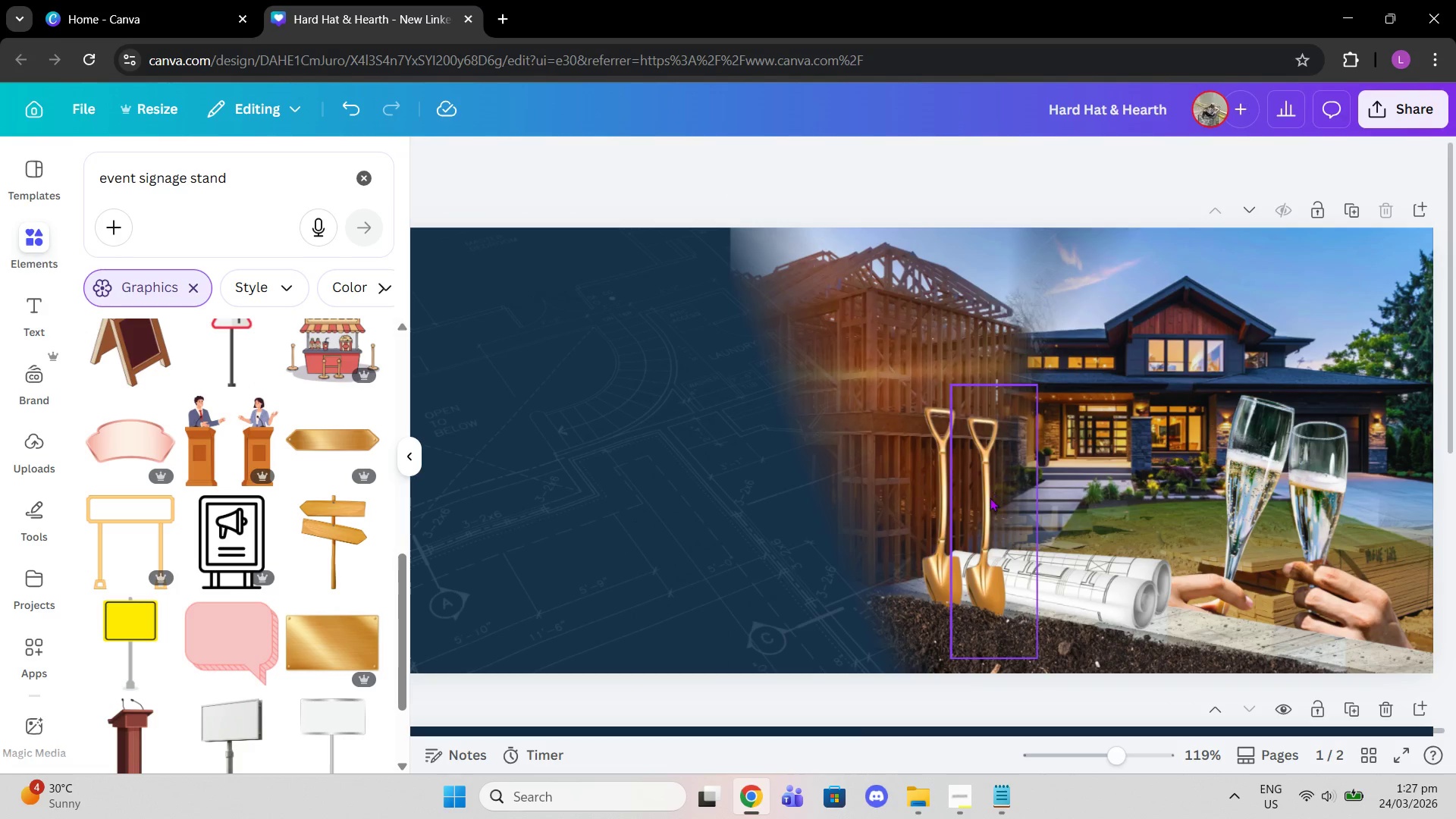 
left_click_drag(start_coordinate=[990, 498], to_coordinate=[1051, 531])
 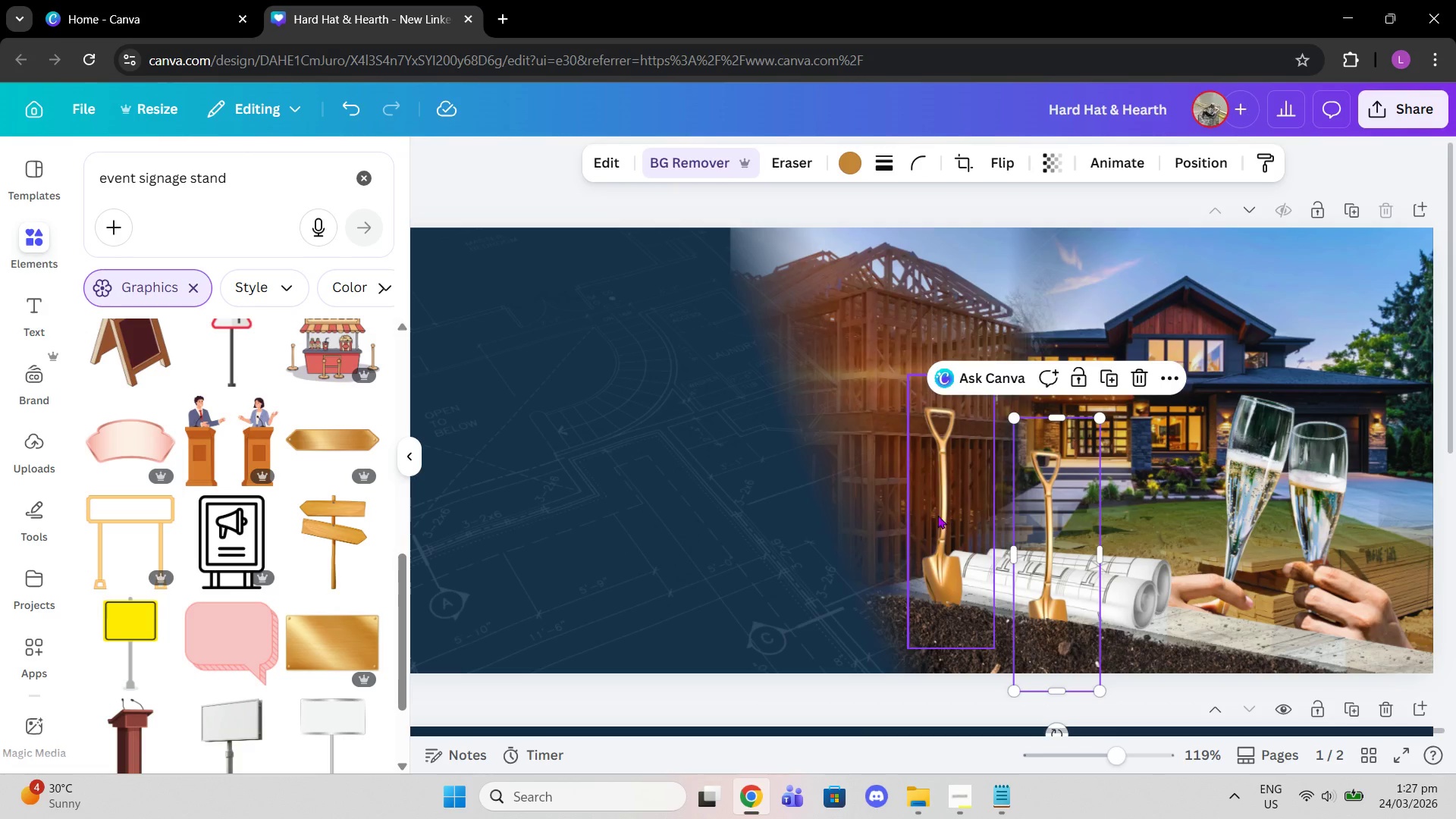 
left_click_drag(start_coordinate=[937, 515], to_coordinate=[977, 554])
 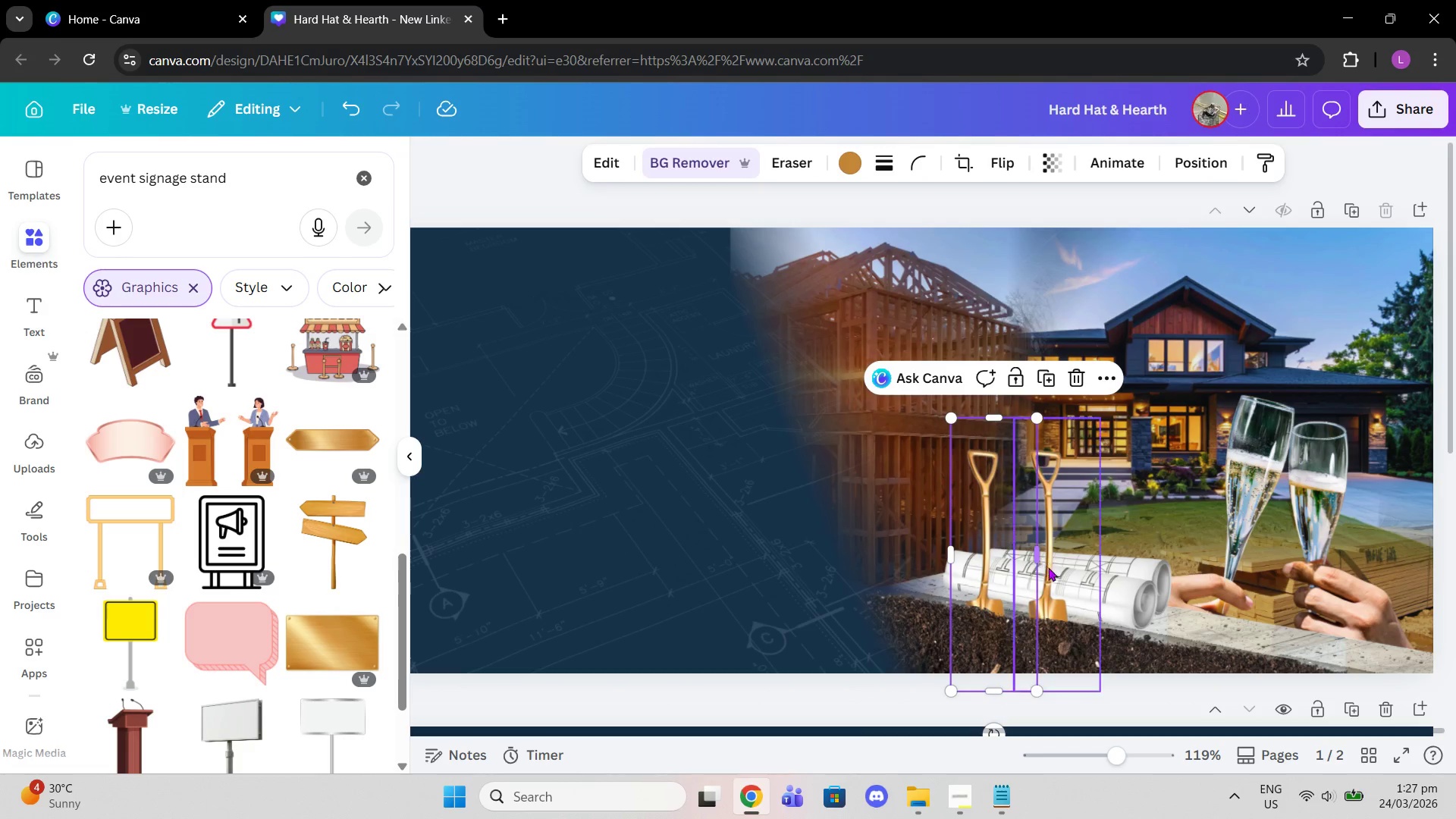 
left_click_drag(start_coordinate=[1051, 570], to_coordinate=[1036, 573])
 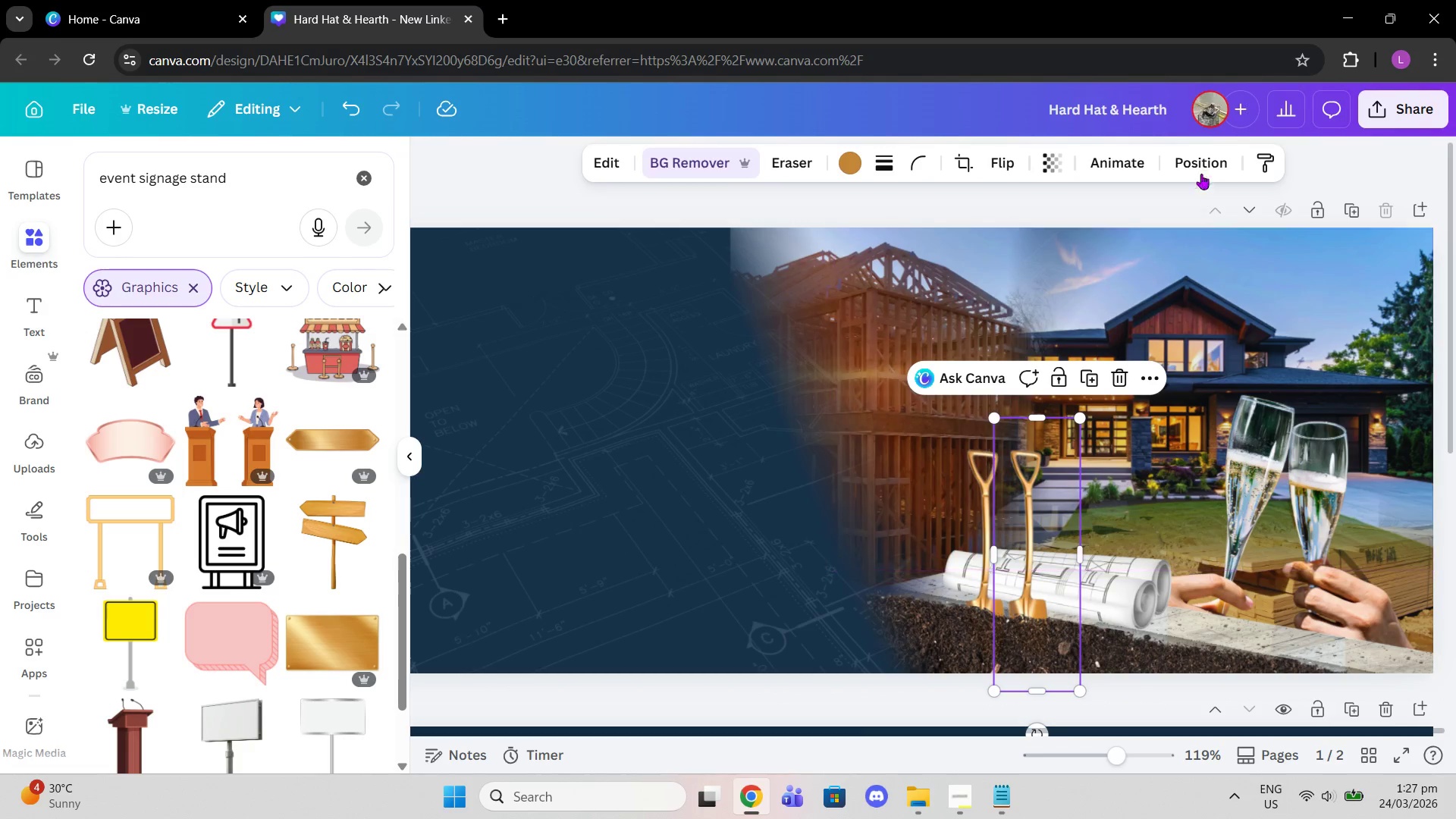 
left_click([1190, 155])
 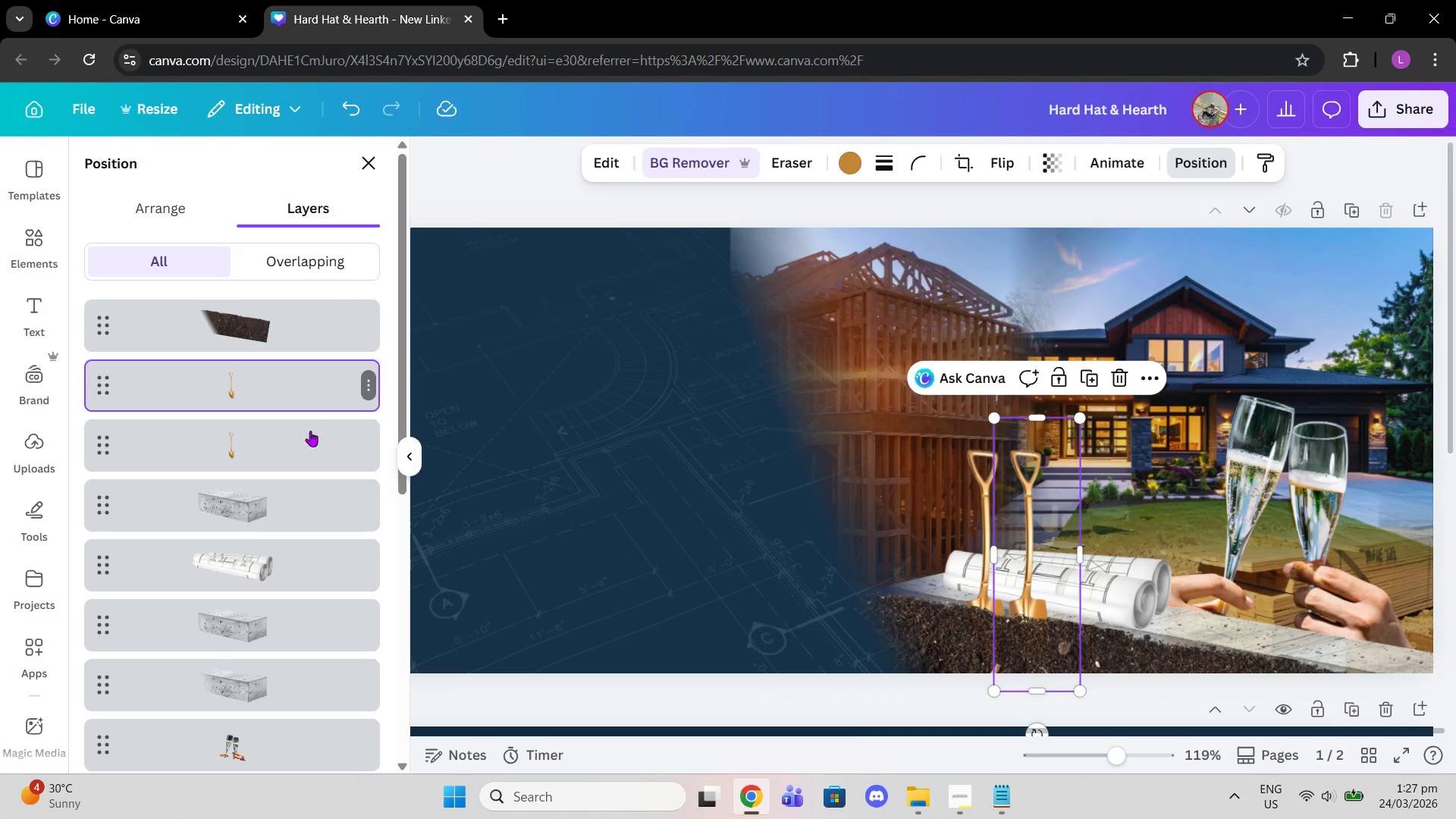 
left_click([271, 395])
 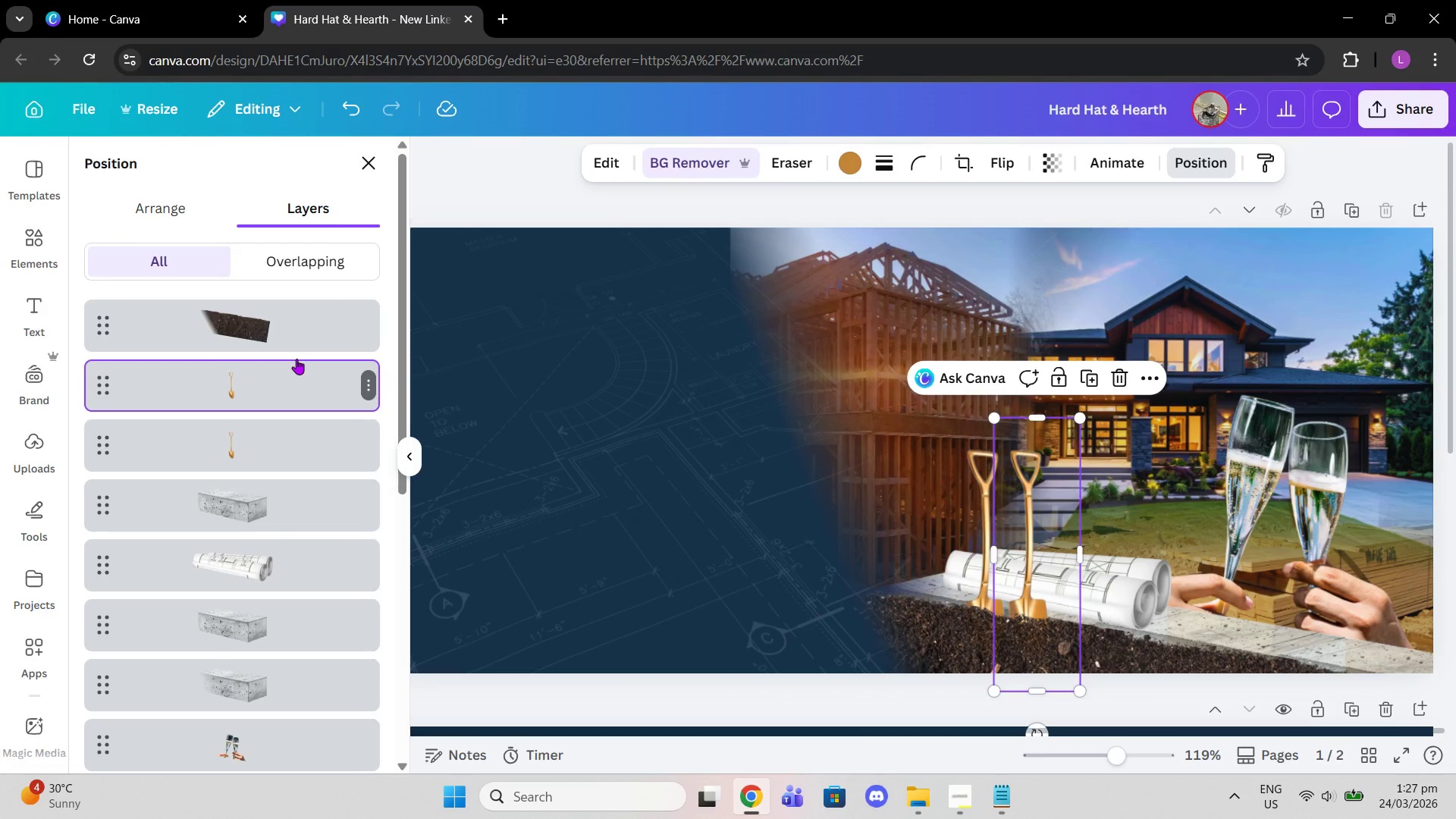 
key(Control+C)
 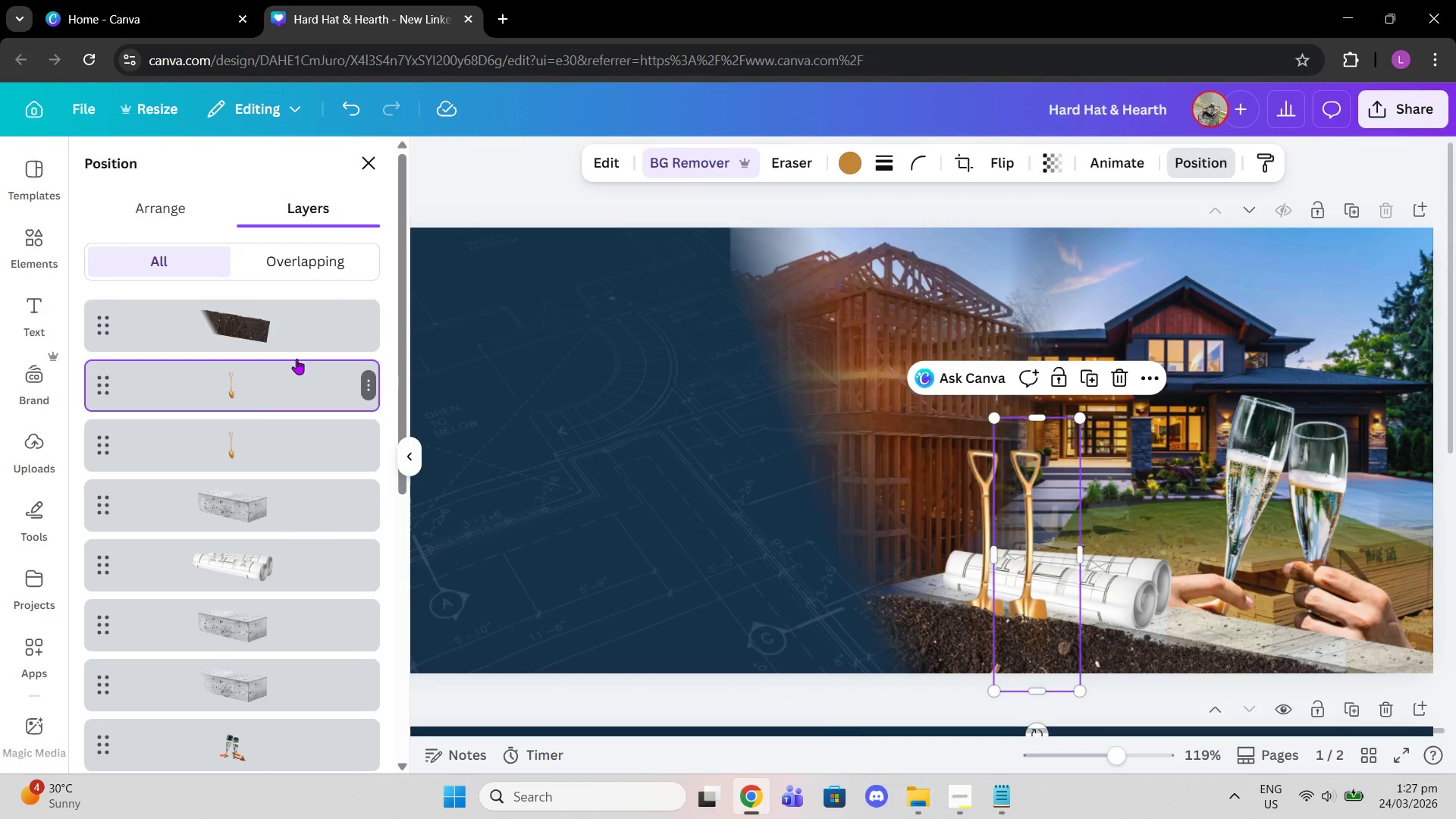 
key(Control+V)
 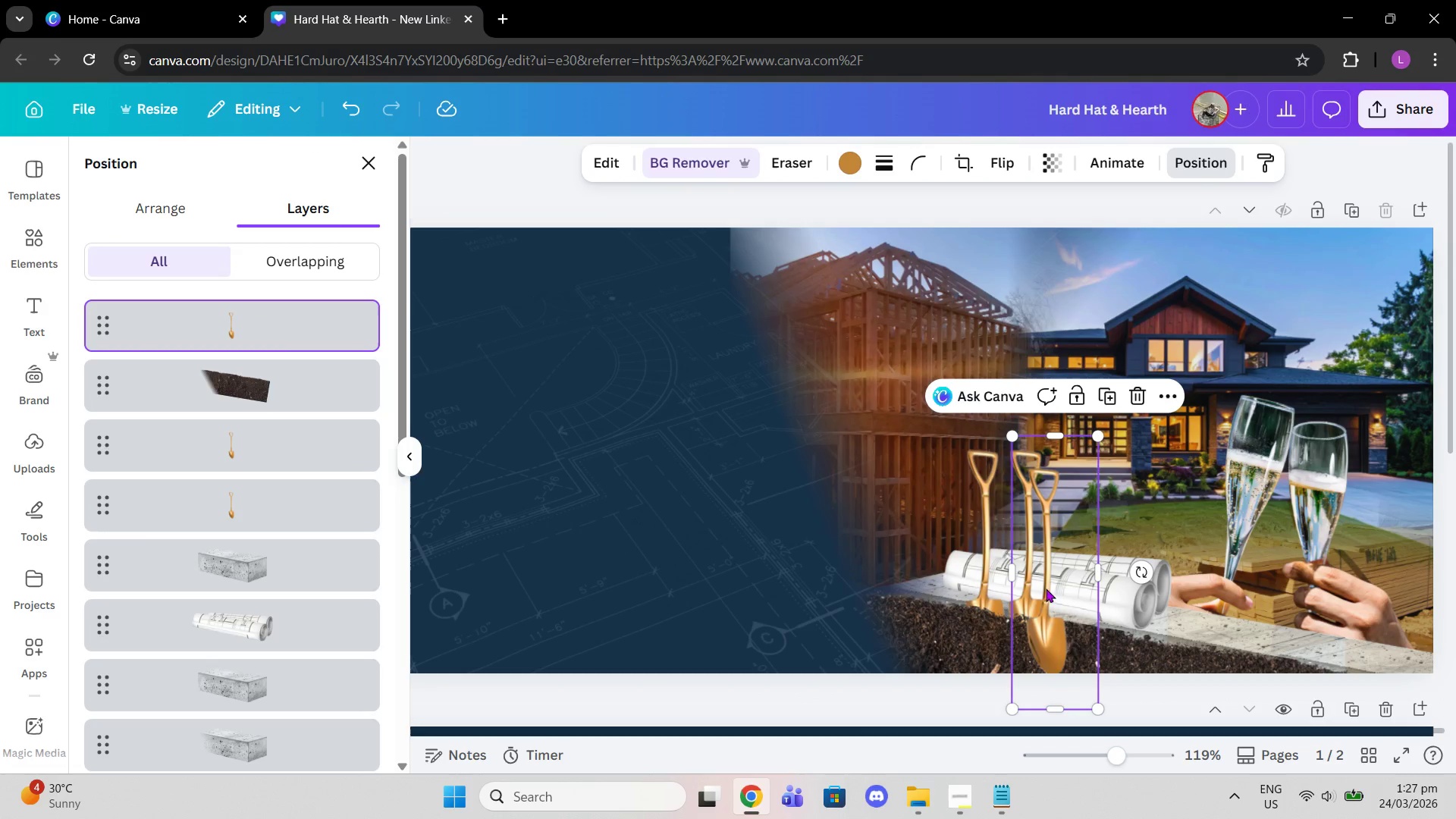 
left_click_drag(start_coordinate=[1057, 590], to_coordinate=[945, 564])
 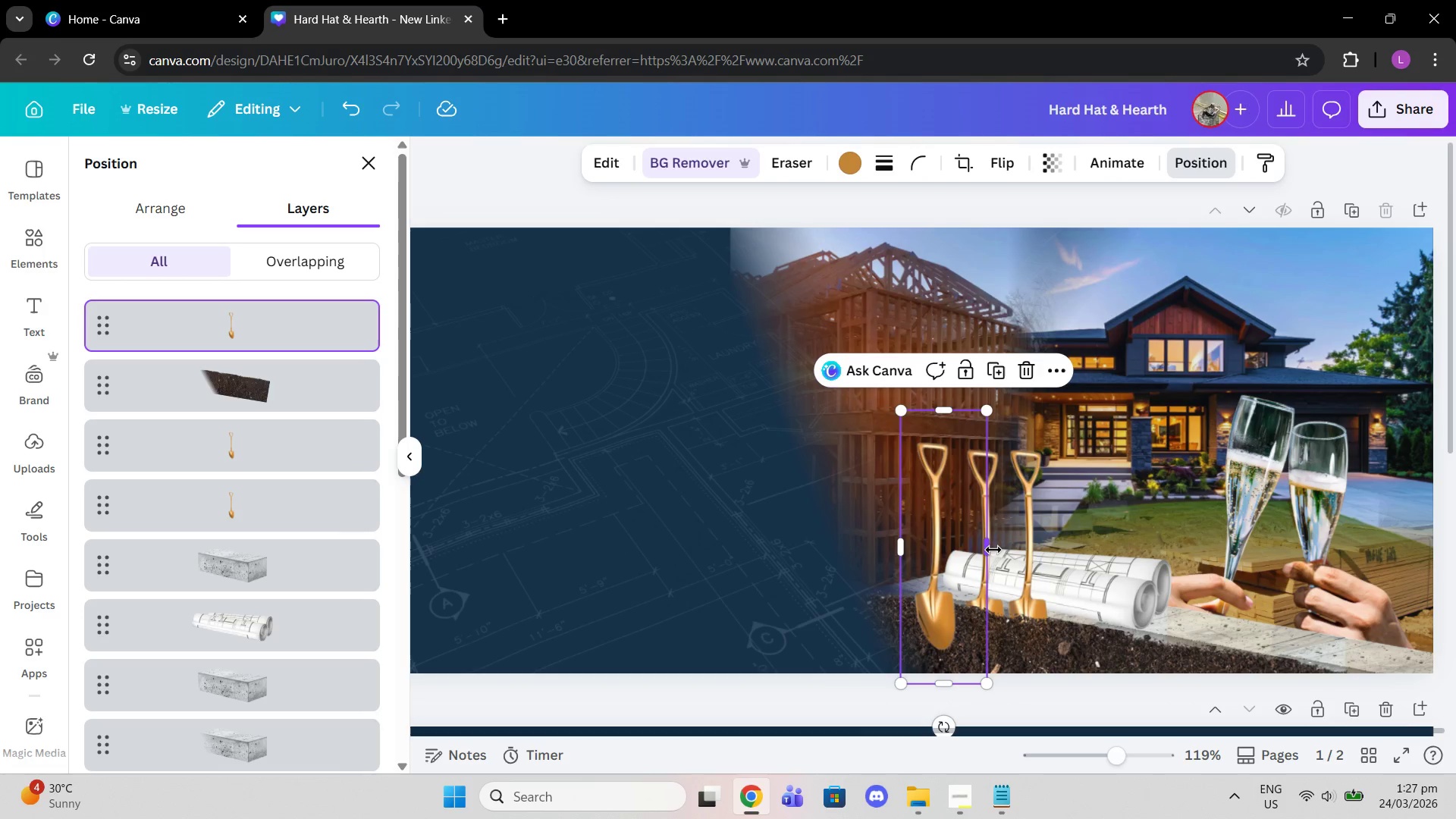 
left_click([993, 550])
 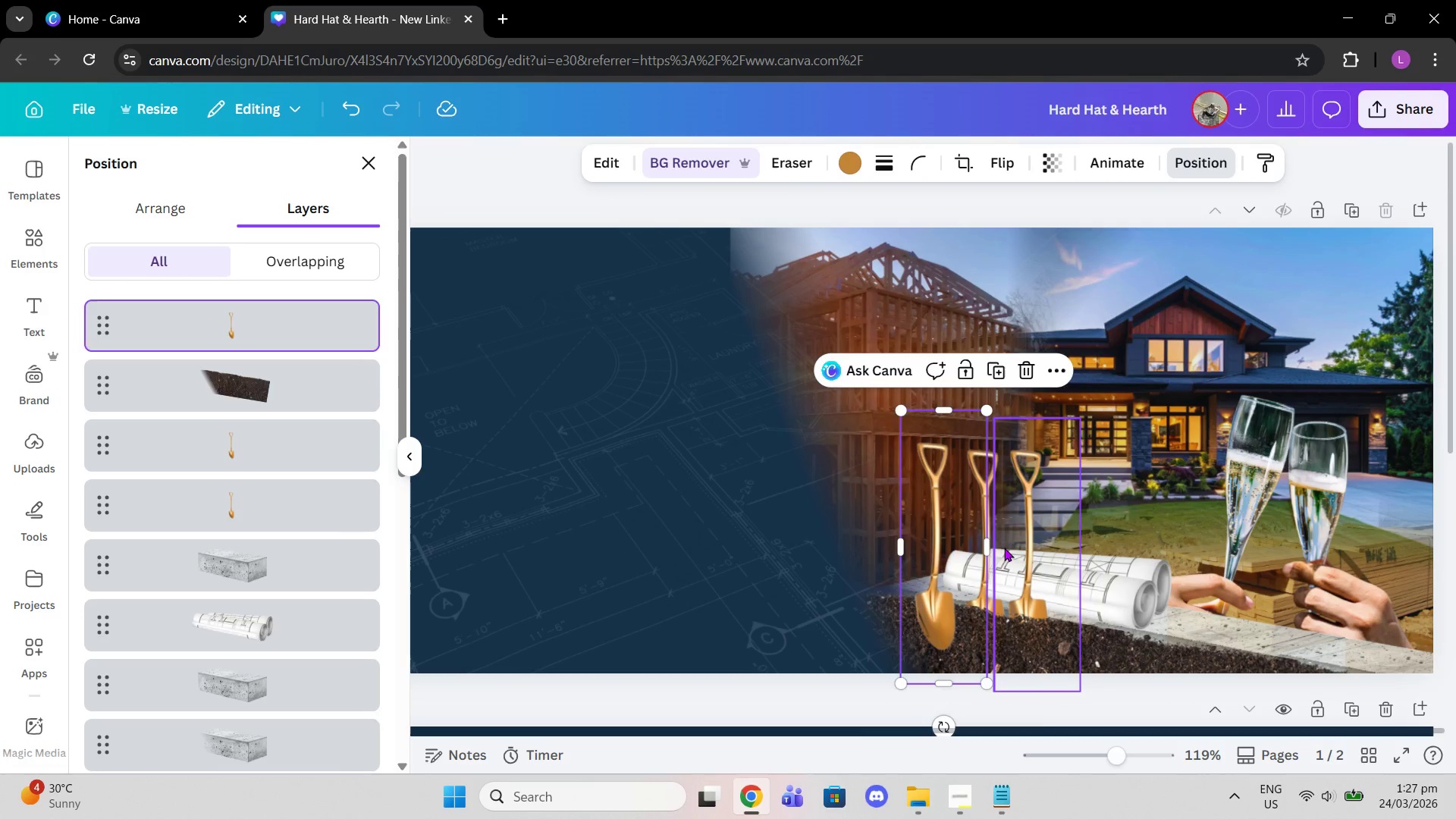 
double_click([1004, 548])
 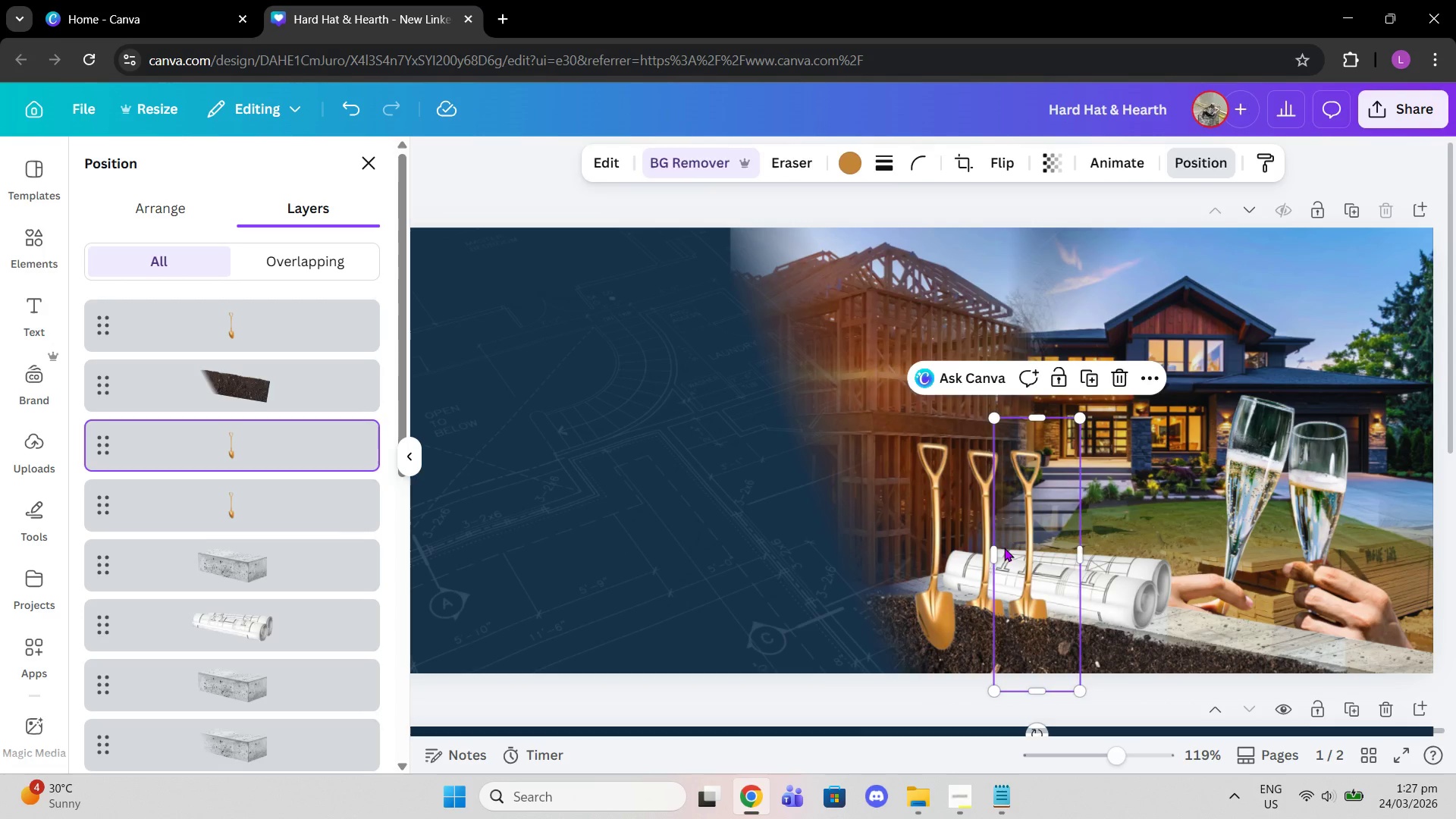 
key(Delete)
 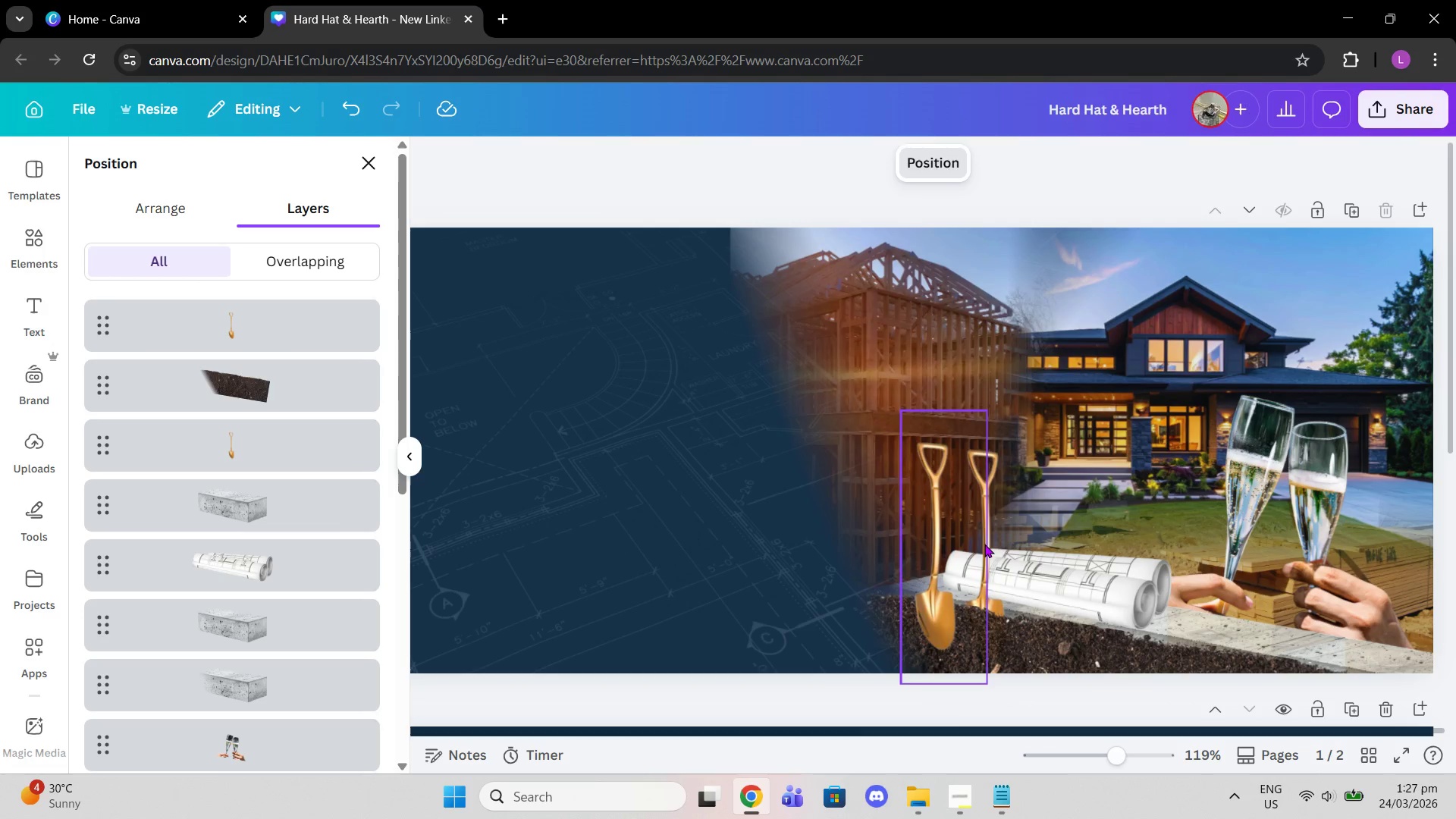 
left_click([984, 544])
 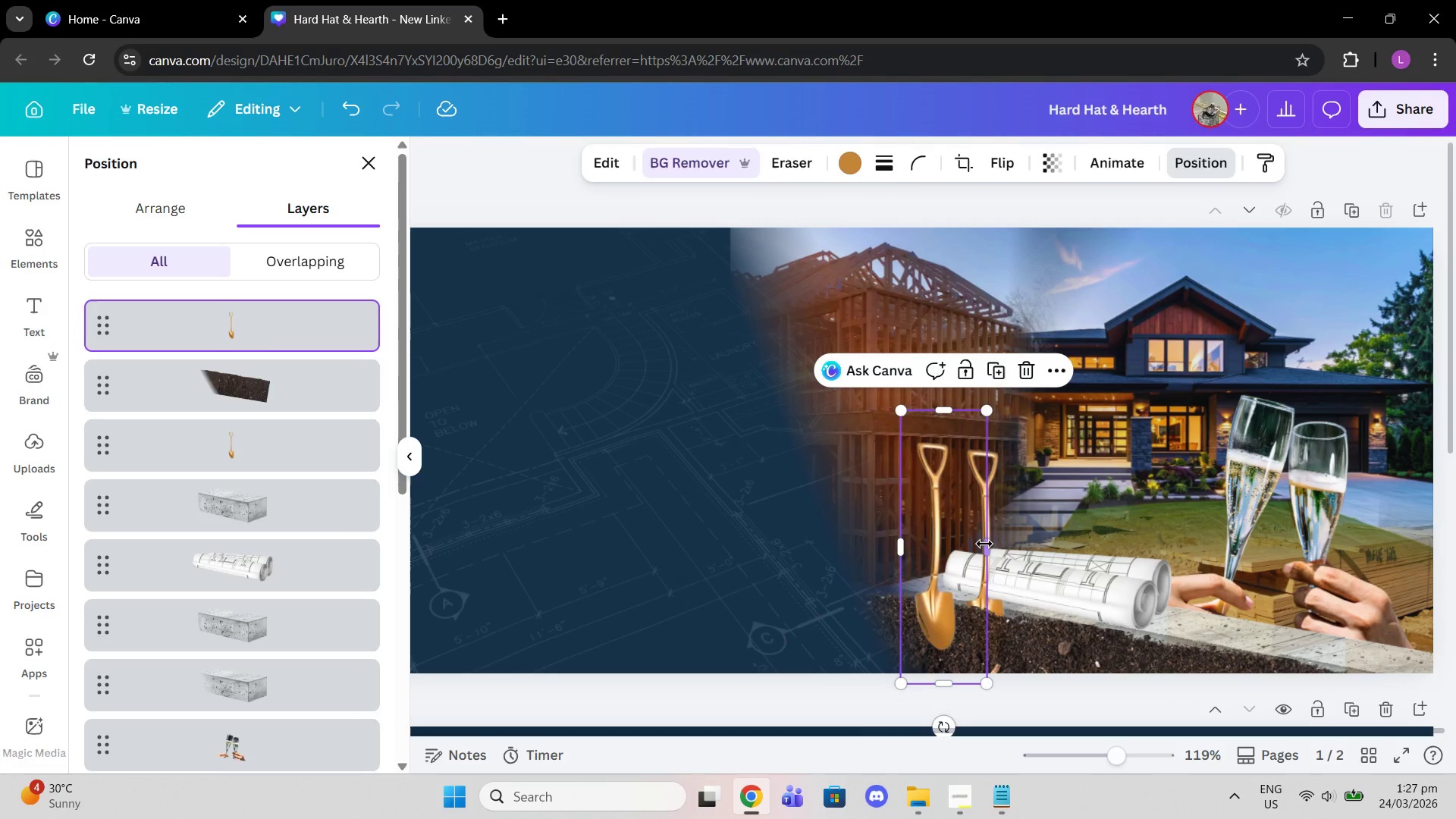 
key(Delete)
 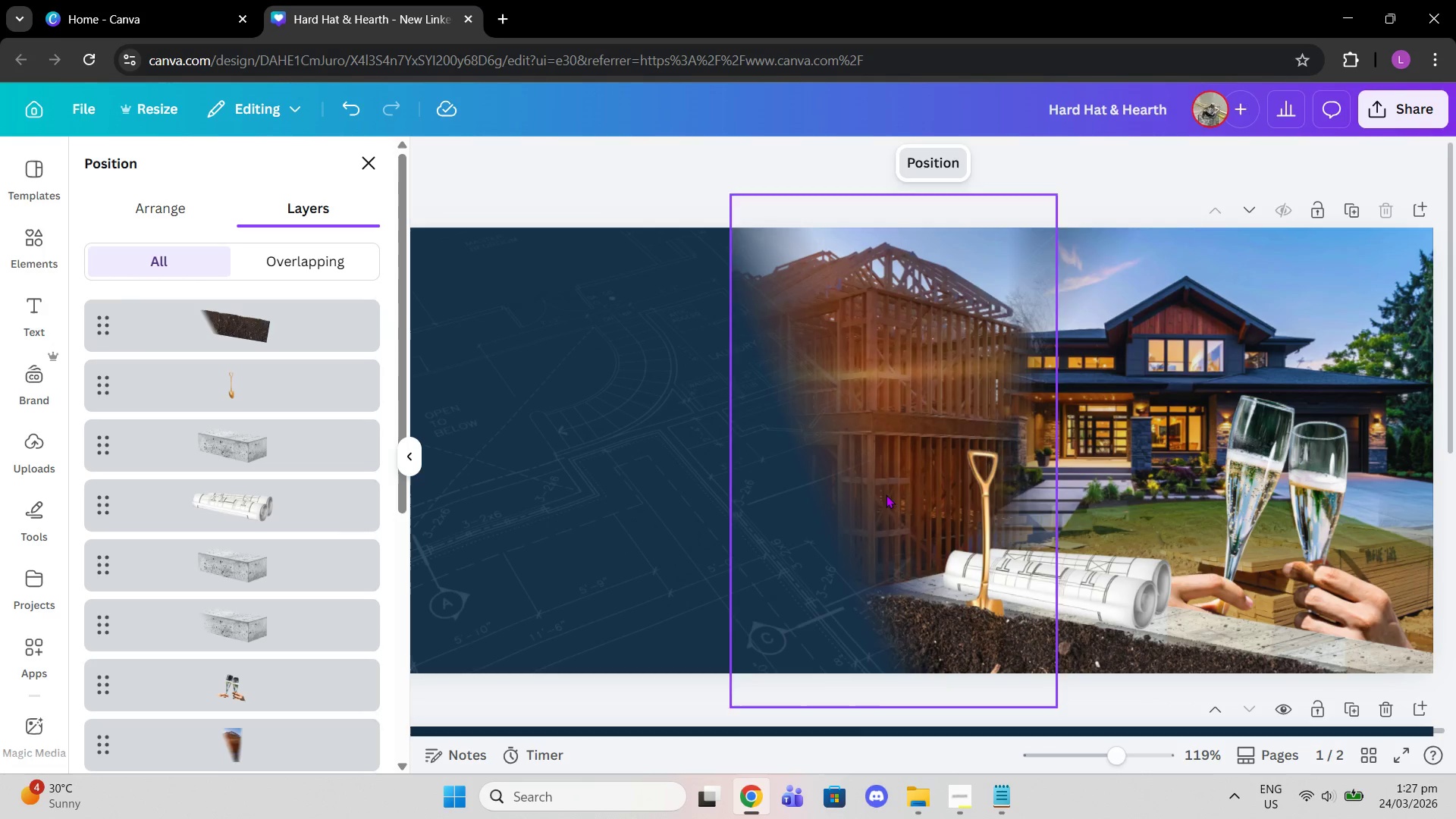 
left_click([1023, 500])
 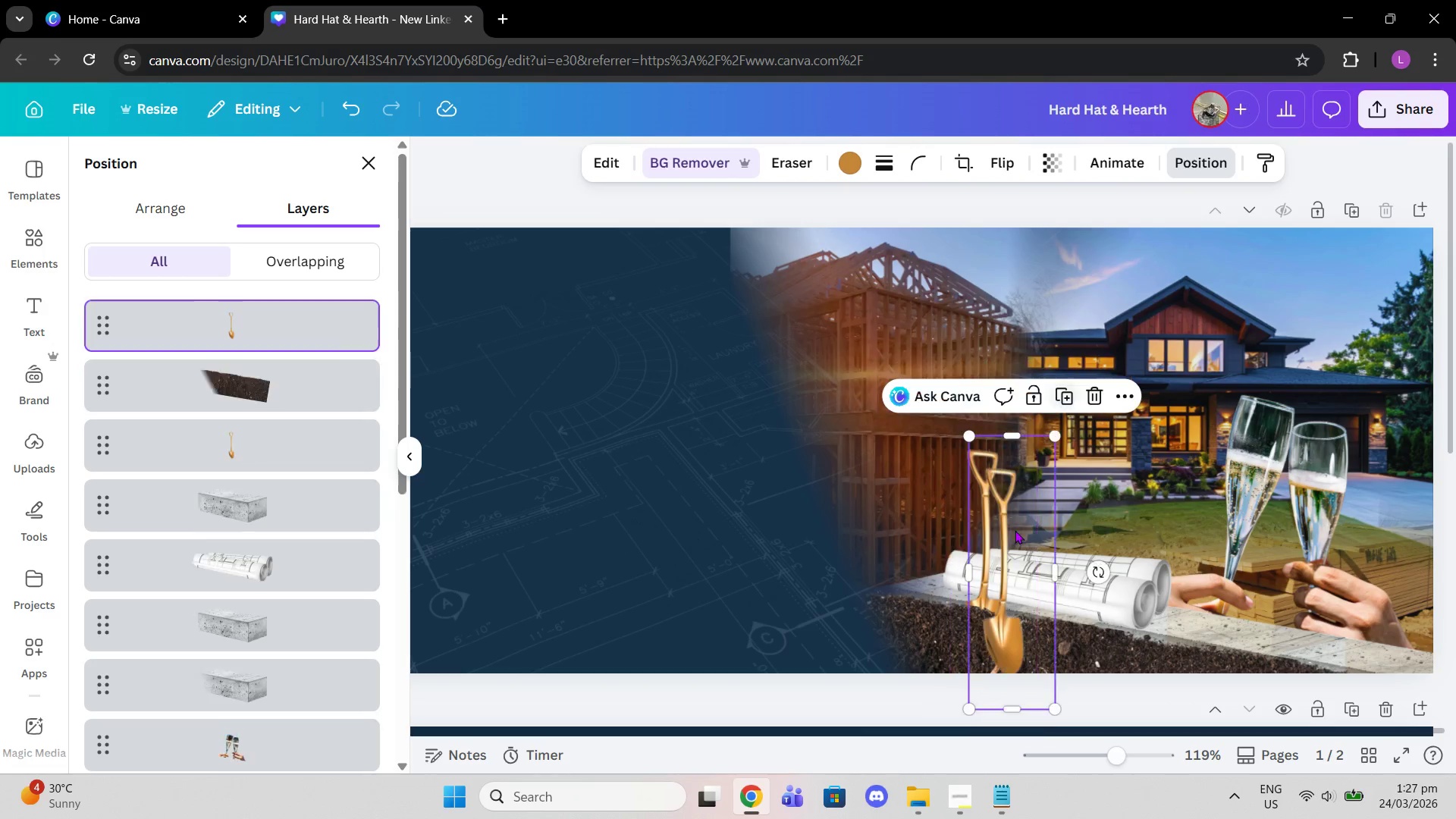 
left_click_drag(start_coordinate=[988, 538], to_coordinate=[906, 500])
 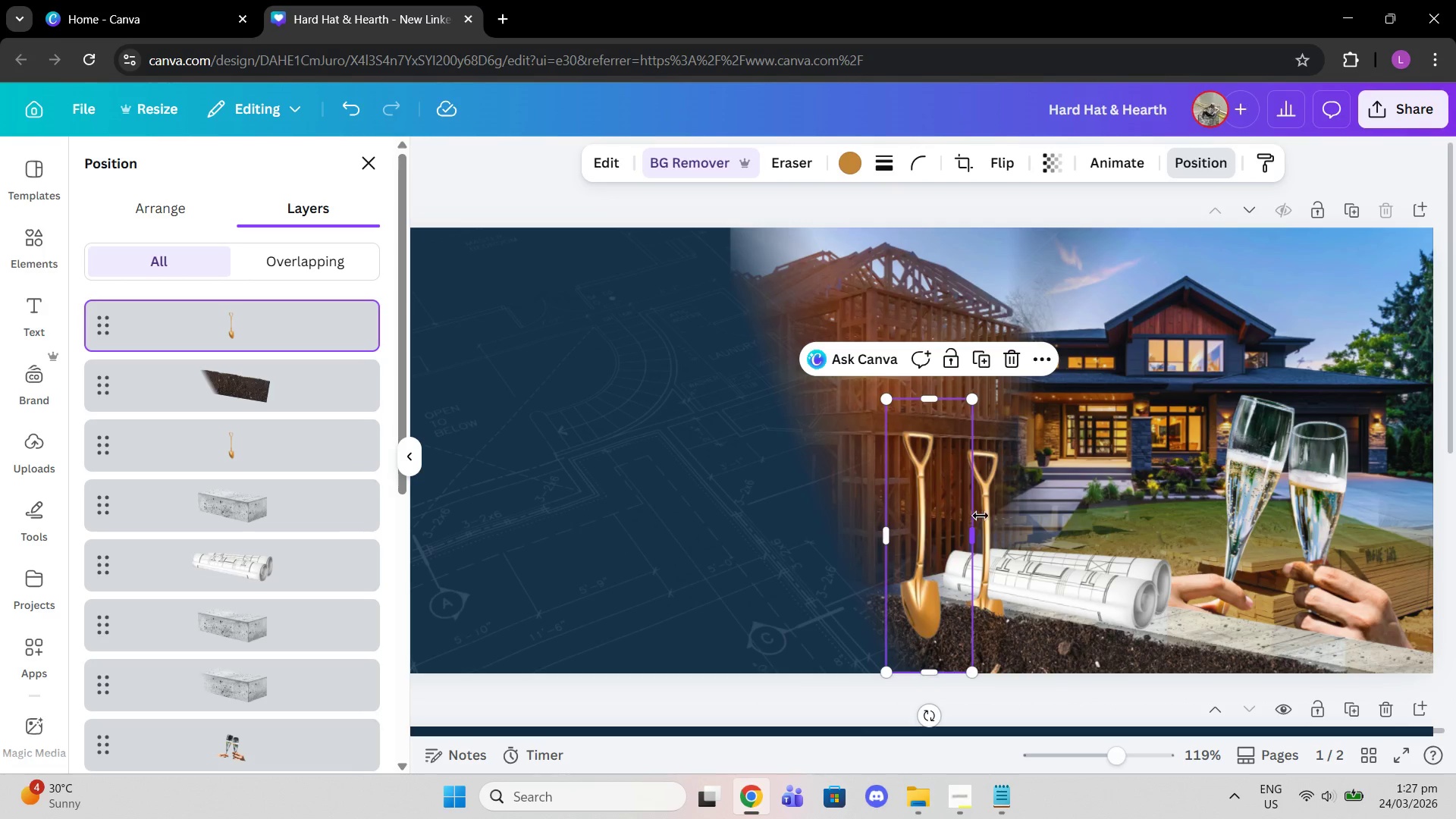 
double_click([984, 516])
 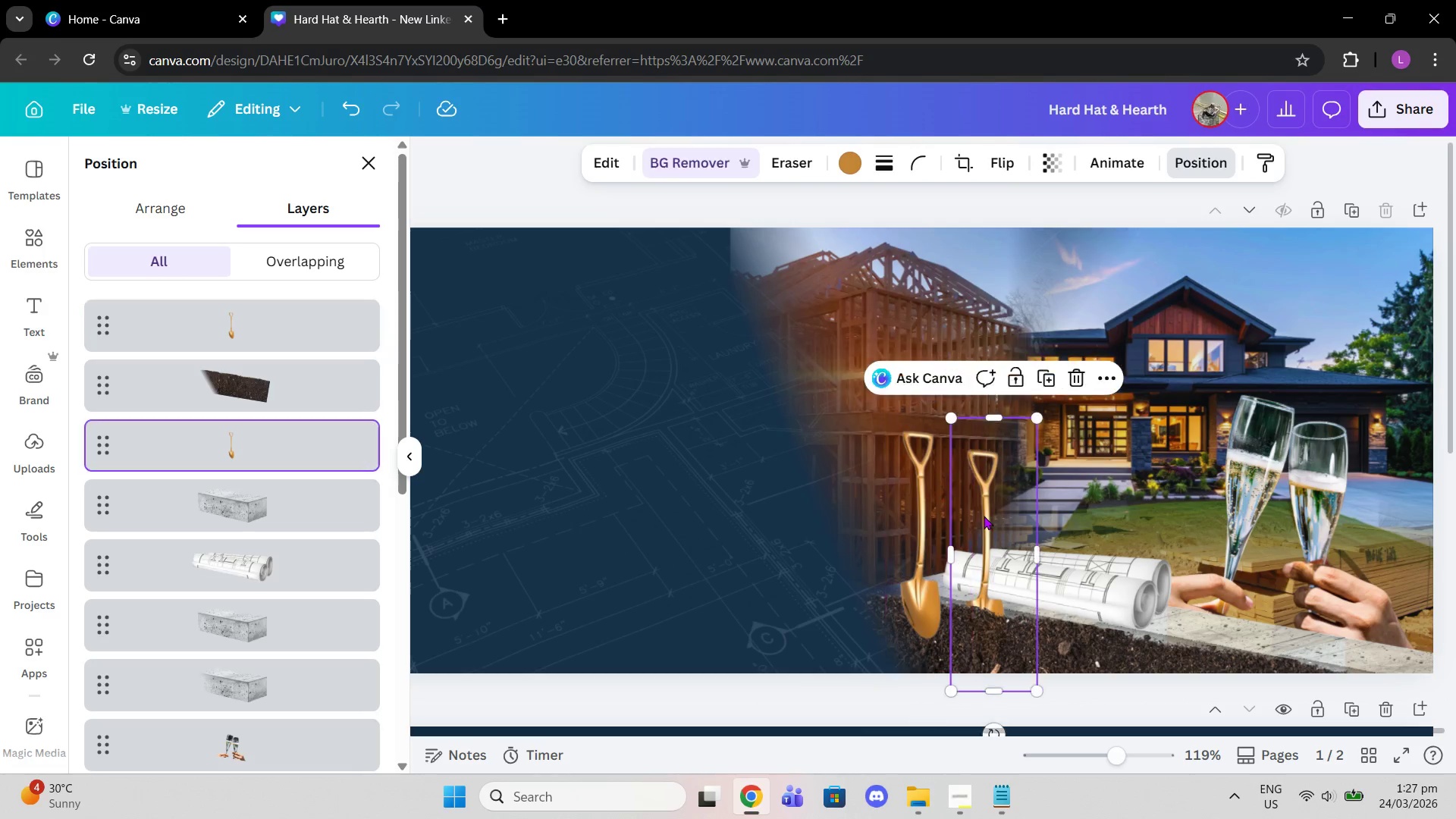 
key(Delete)
 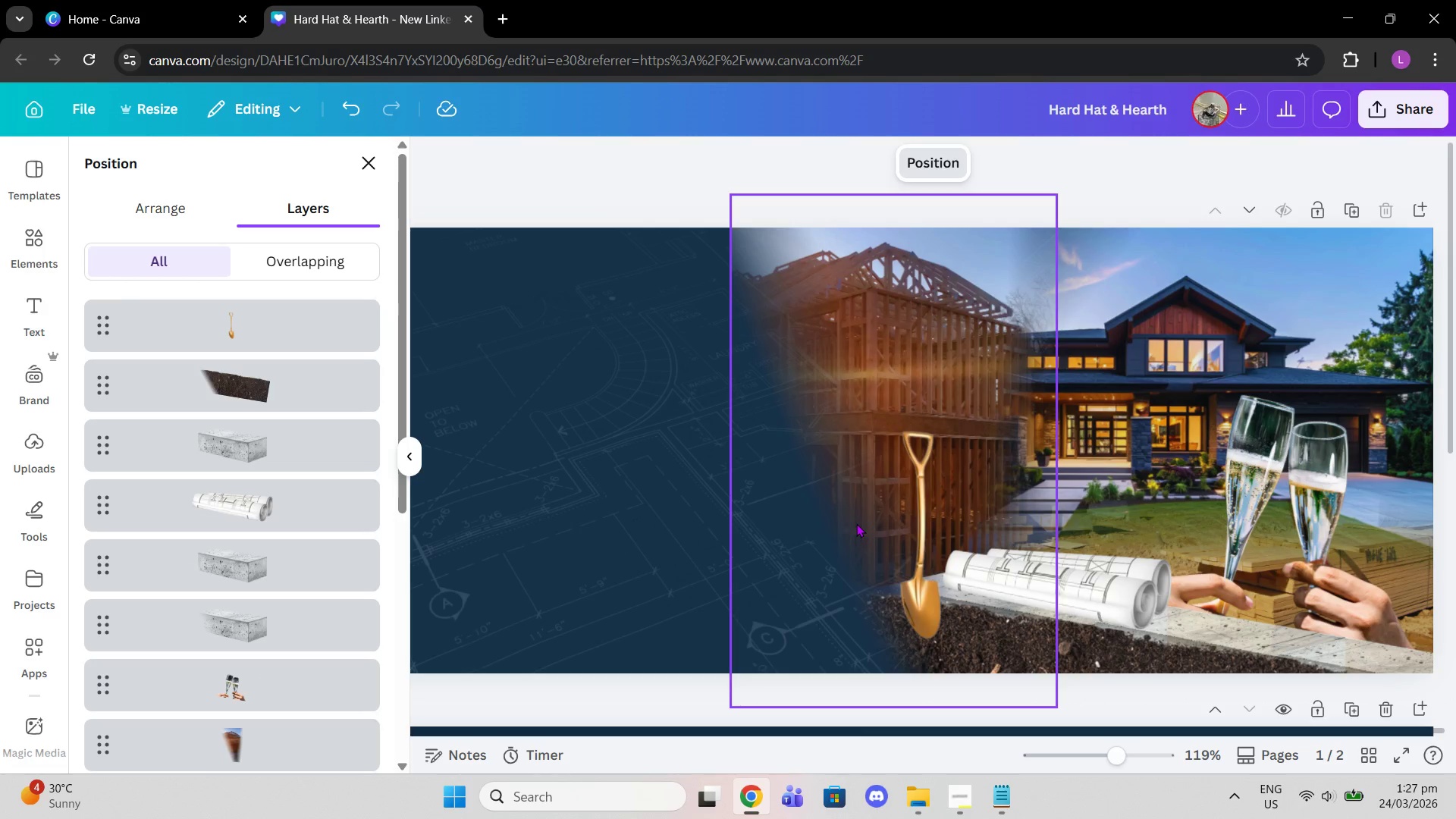 
left_click_drag(start_coordinate=[929, 572], to_coordinate=[949, 582])
 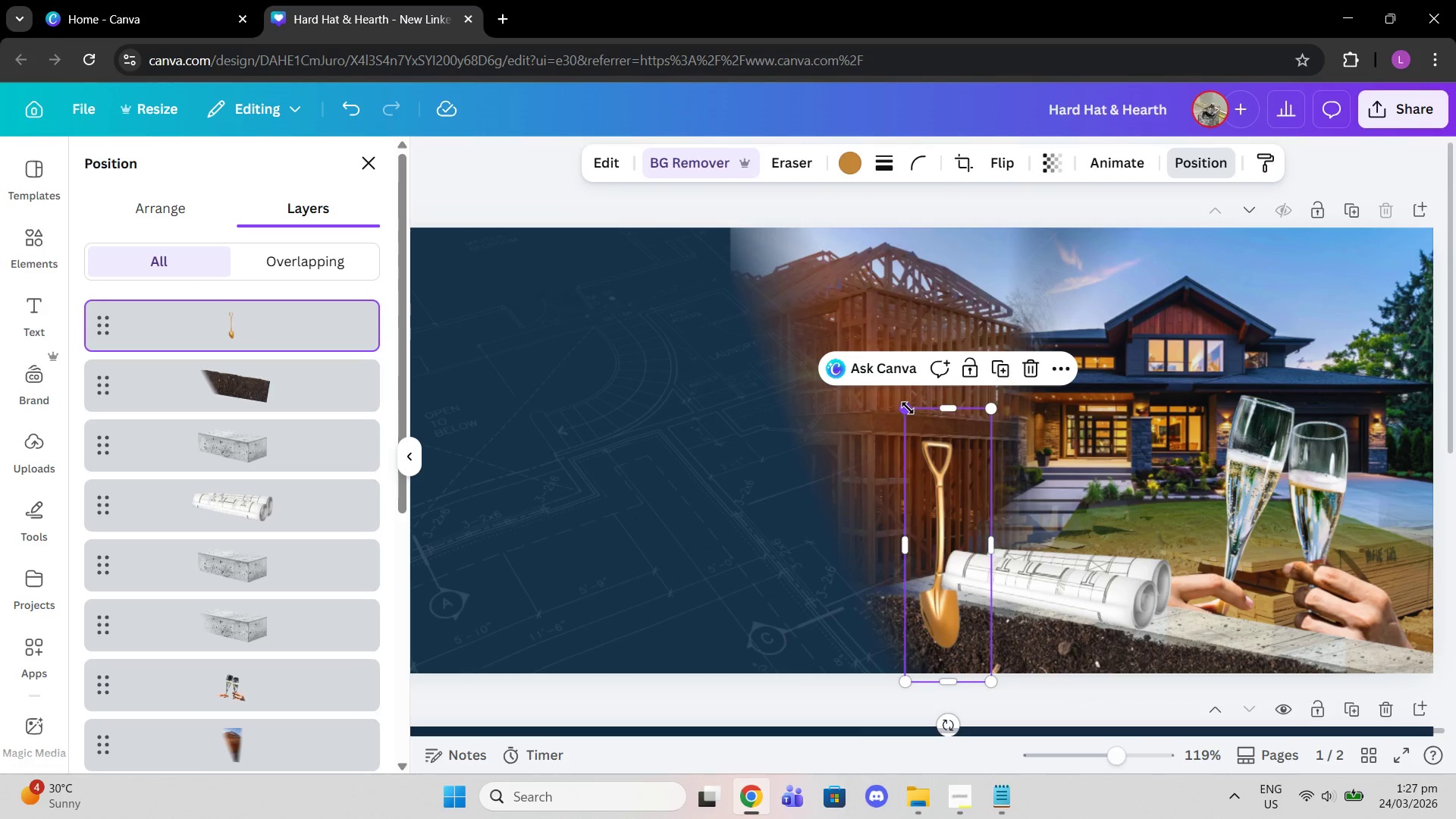 
left_click_drag(start_coordinate=[906, 409], to_coordinate=[848, 401])
 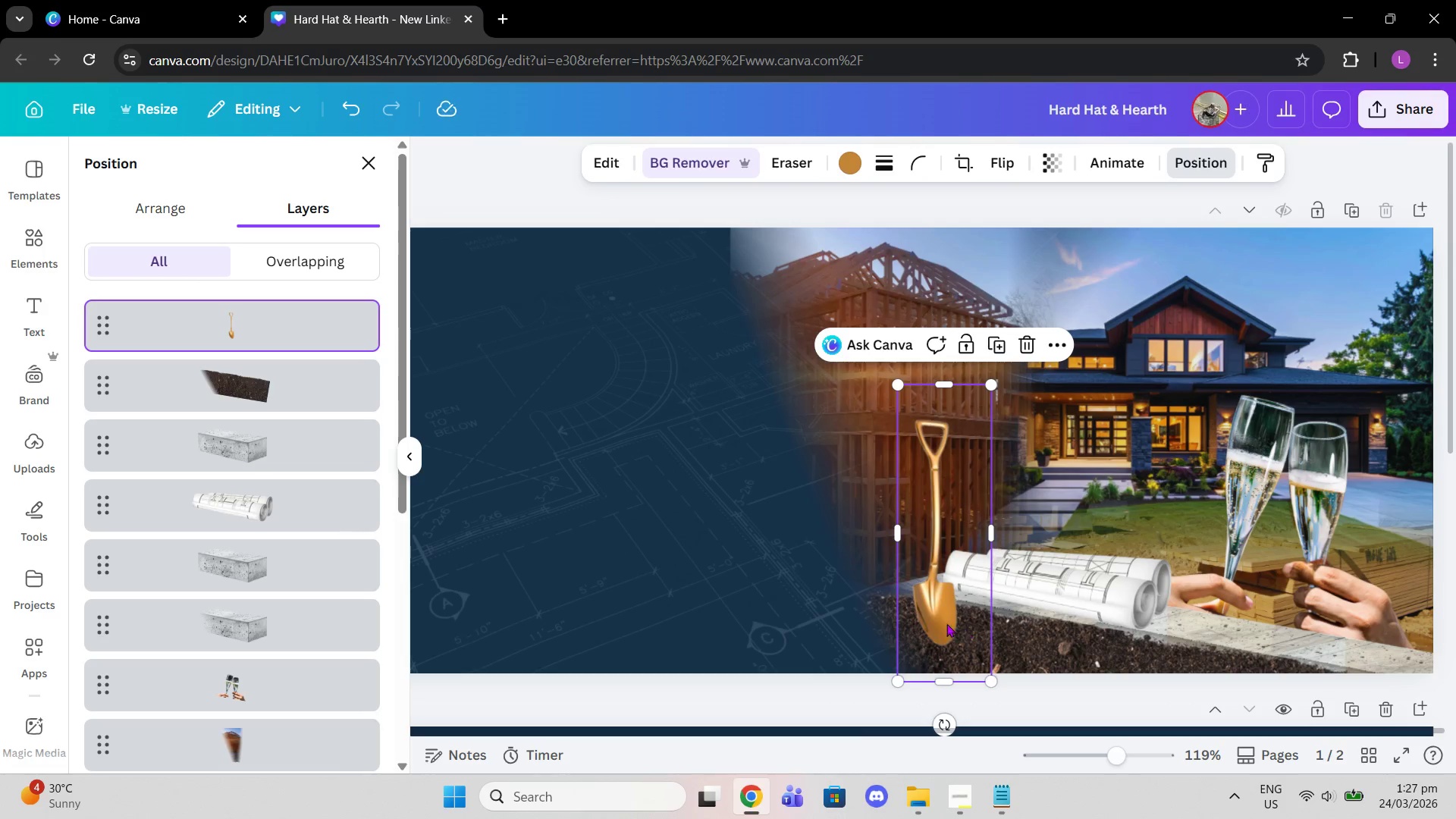 
left_click_drag(start_coordinate=[943, 621], to_coordinate=[939, 618])
 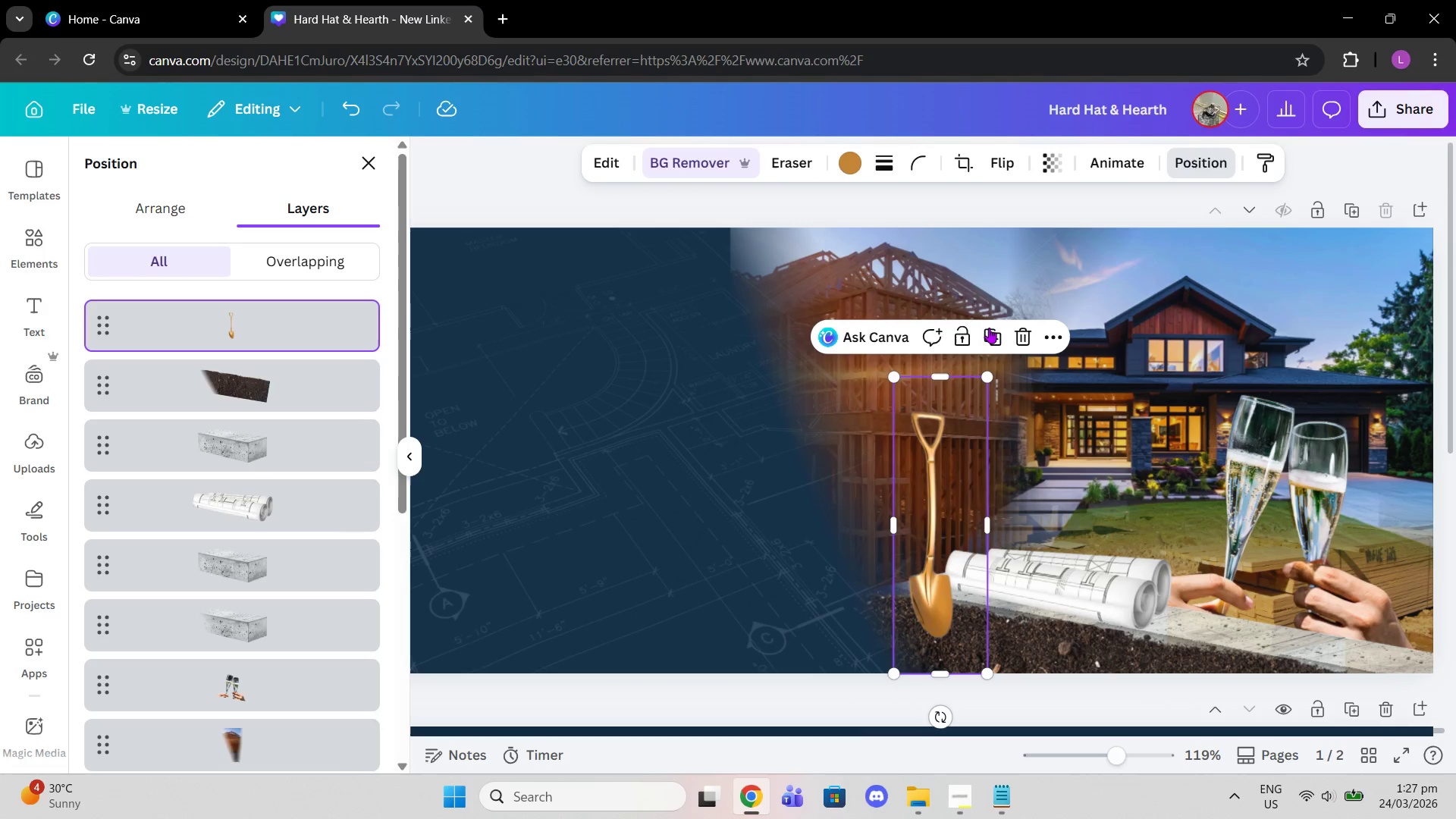 
left_click([989, 321])
 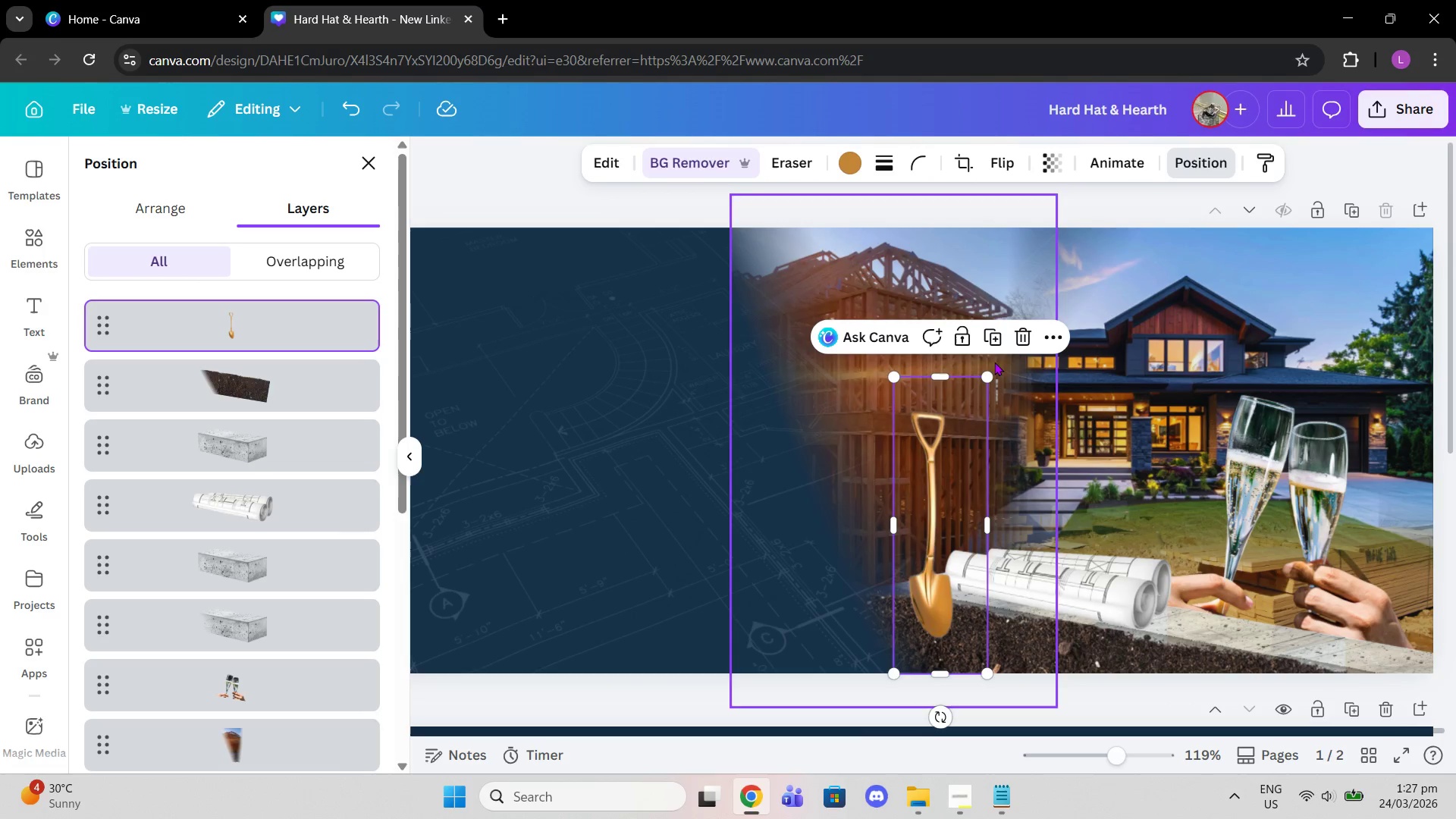 
left_click([996, 342])
 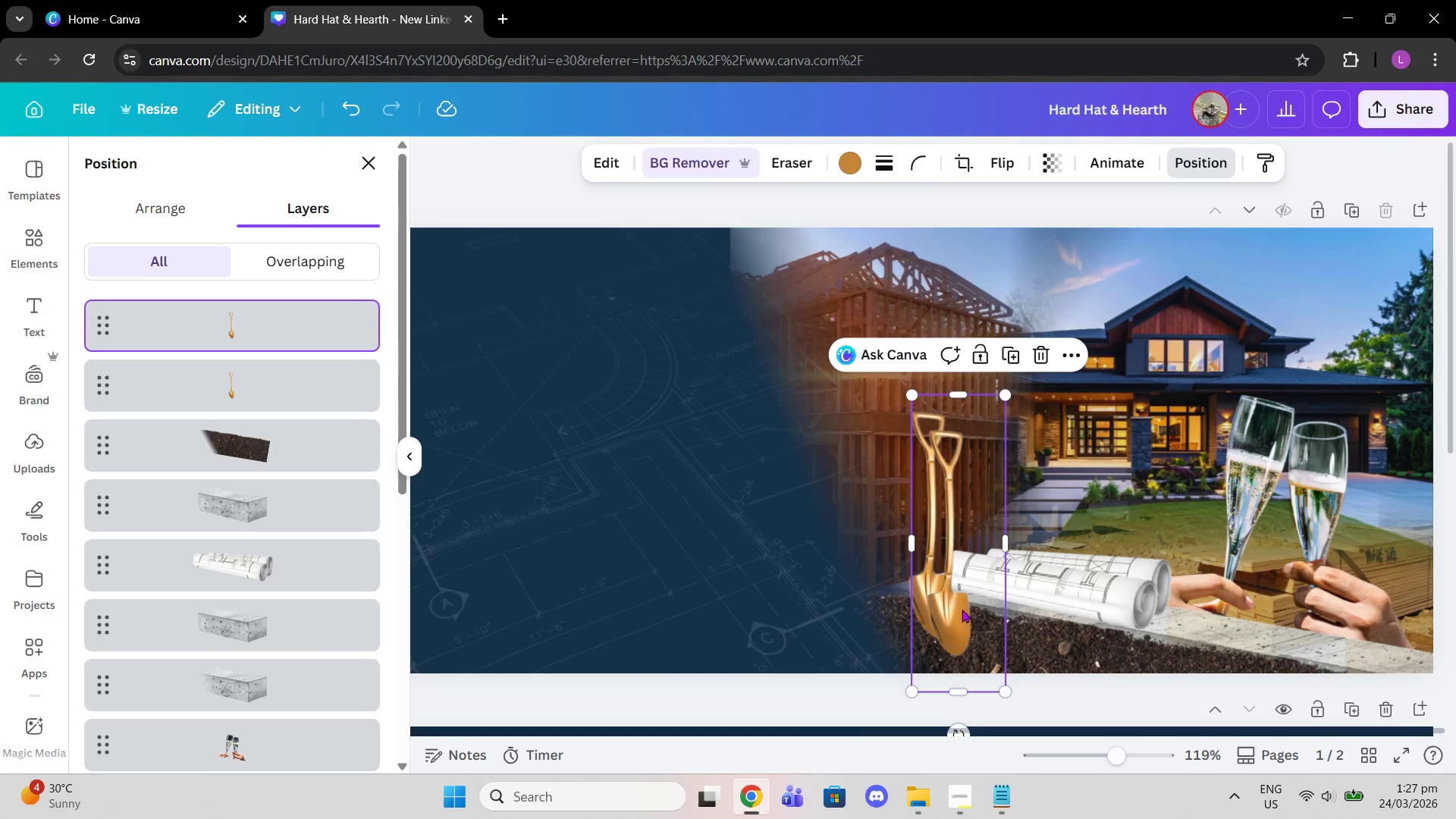 
left_click_drag(start_coordinate=[961, 609], to_coordinate=[981, 596])
 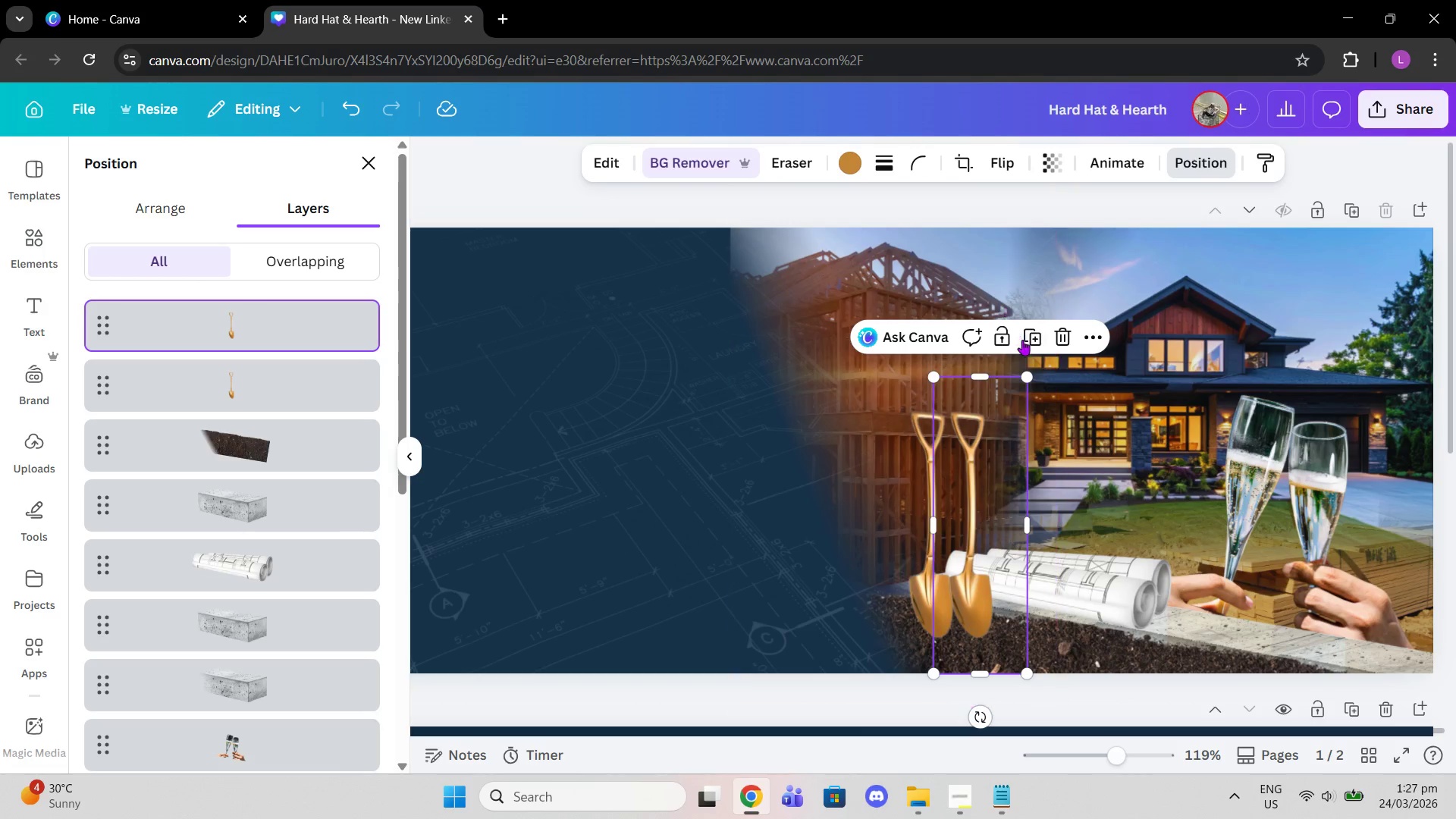 
left_click([1025, 340])
 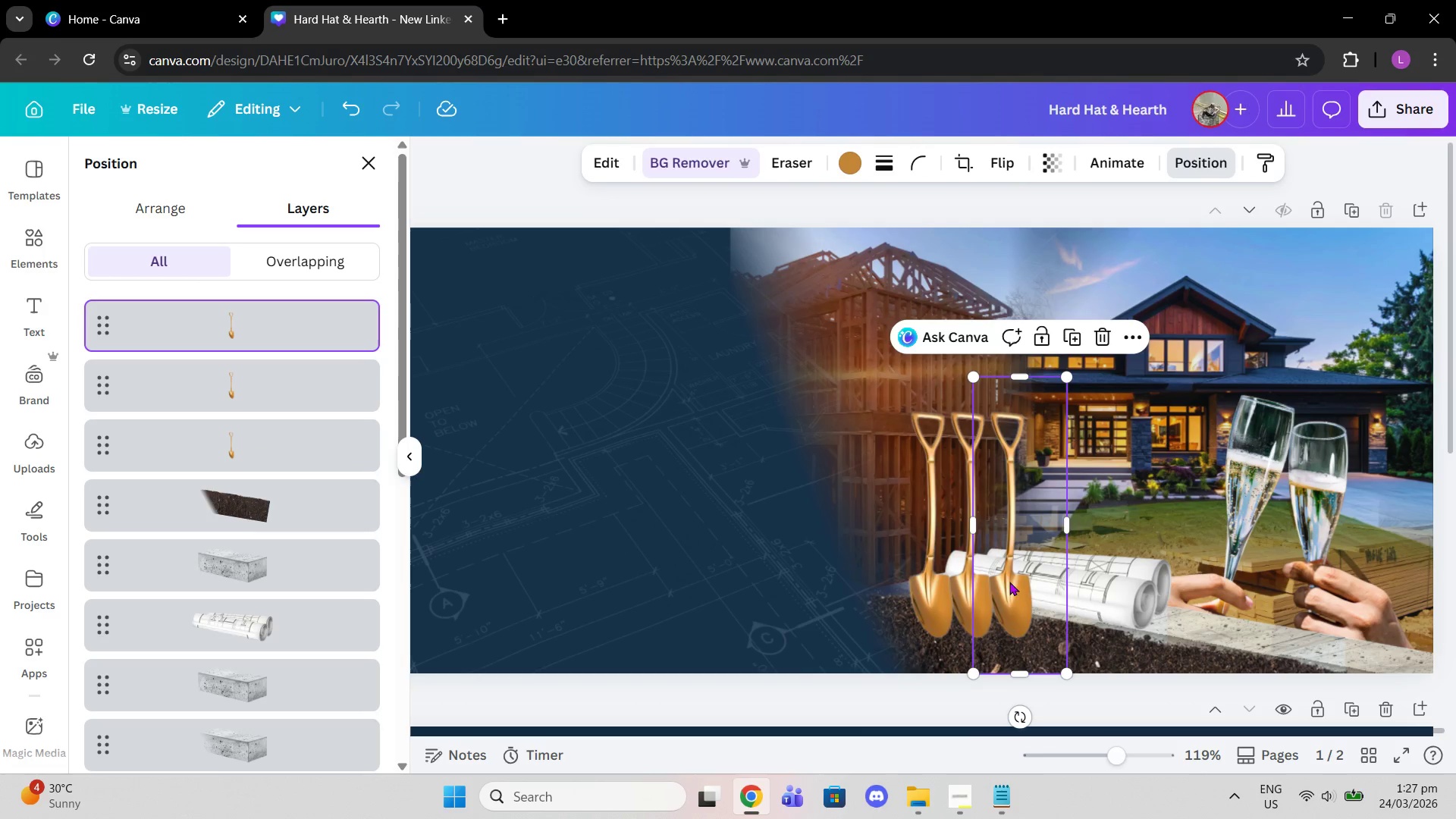 
left_click_drag(start_coordinate=[1013, 589], to_coordinate=[1017, 592])
 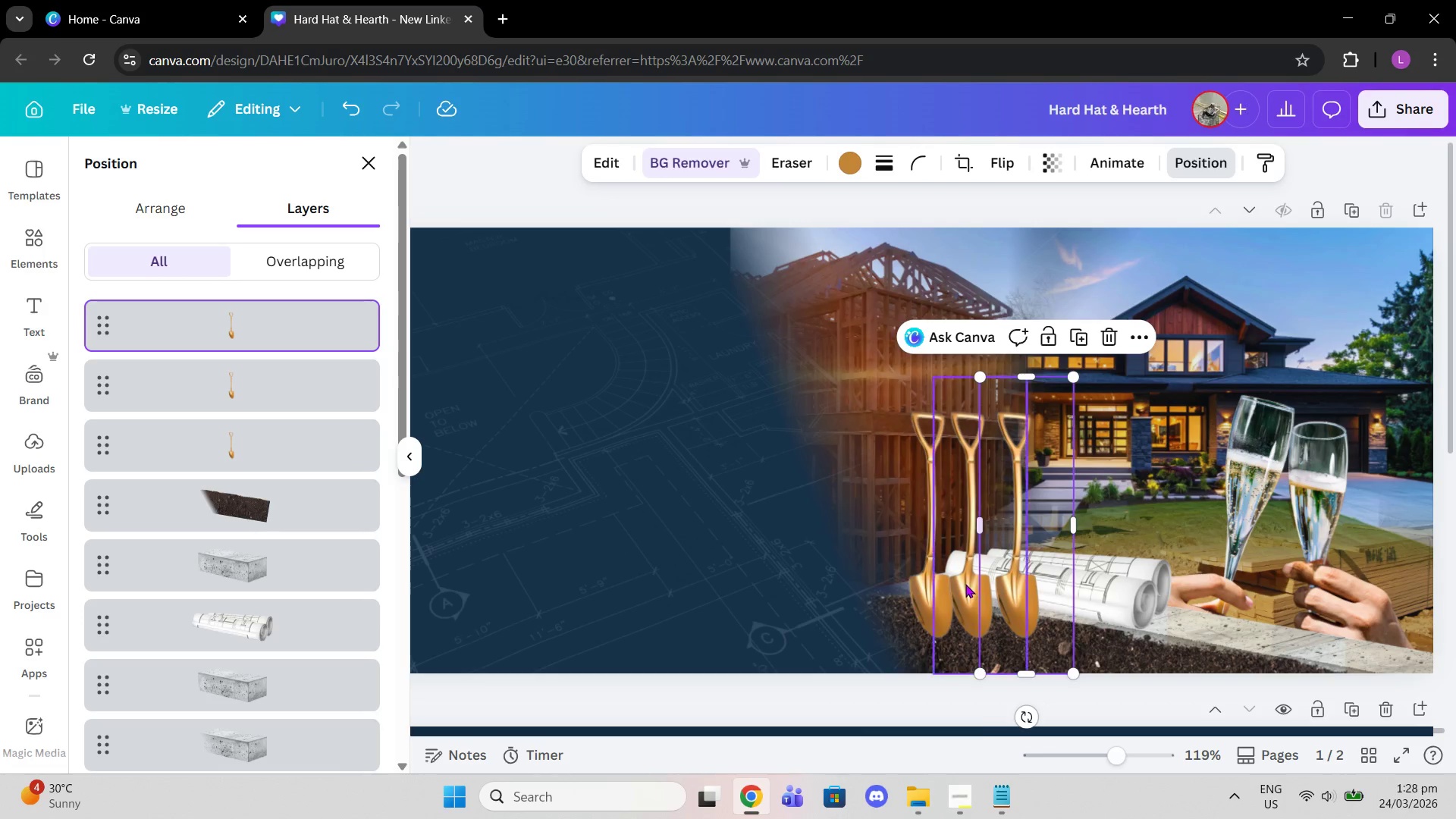 
left_click([965, 584])
 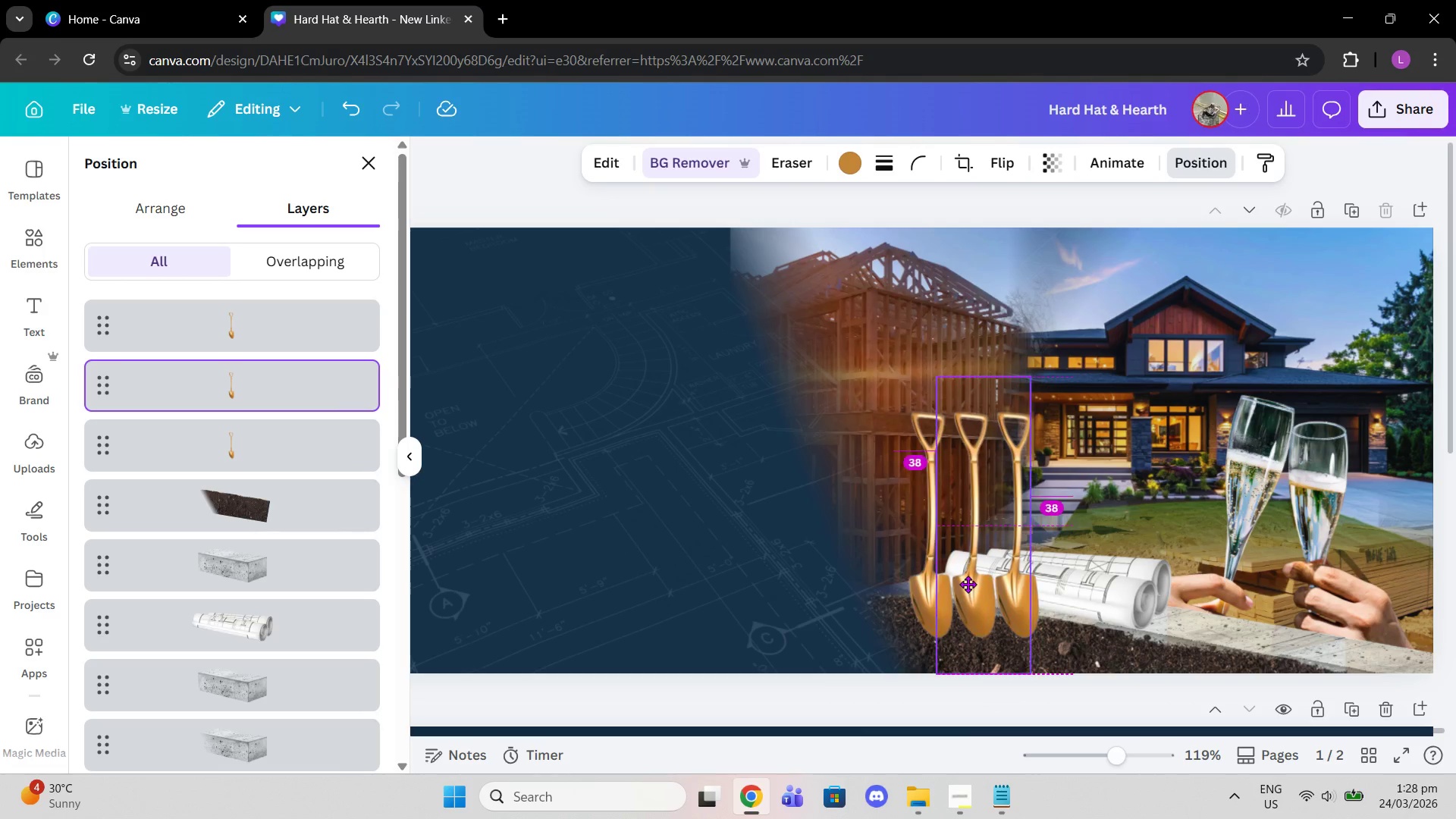 
left_click([1089, 529])
 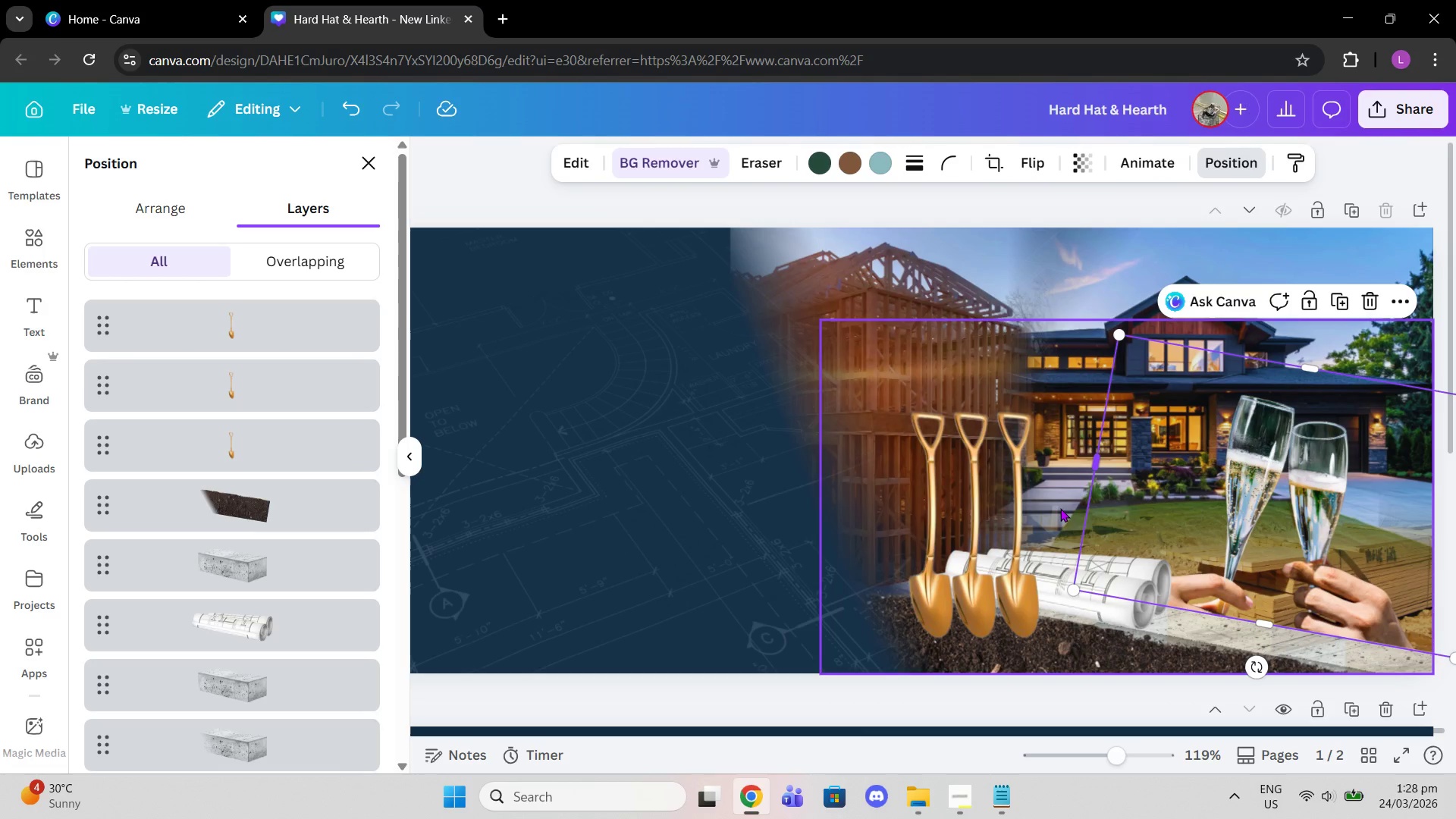 
left_click([1049, 504])
 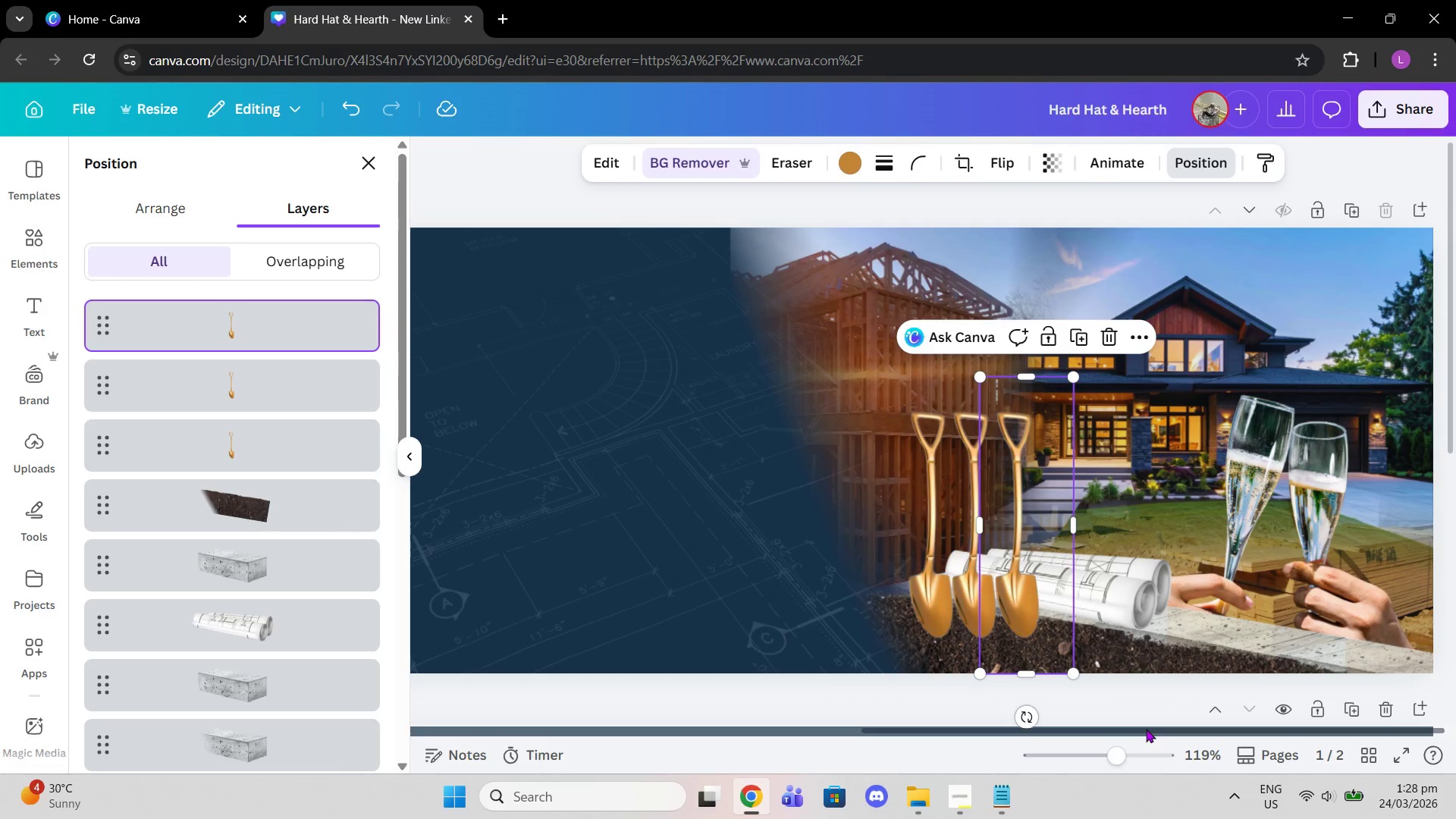 
left_click([1124, 686])
 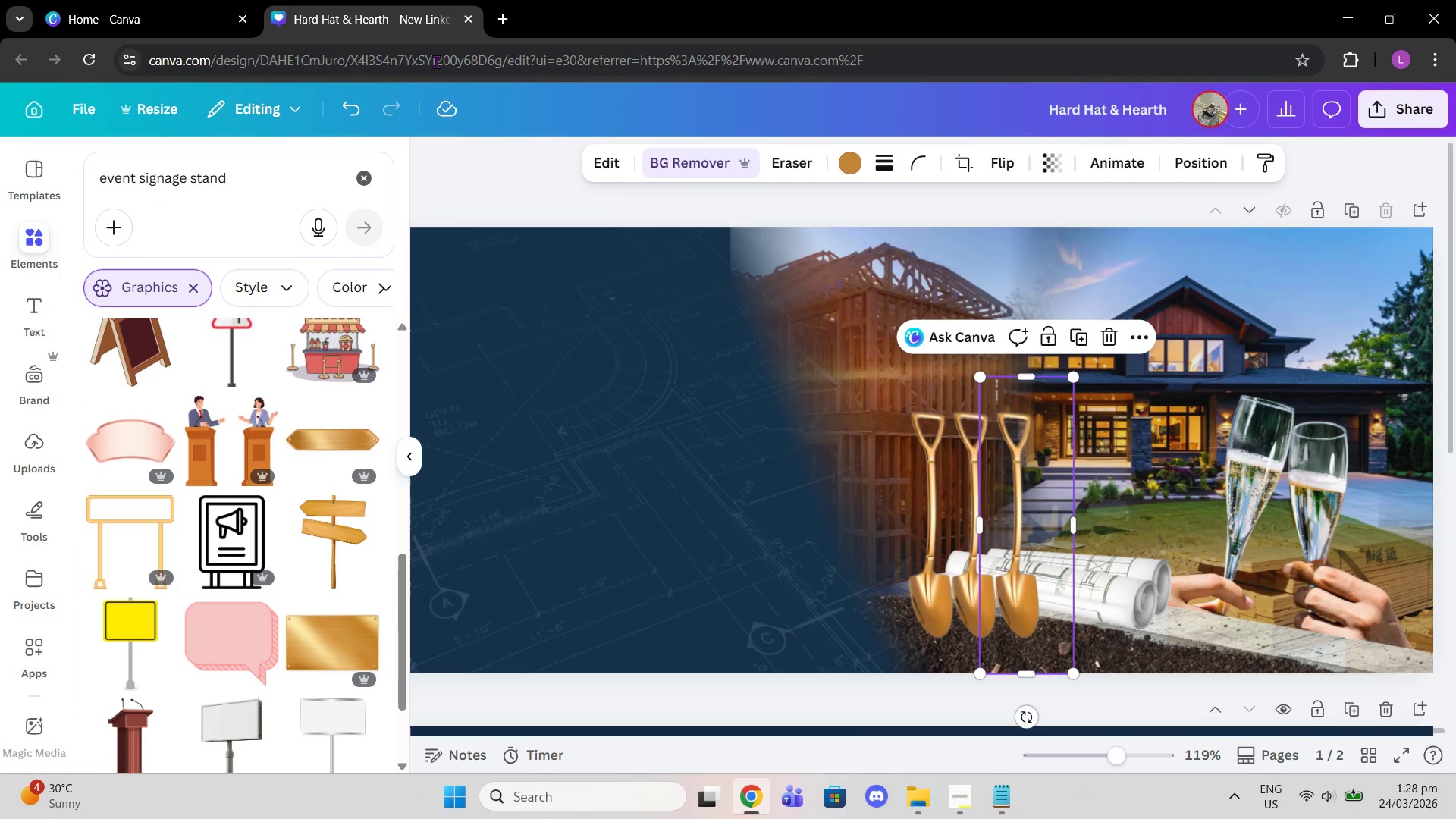 
left_click_drag(start_coordinate=[246, 181], to_coordinate=[47, 162])
 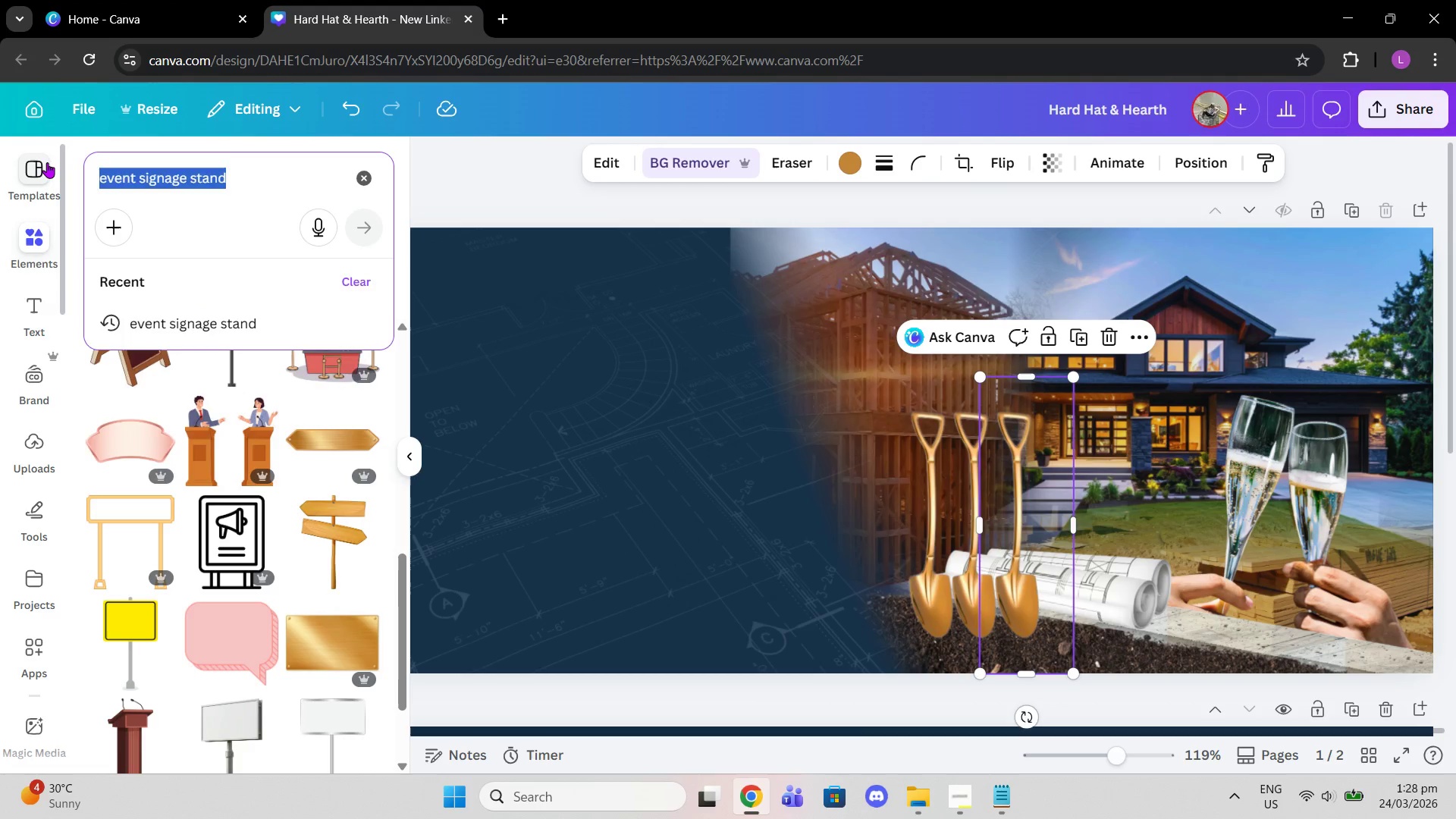 
type(mud)
 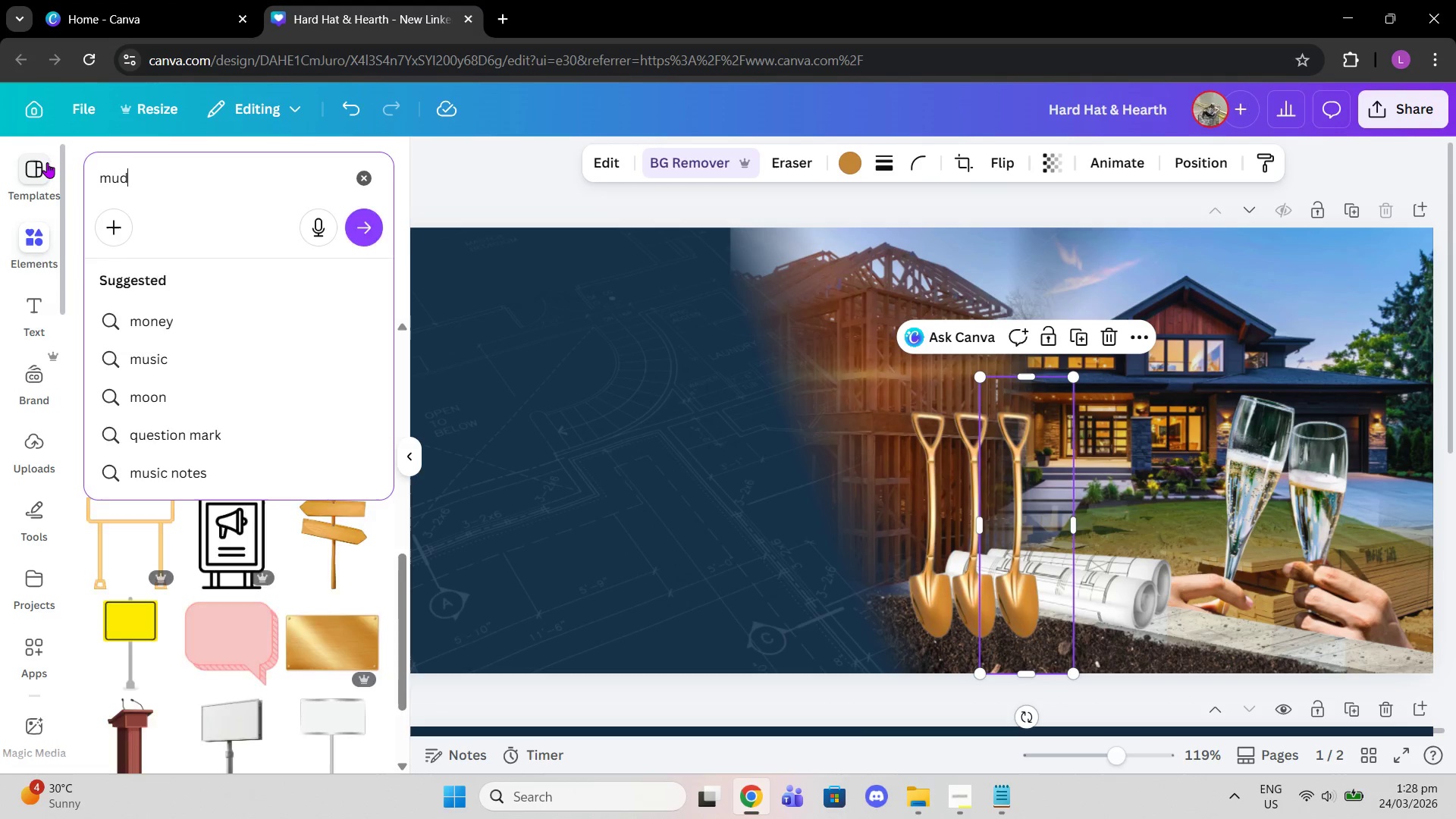 
key(Enter)
 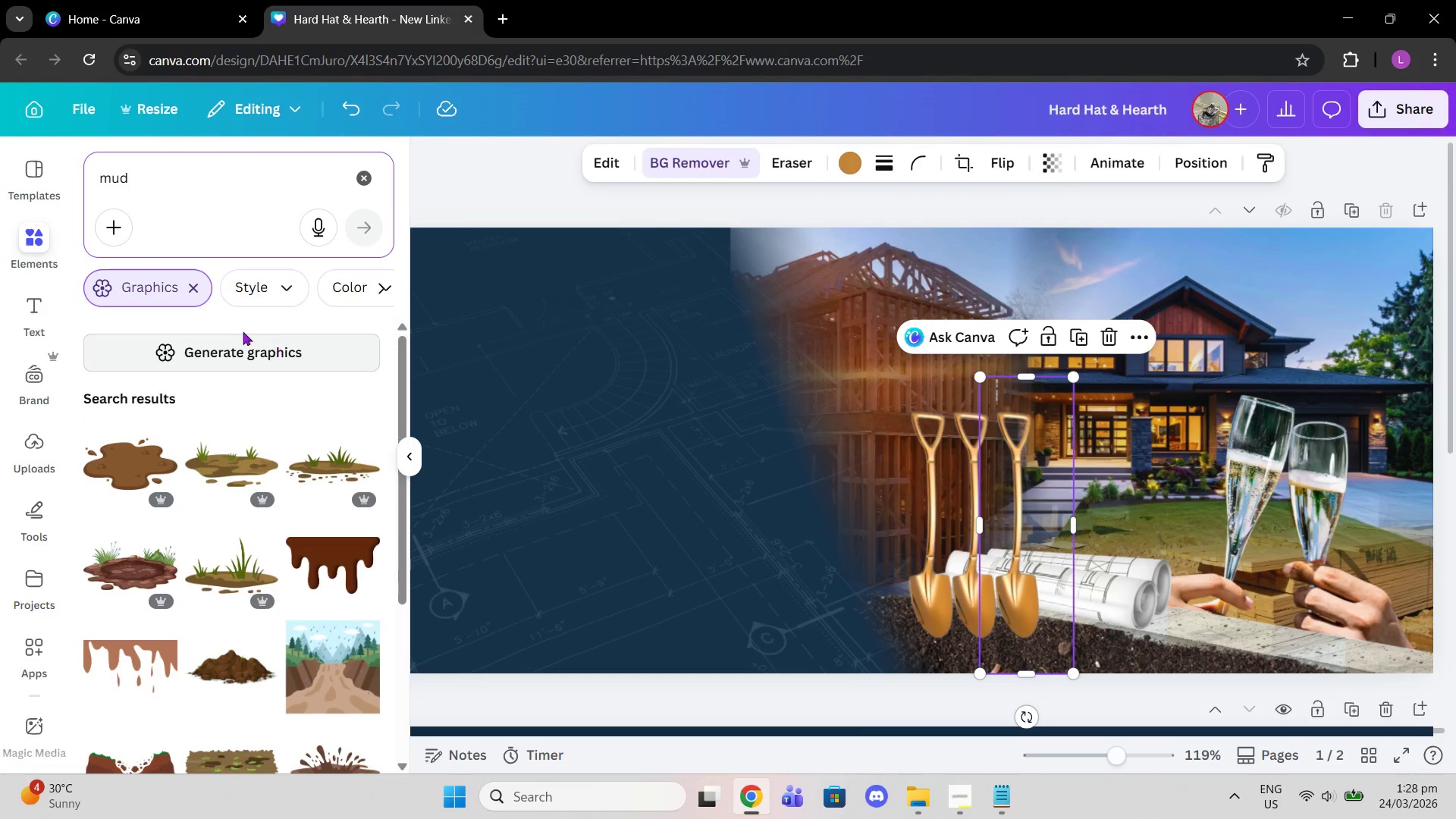 
left_click([189, 271])
 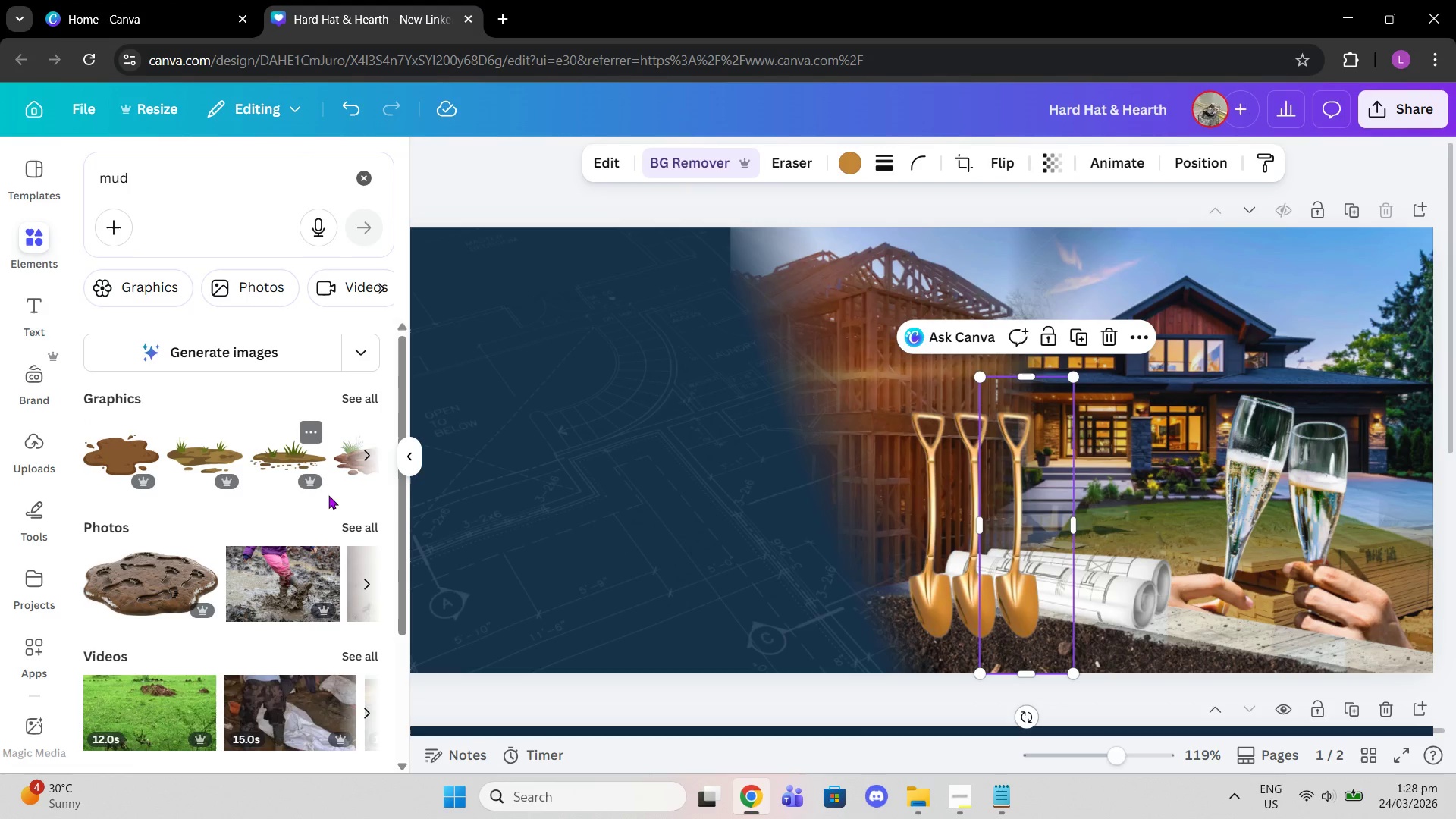 
left_click([350, 527])
 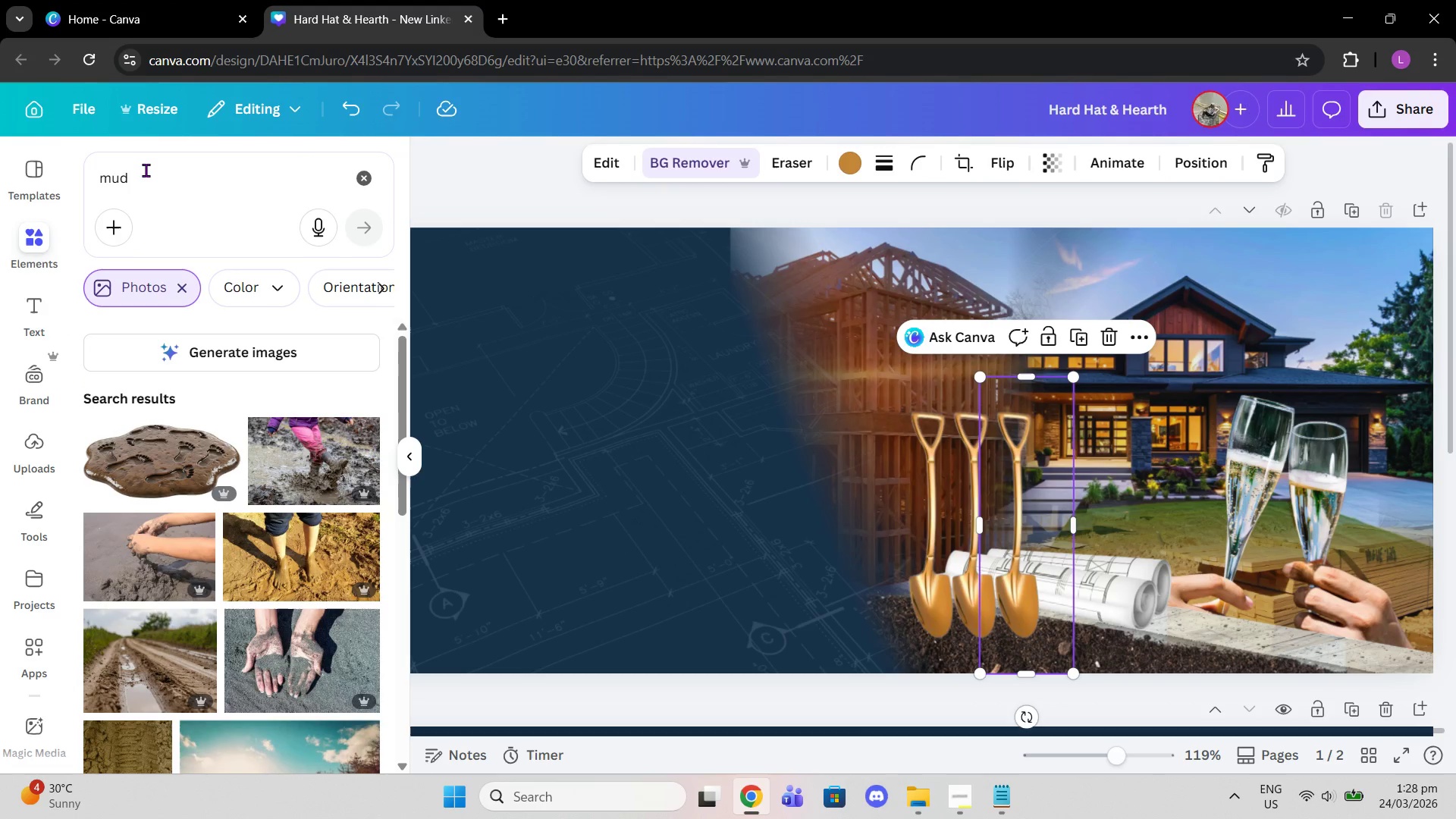 
scroll: coordinate [184, 358], scroll_direction: down, amount: 8.0
 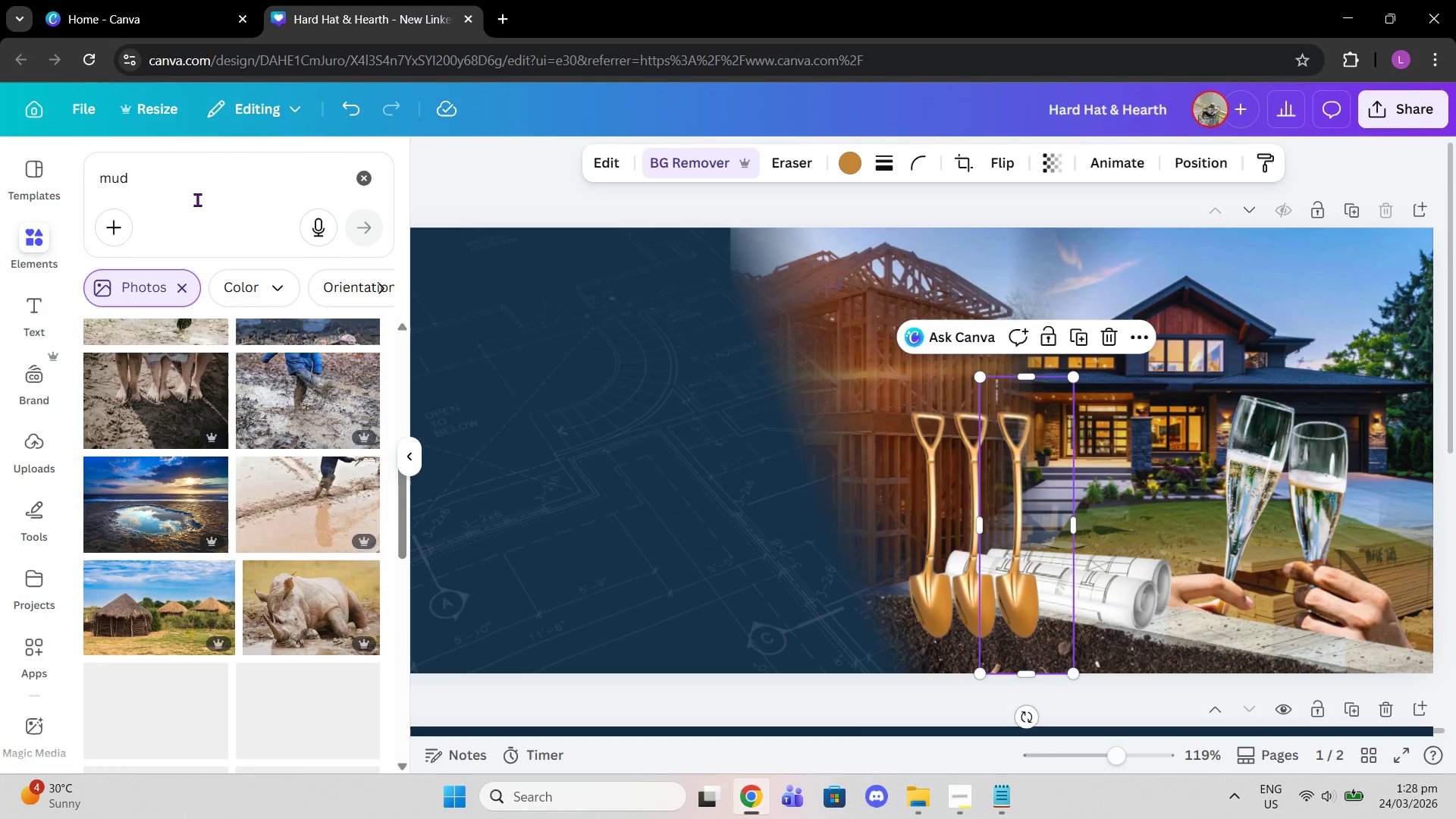 
left_click_drag(start_coordinate=[191, 180], to_coordinate=[0, 150])
 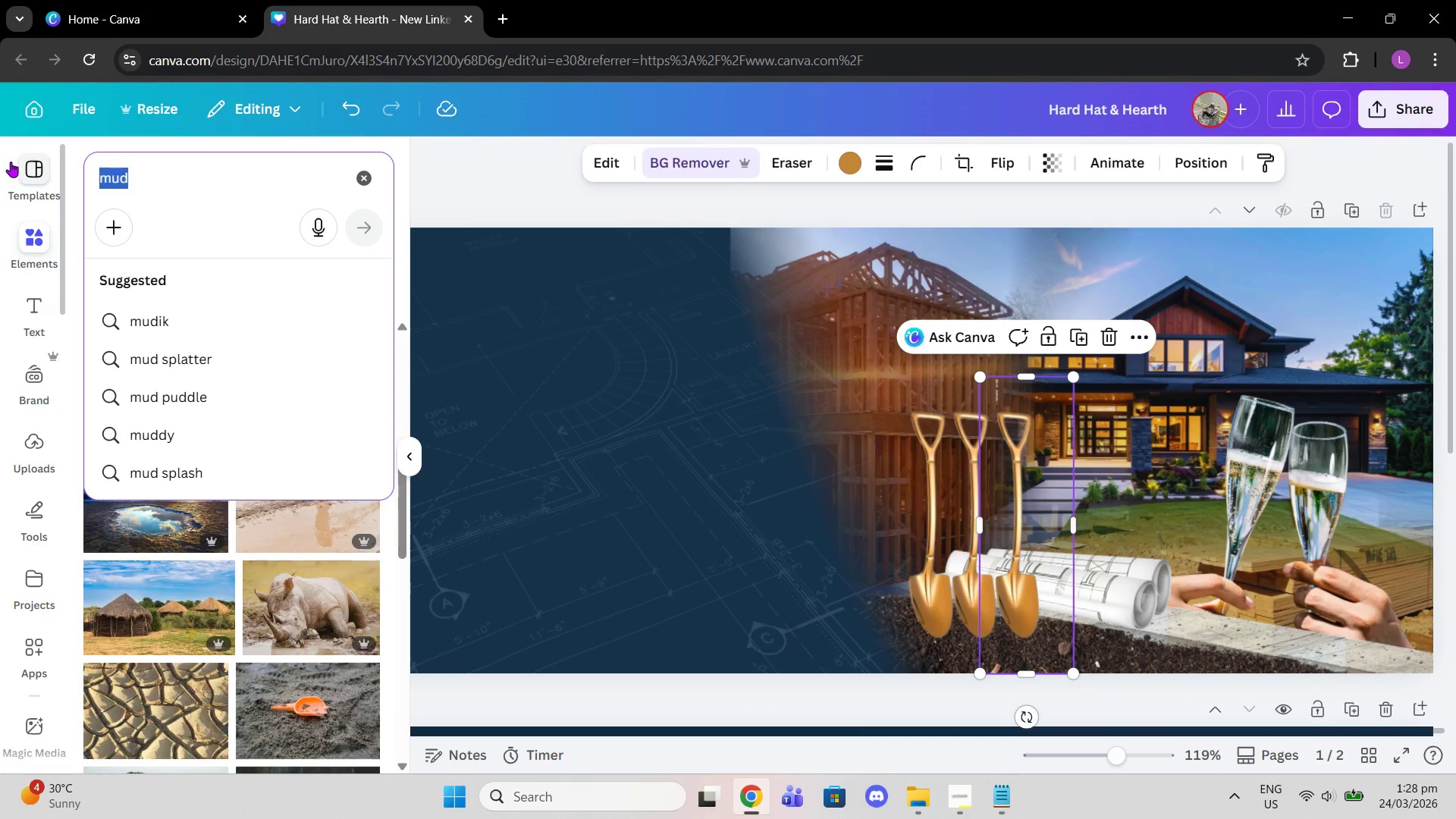 
type(cirt ou)
key(Backspace)
key(Backspace)
key(Backspace)
key(Backspace)
key(Backspace)
key(Backspace)
key(Backspace)
type(dirt pile)
 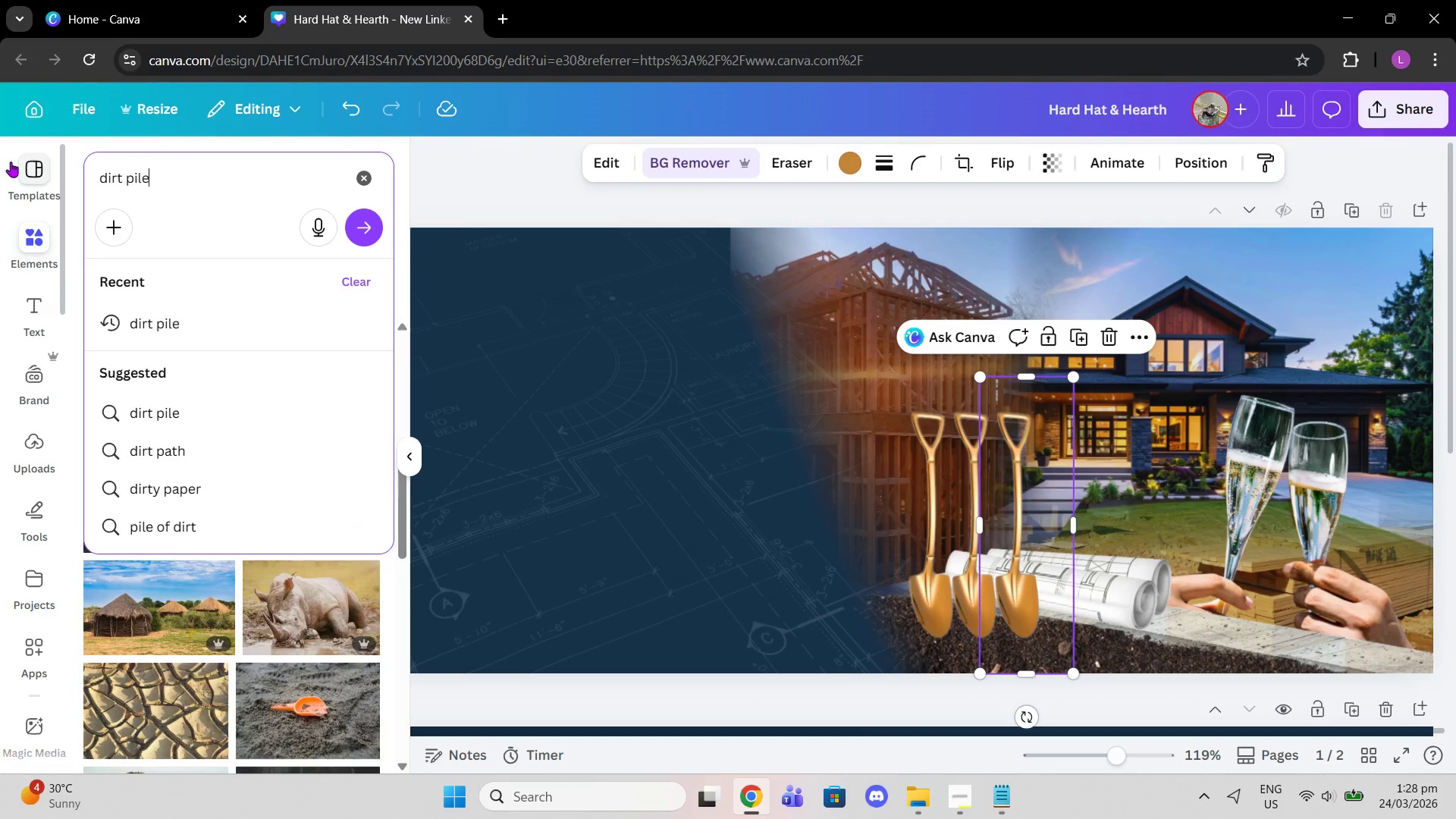 
key(Enter)
 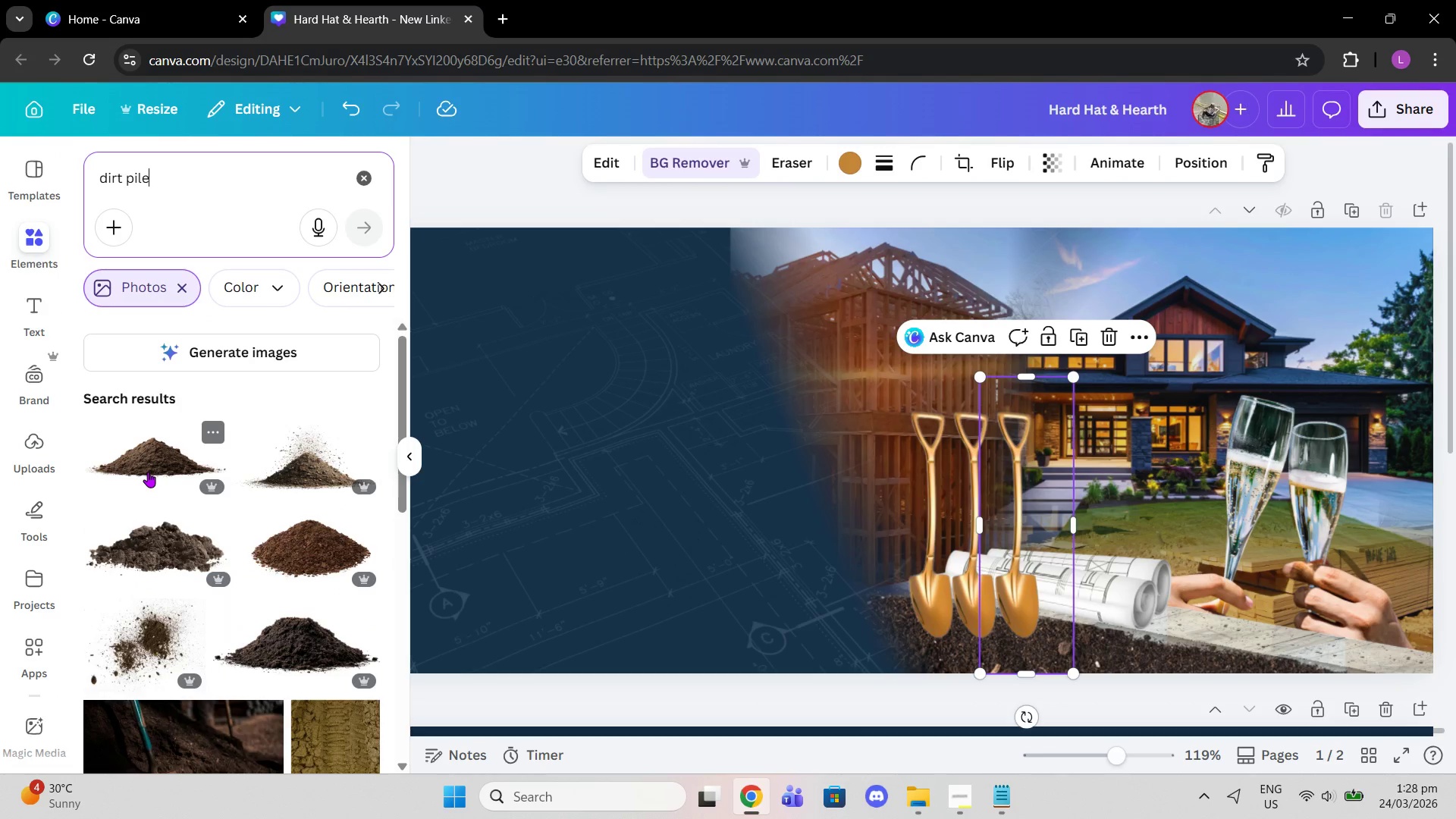 
left_click([162, 462])
 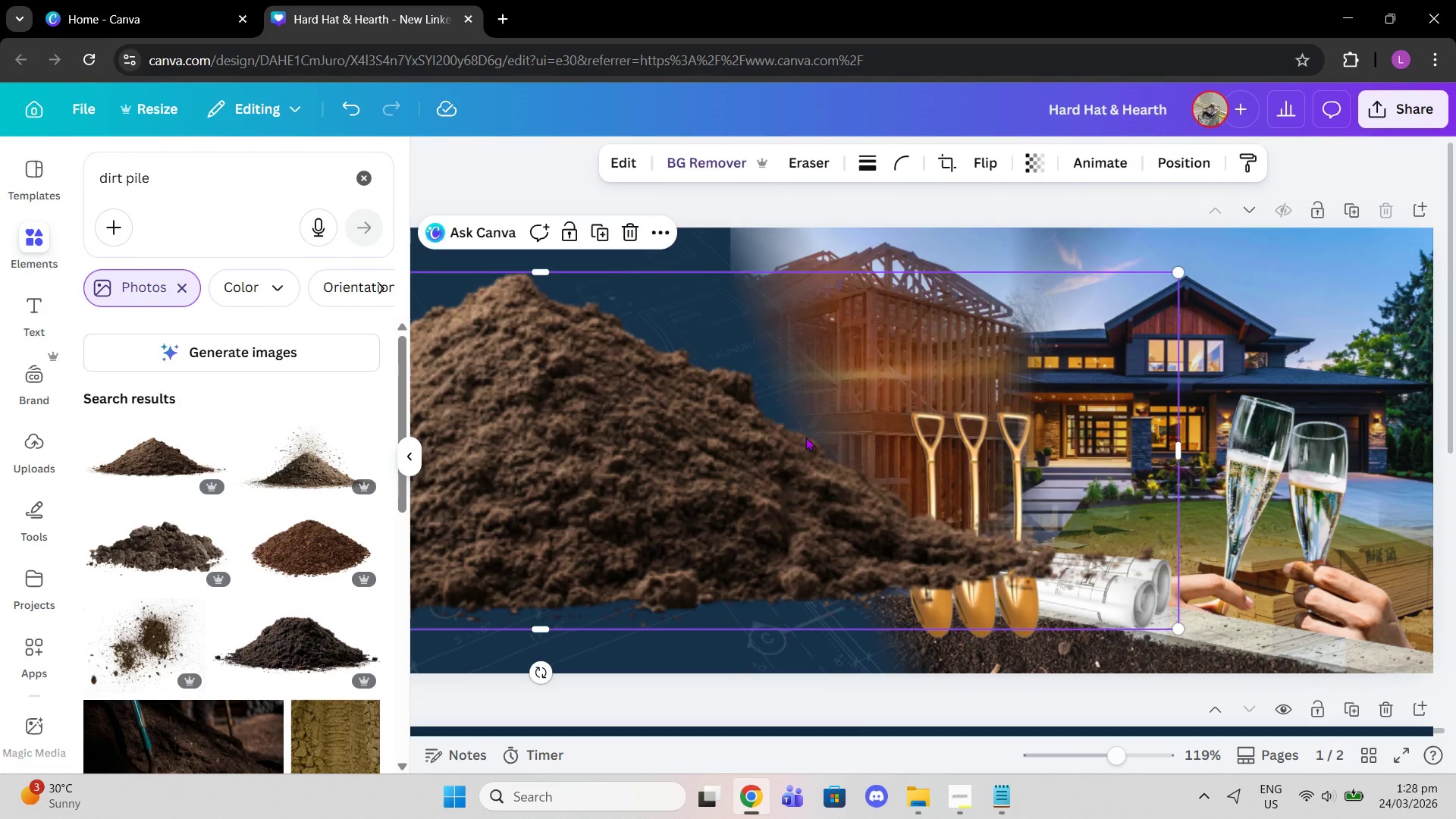 
left_click_drag(start_coordinate=[782, 431], to_coordinate=[1223, 602])
 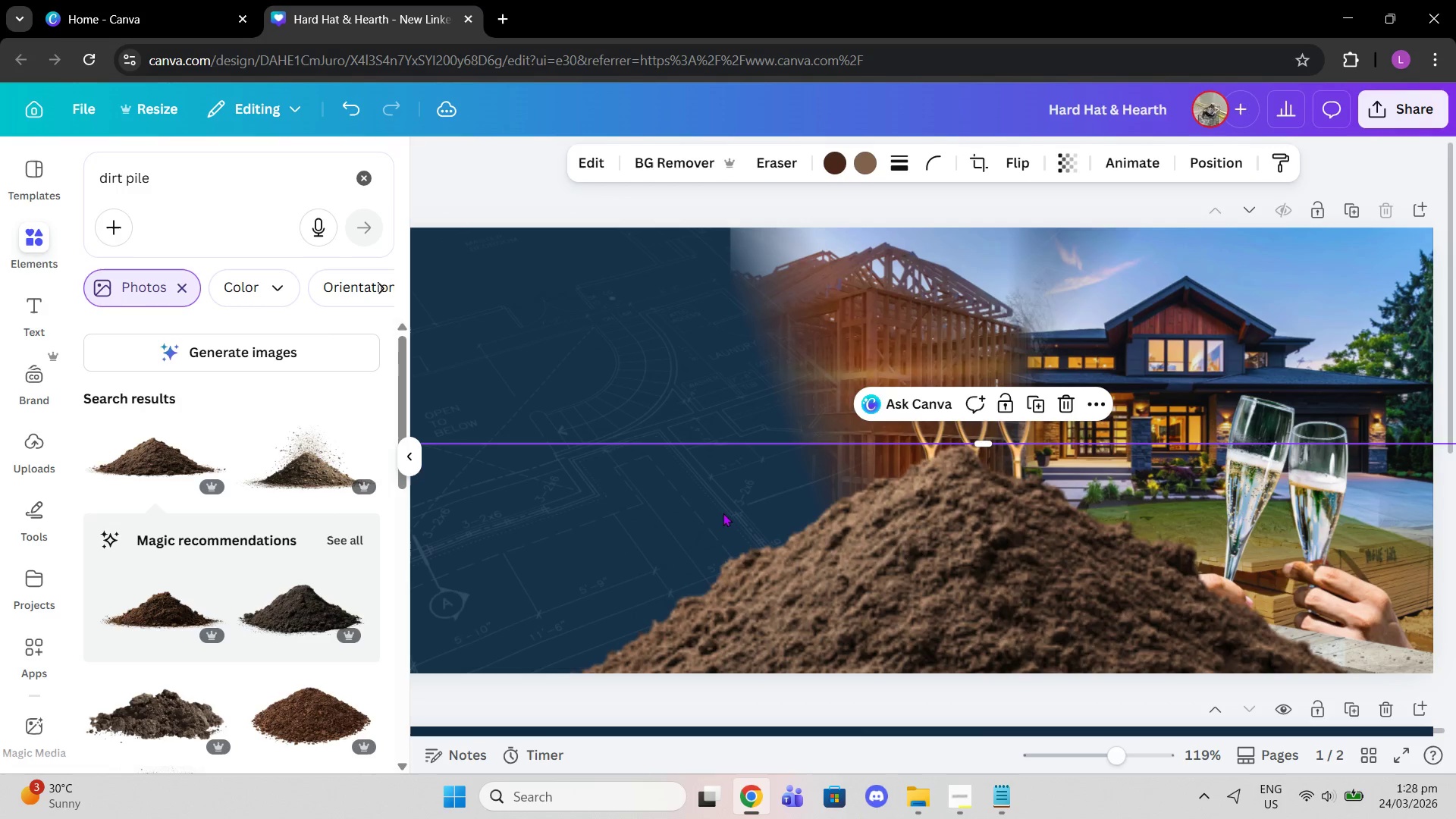 
left_click_drag(start_coordinate=[698, 519], to_coordinate=[921, 478])
 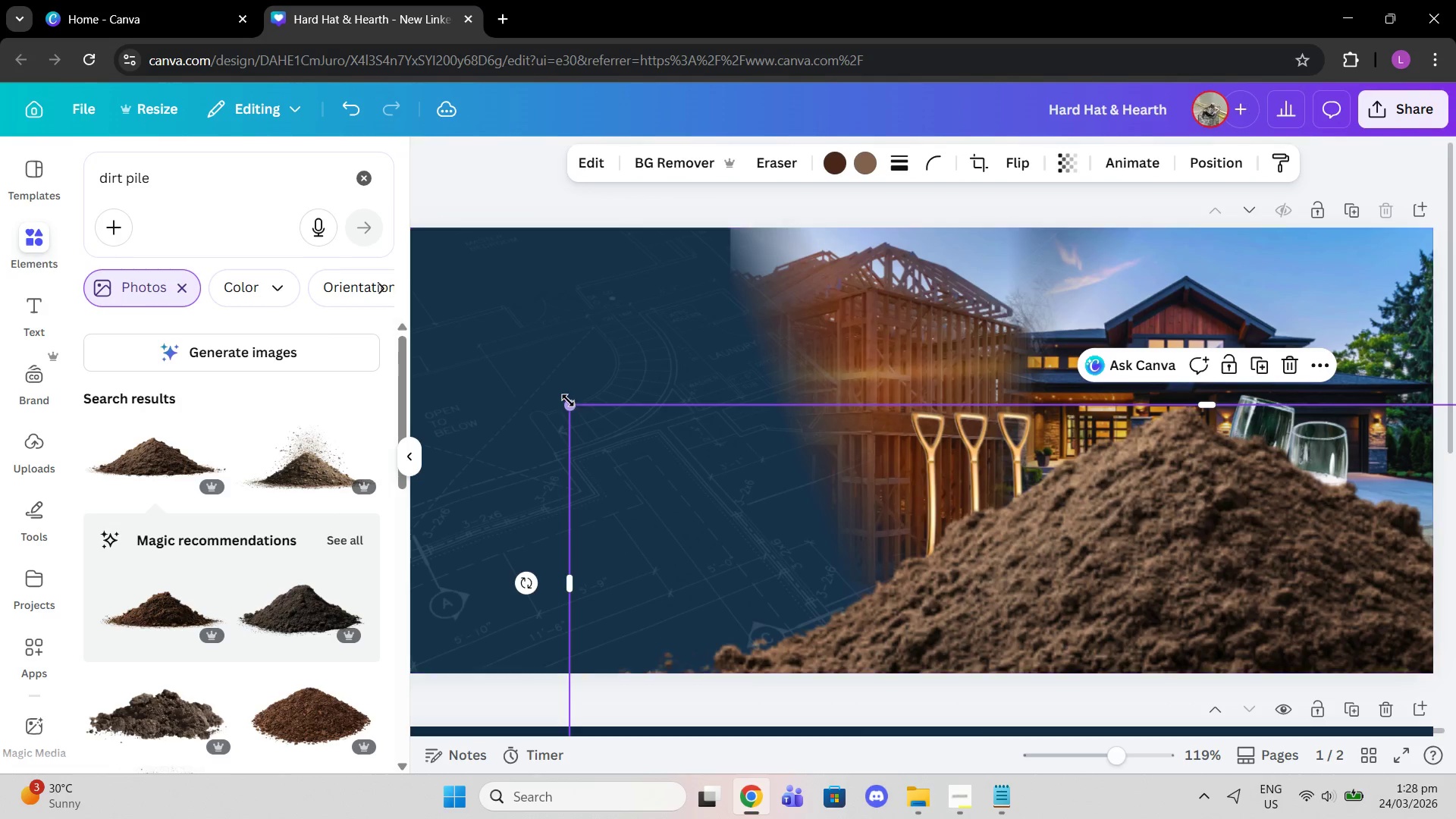 
left_click_drag(start_coordinate=[570, 403], to_coordinate=[1366, 705])
 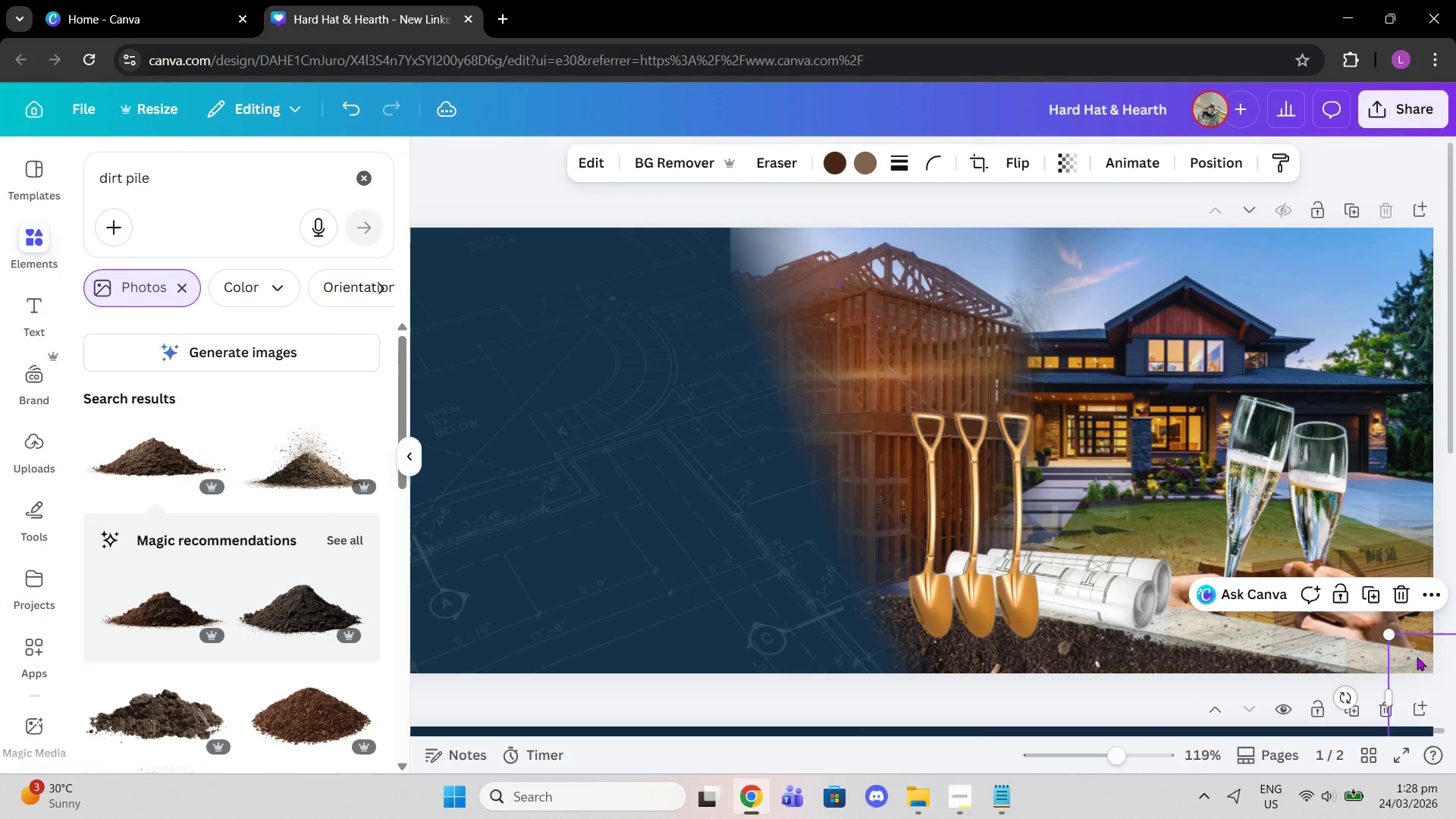 
left_click_drag(start_coordinate=[1414, 655], to_coordinate=[858, 469])
 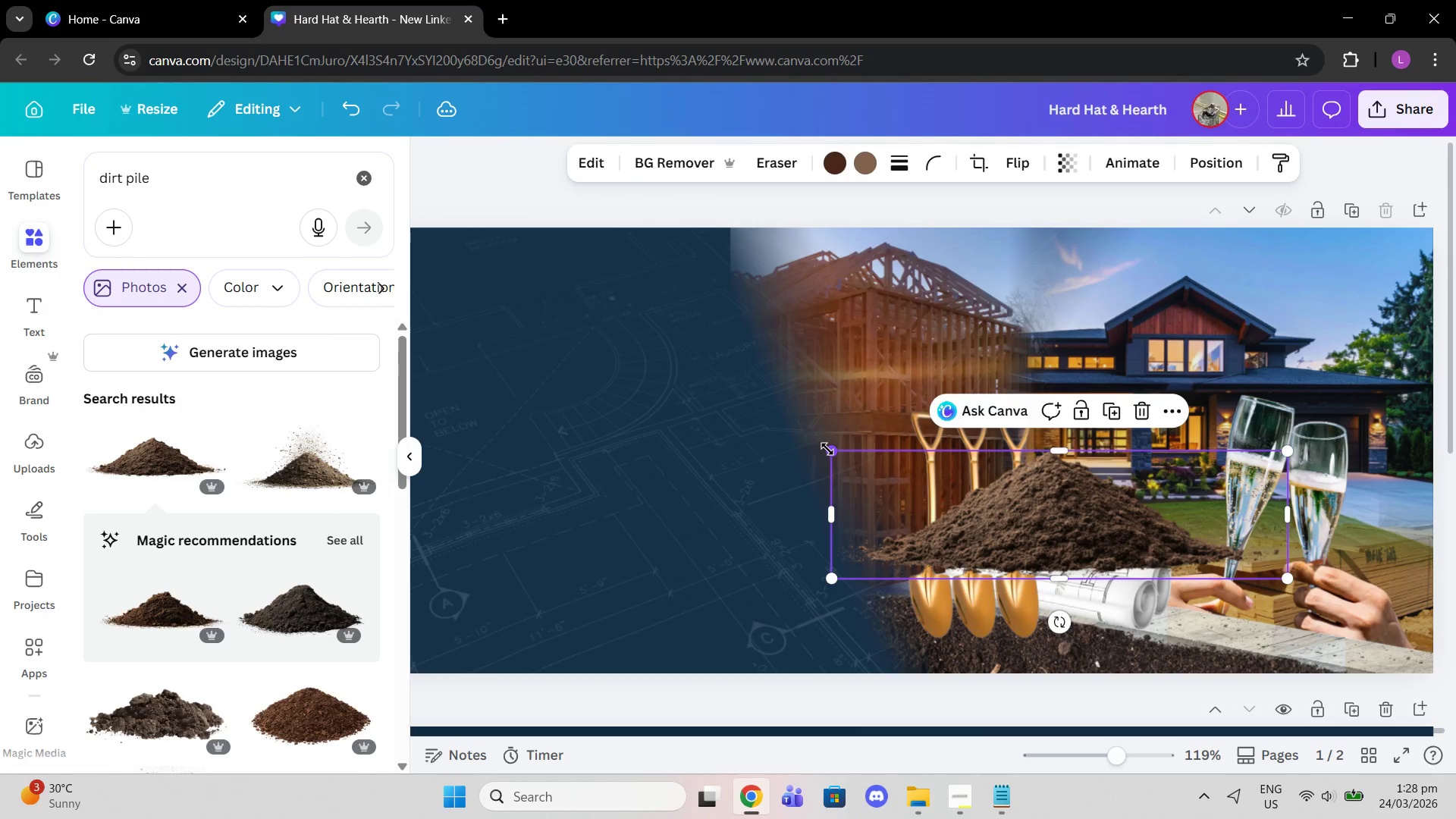 
left_click_drag(start_coordinate=[827, 449], to_coordinate=[1196, 611])
 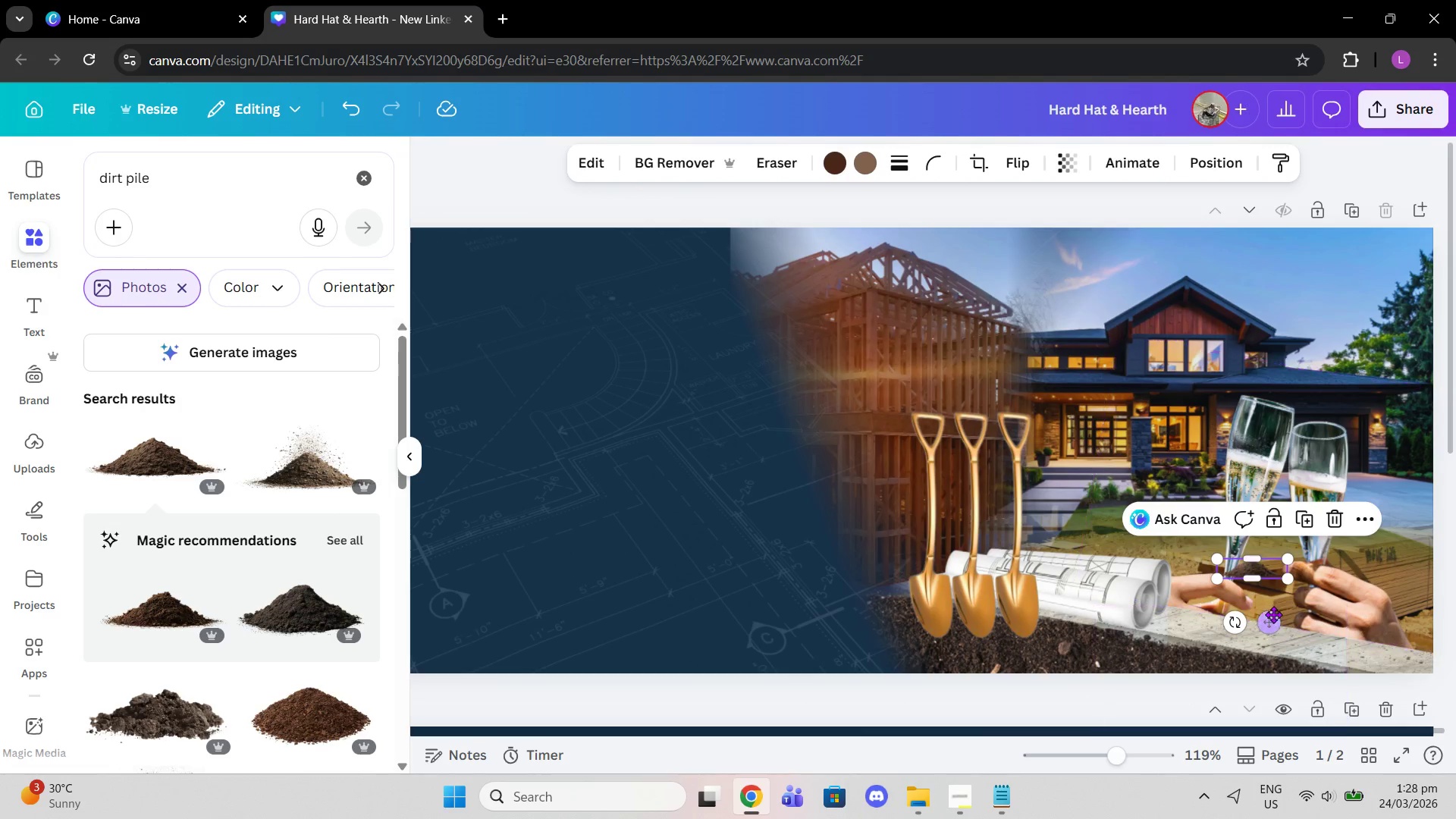 
left_click_drag(start_coordinate=[1275, 620], to_coordinate=[965, 685])
 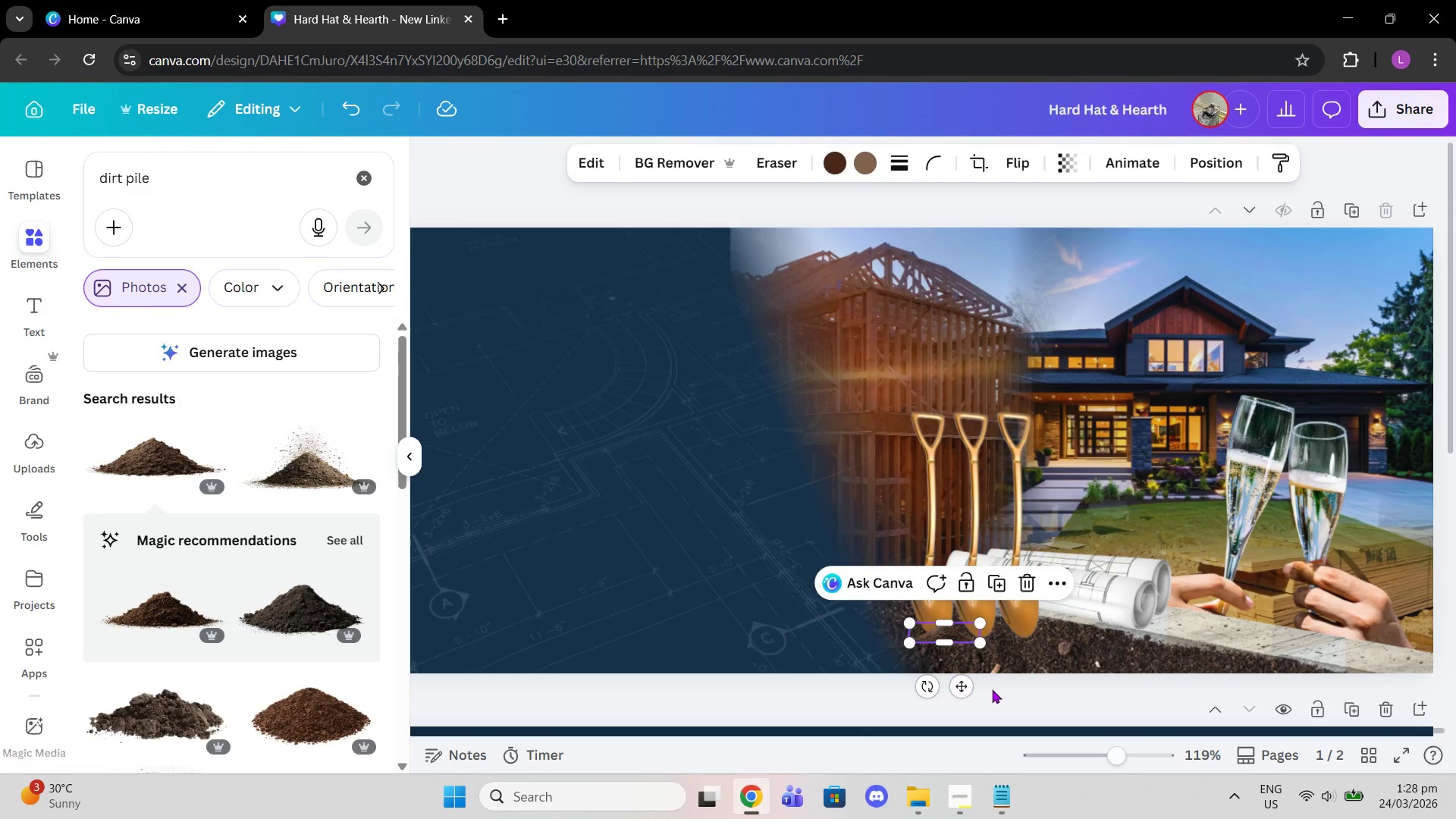 
left_click([992, 689])
 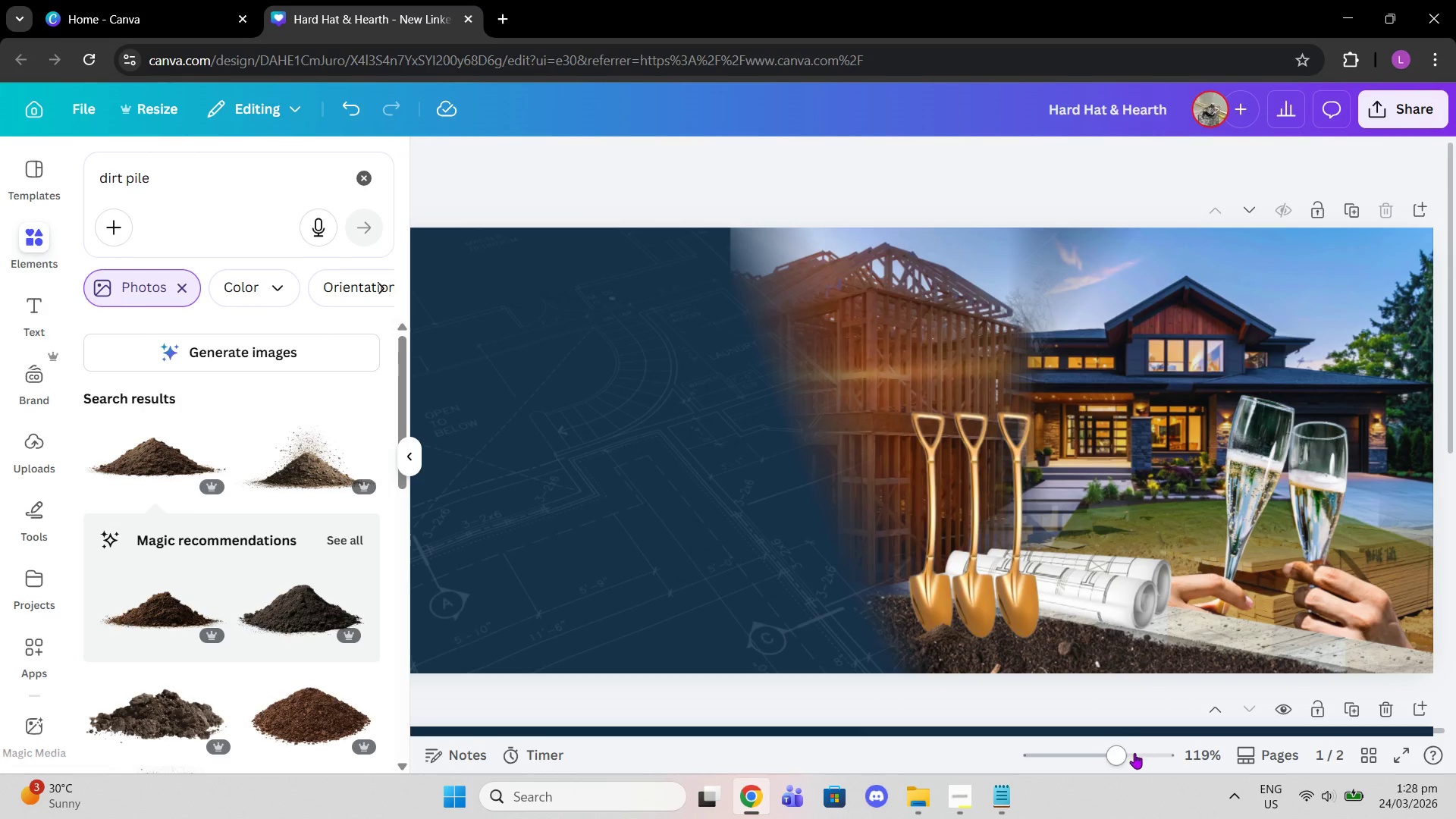 
left_click_drag(start_coordinate=[1114, 755], to_coordinate=[1151, 755])
 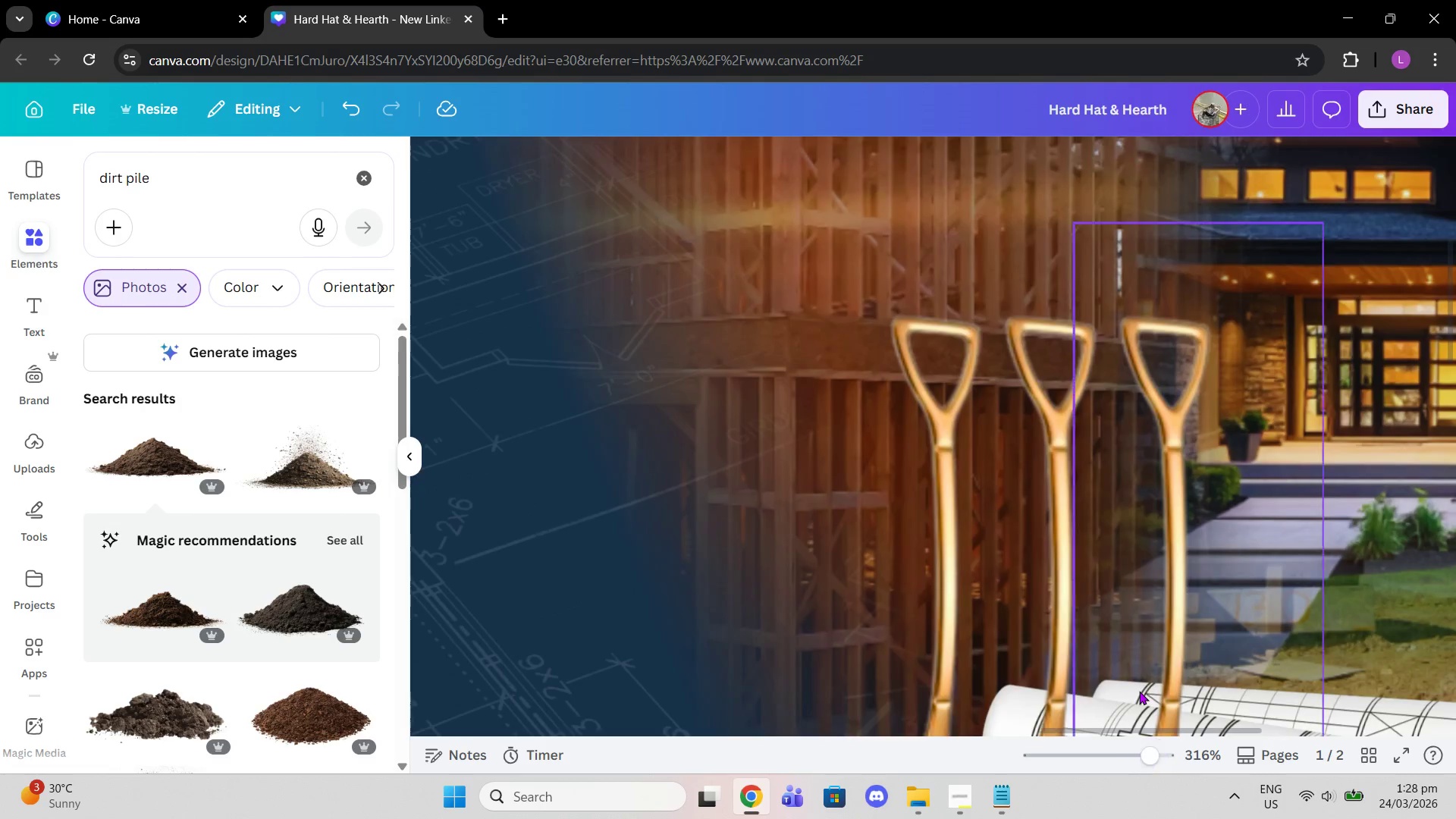 
scroll: coordinate [1134, 689], scroll_direction: down, amount: 5.0
 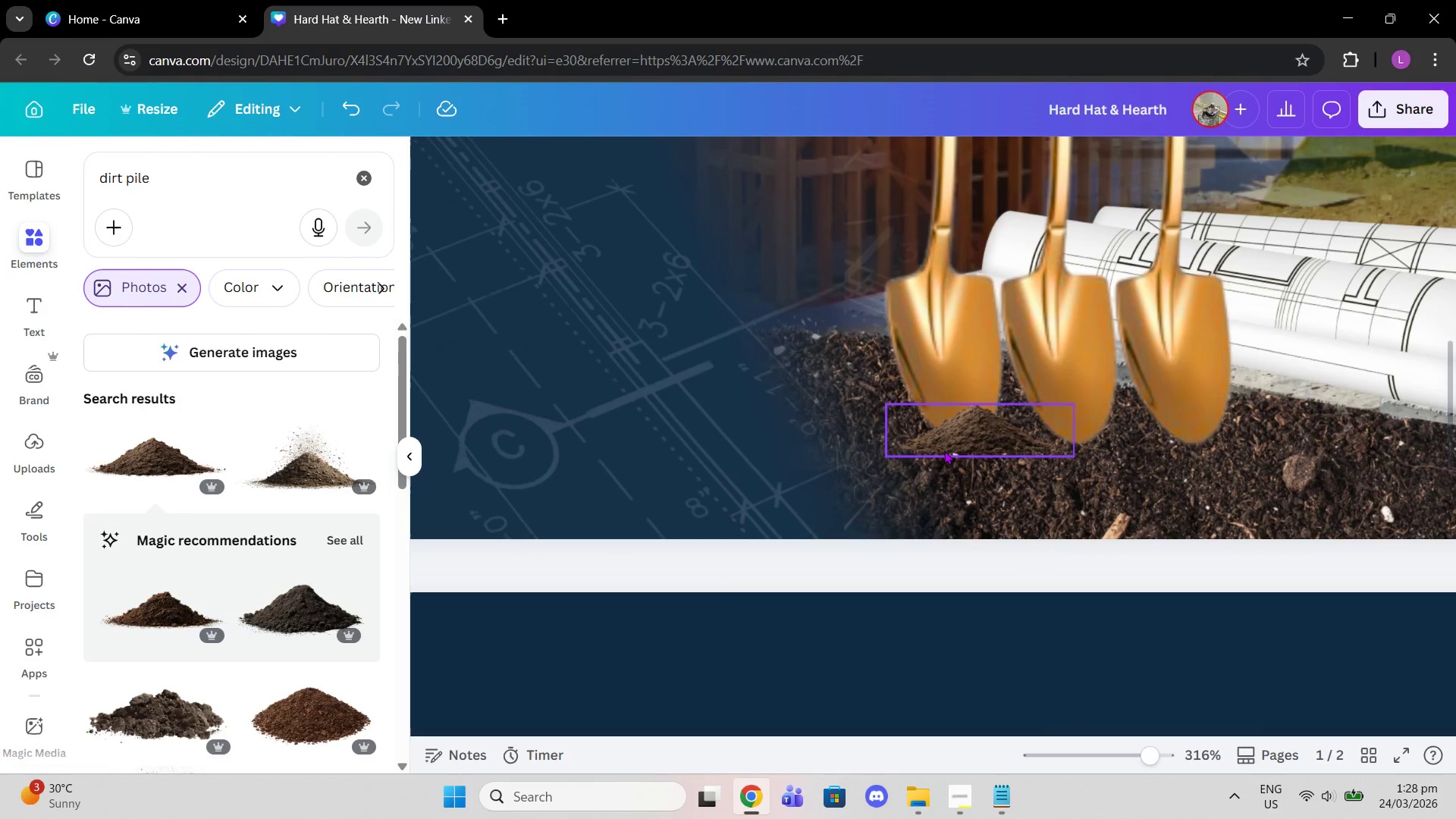 
left_click([944, 450])
 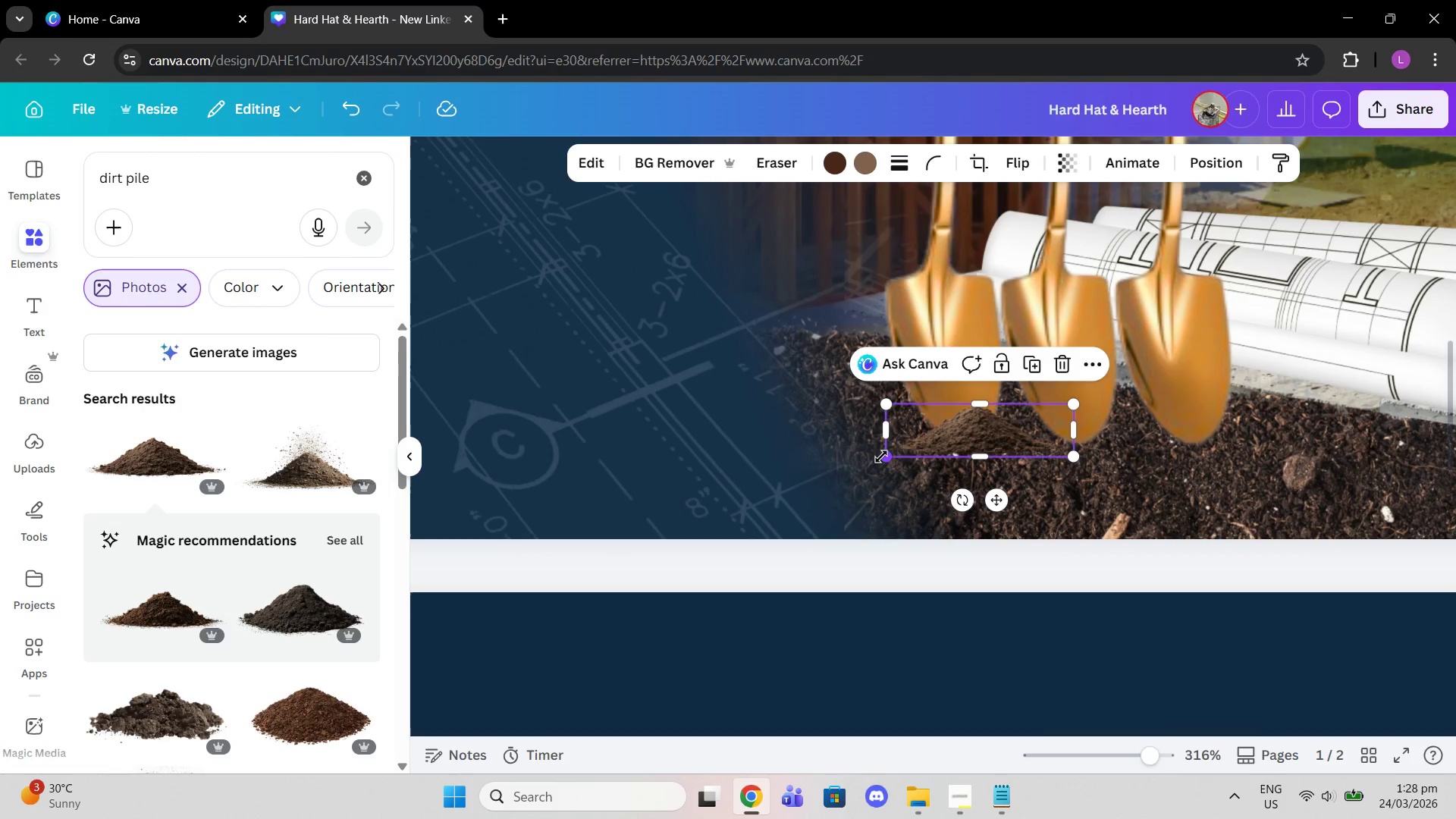 
left_click_drag(start_coordinate=[880, 457], to_coordinate=[779, 430])
 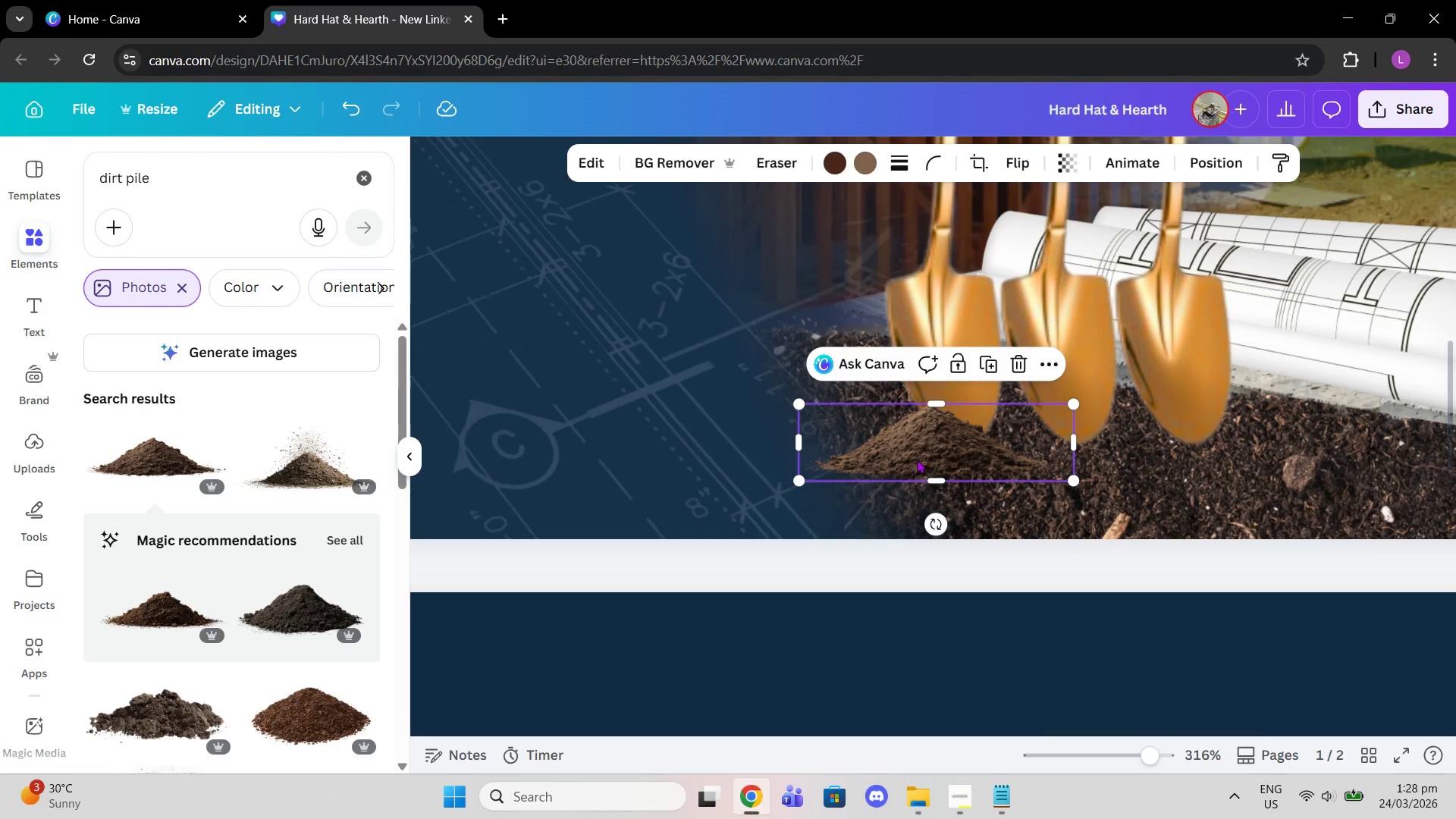 
left_click_drag(start_coordinate=[917, 460], to_coordinate=[994, 444])
 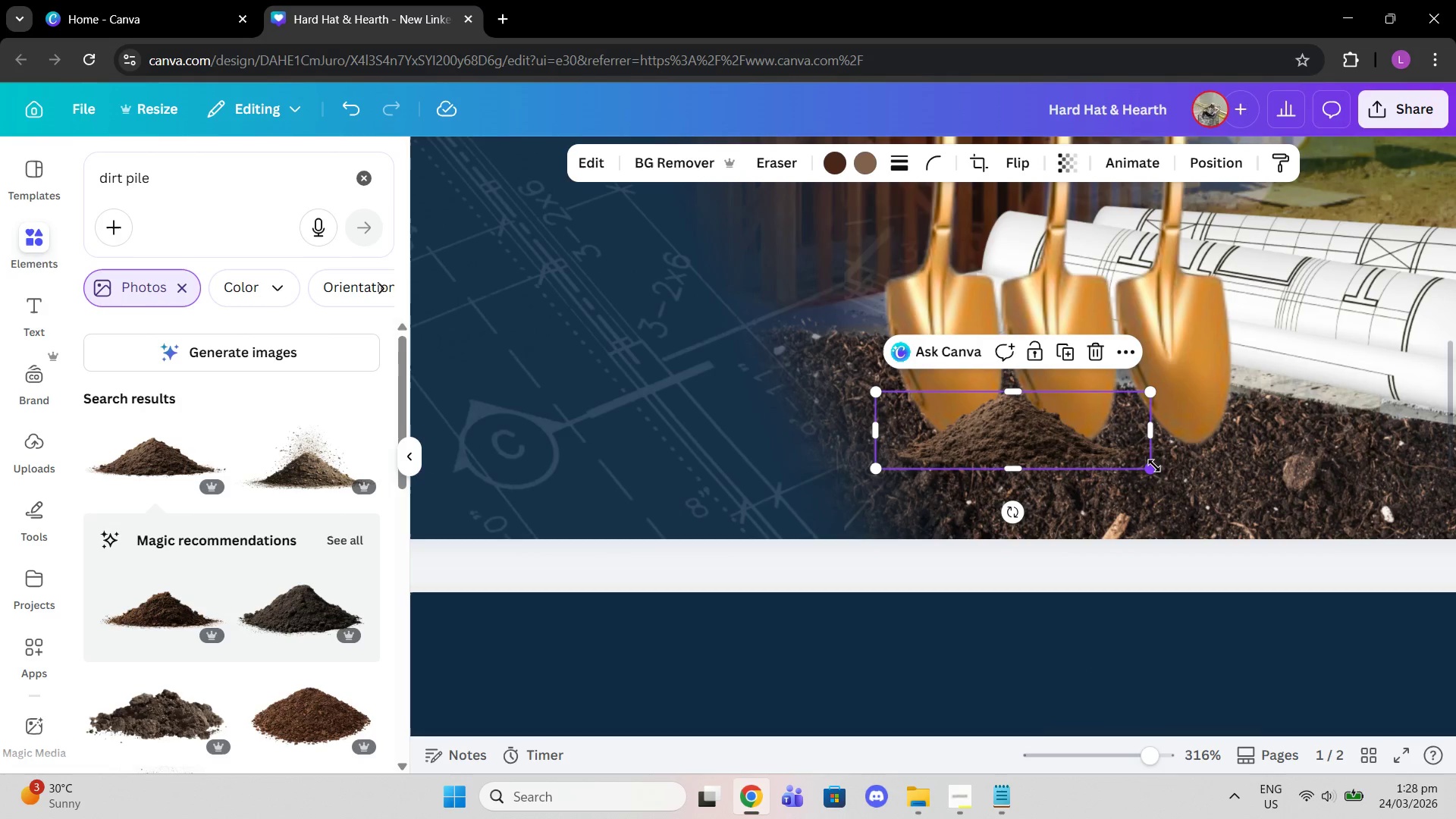 
left_click_drag(start_coordinate=[1154, 469], to_coordinate=[1293, 530])
 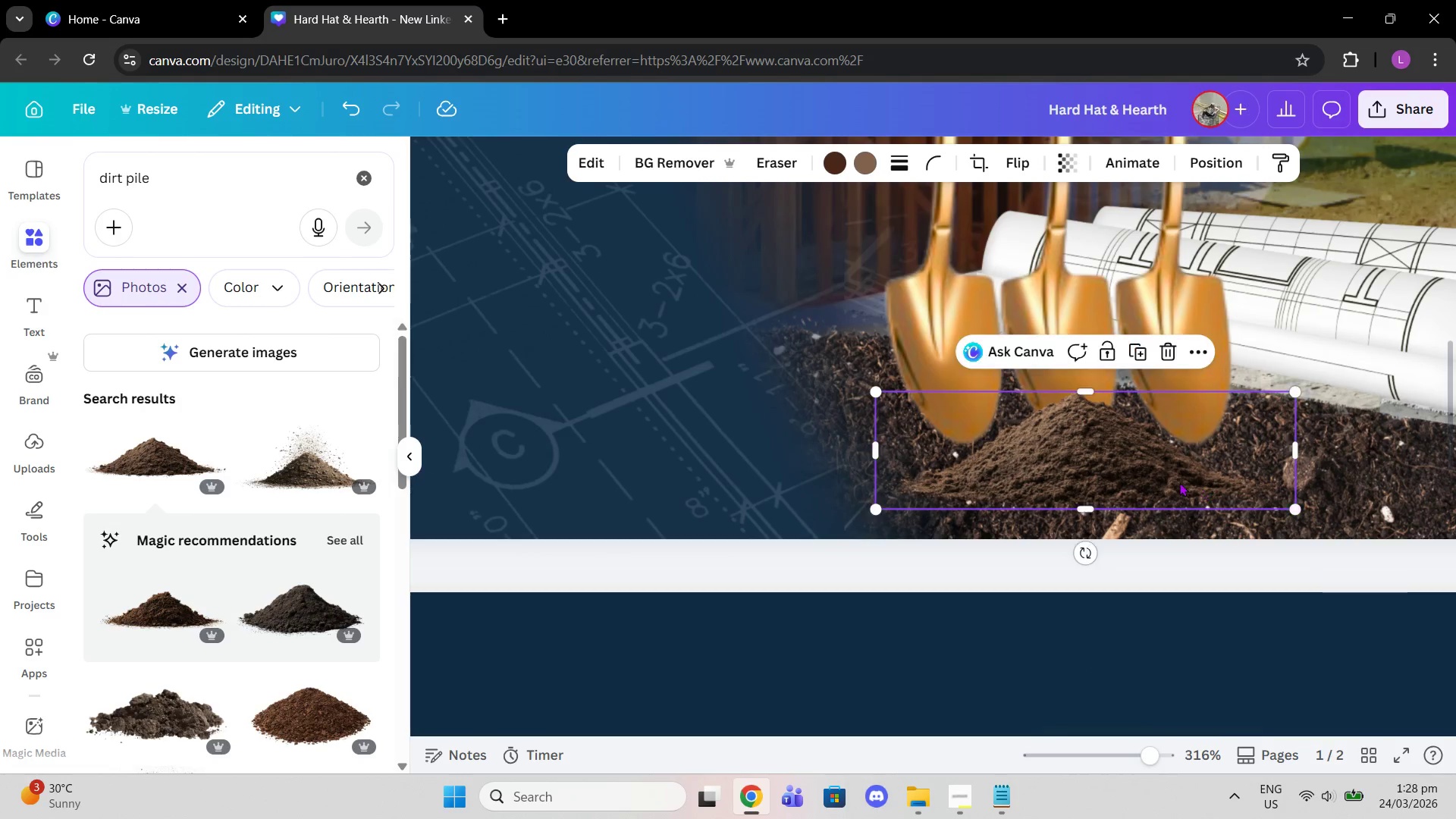 
left_click_drag(start_coordinate=[1179, 482], to_coordinate=[1235, 472])
 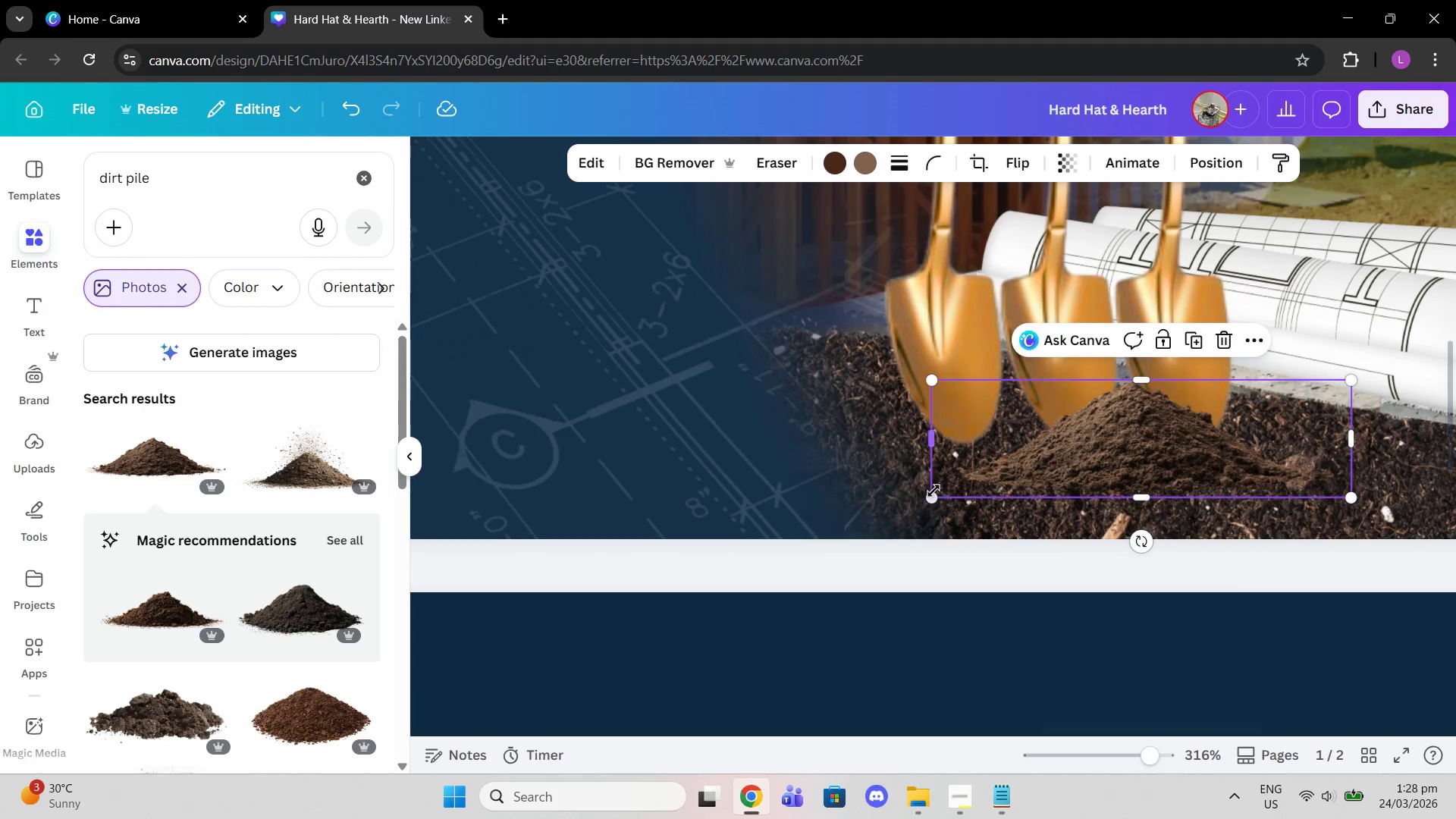 
left_click_drag(start_coordinate=[931, 494], to_coordinate=[796, 543])
 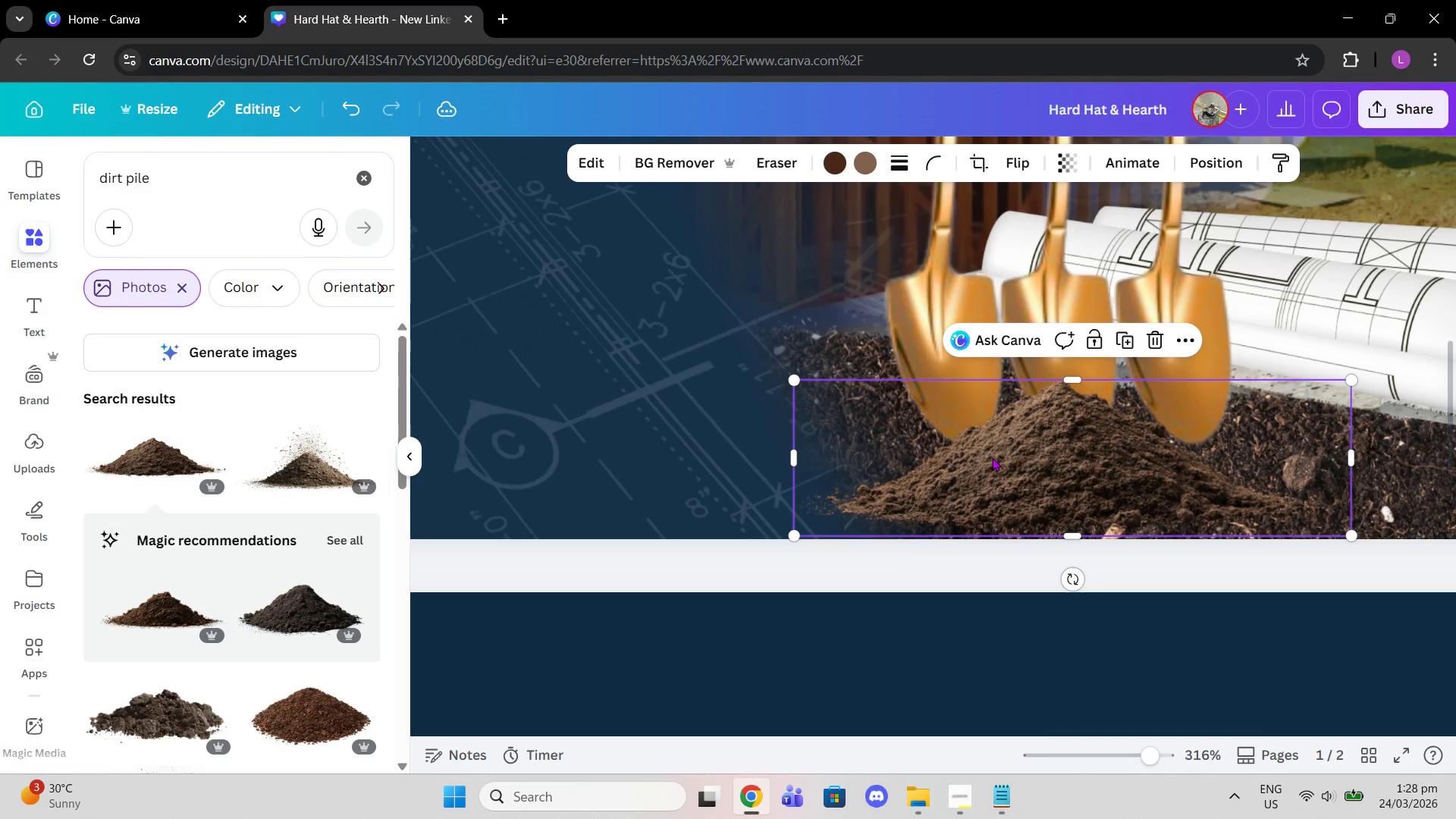 
left_click_drag(start_coordinate=[994, 457], to_coordinate=[1042, 404])
 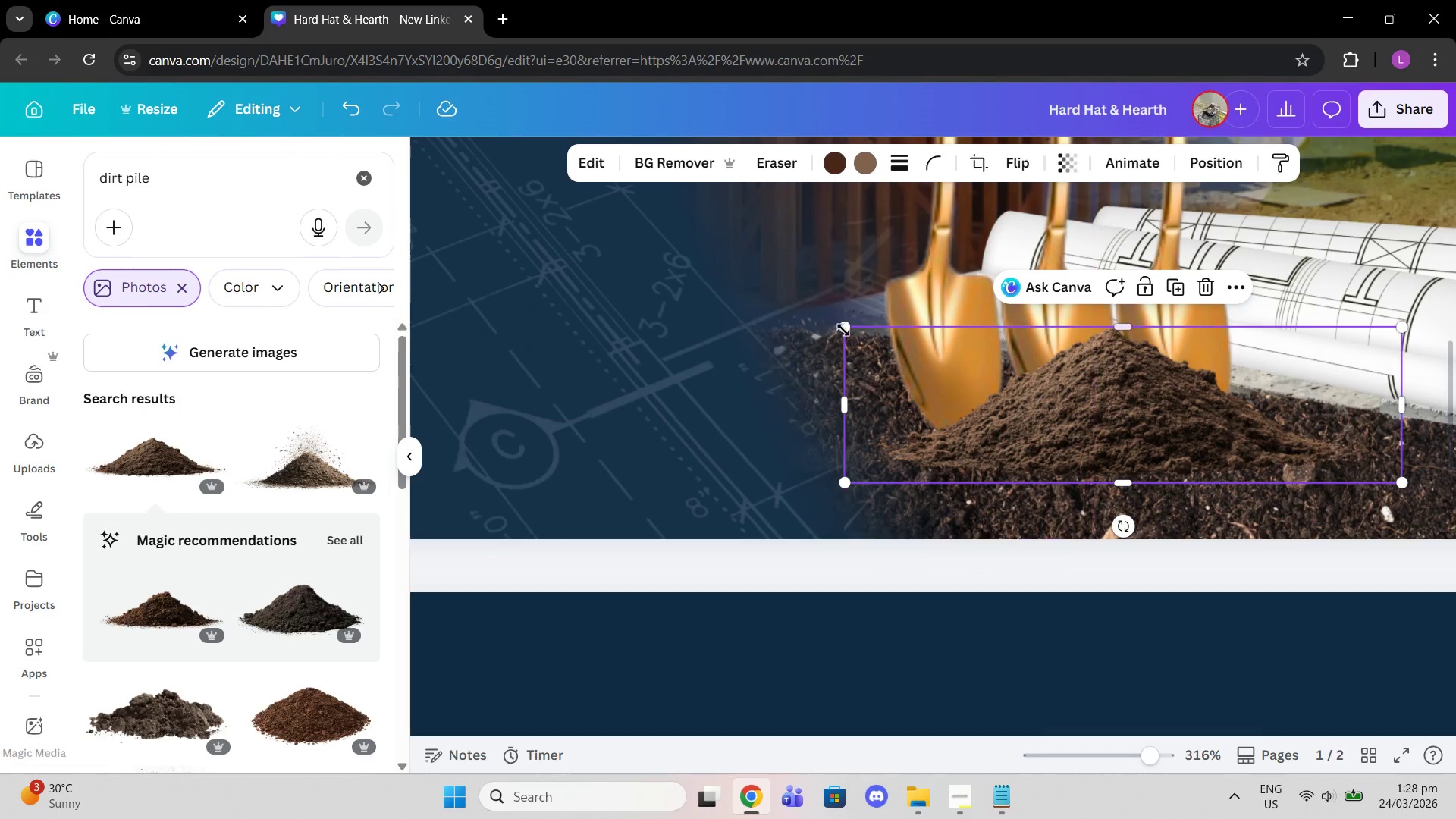 
left_click_drag(start_coordinate=[843, 329], to_coordinate=[876, 336])
 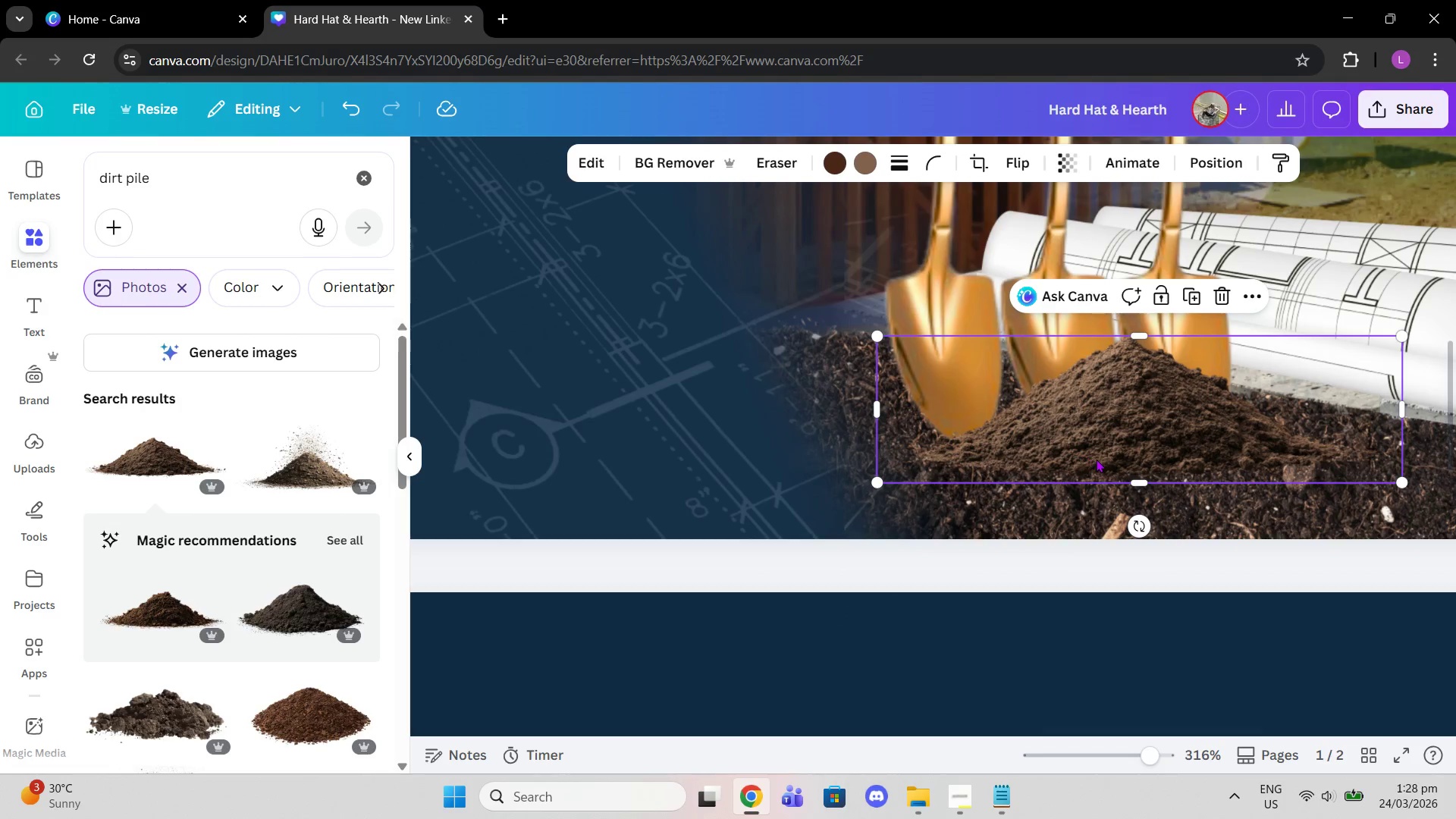 
left_click_drag(start_coordinate=[1096, 459], to_coordinate=[1065, 456])
 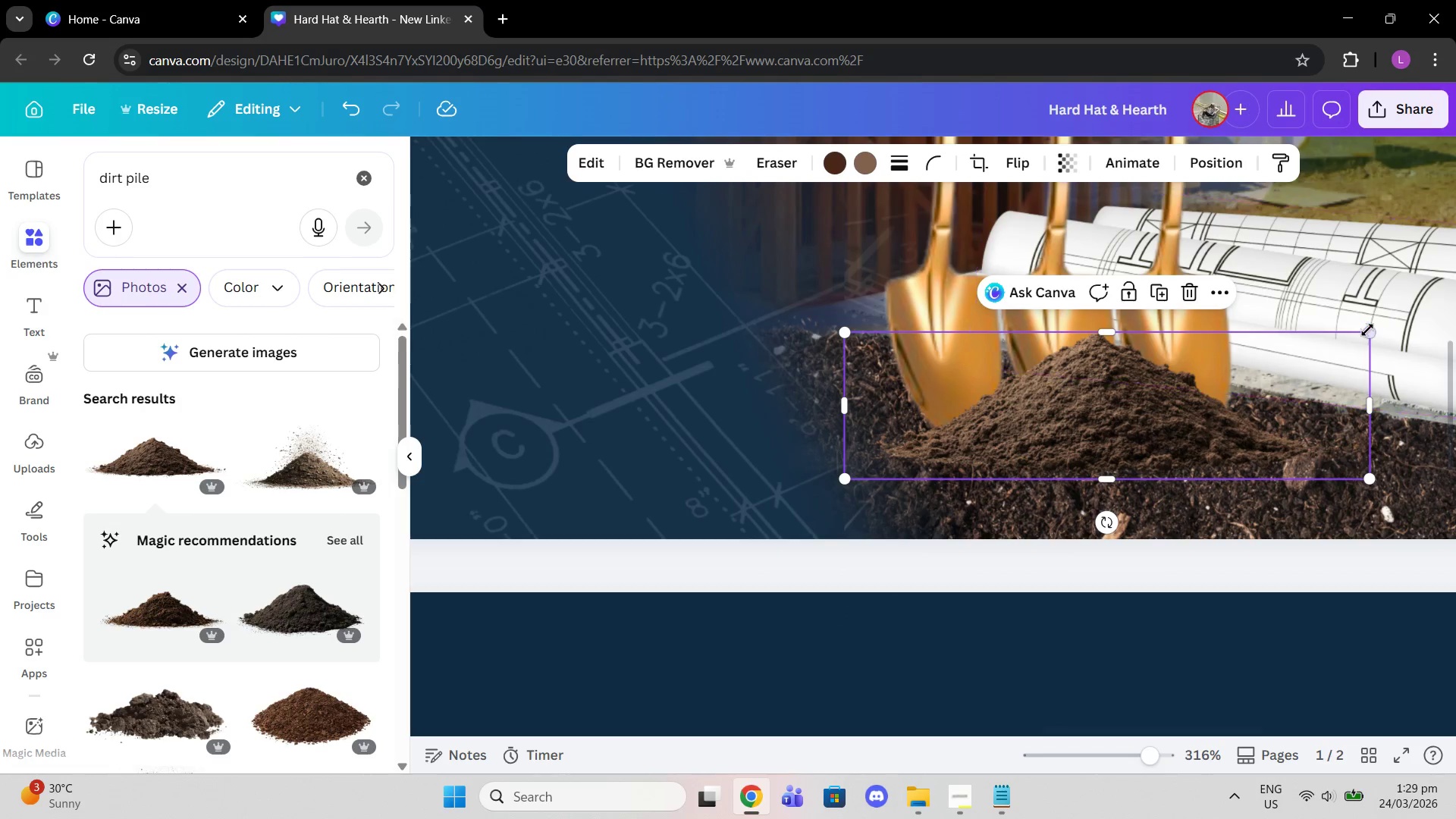 
left_click_drag(start_coordinate=[1367, 331], to_coordinate=[1325, 338])
 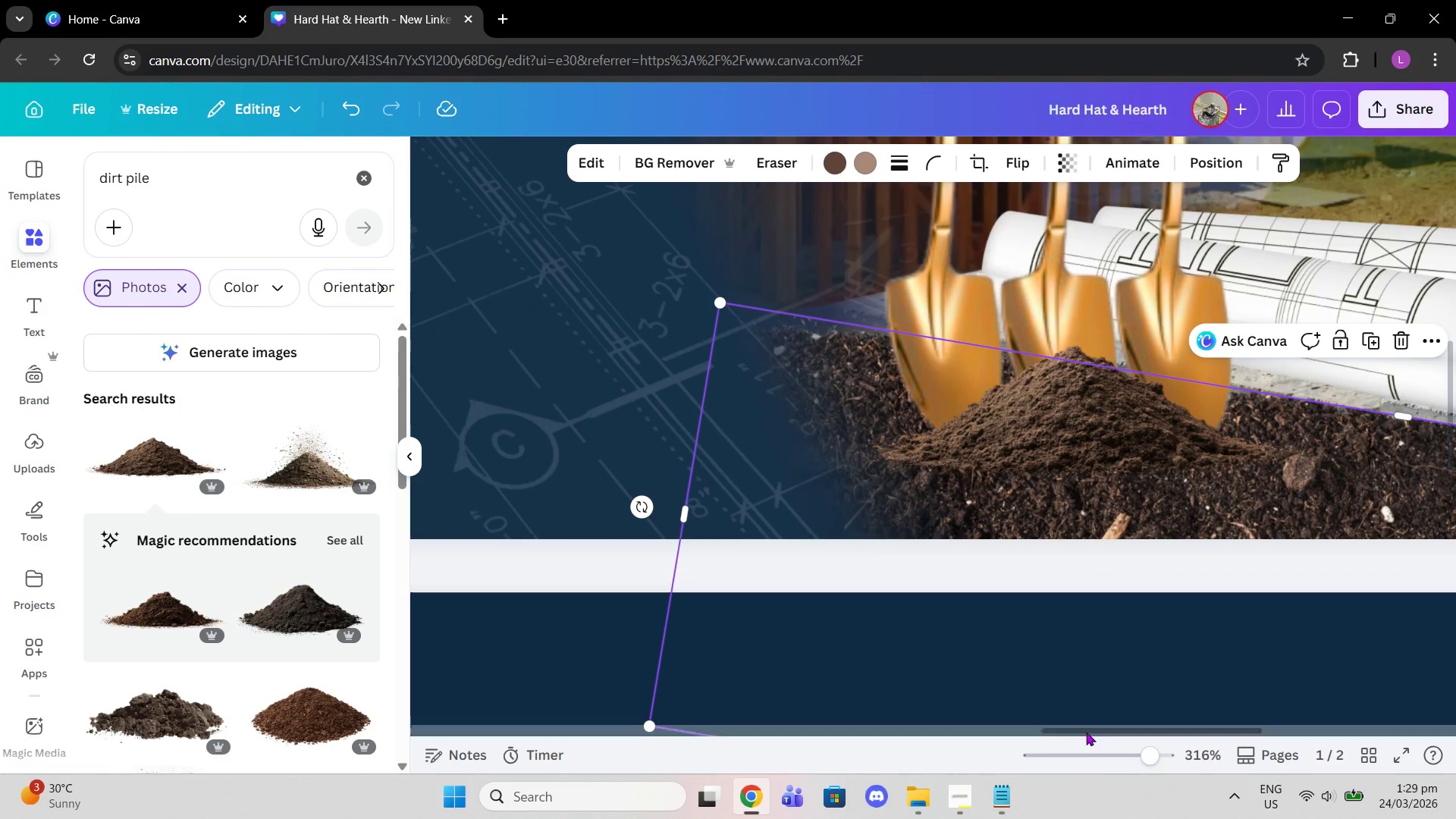 
left_click_drag(start_coordinate=[1089, 749], to_coordinate=[1153, 756])
 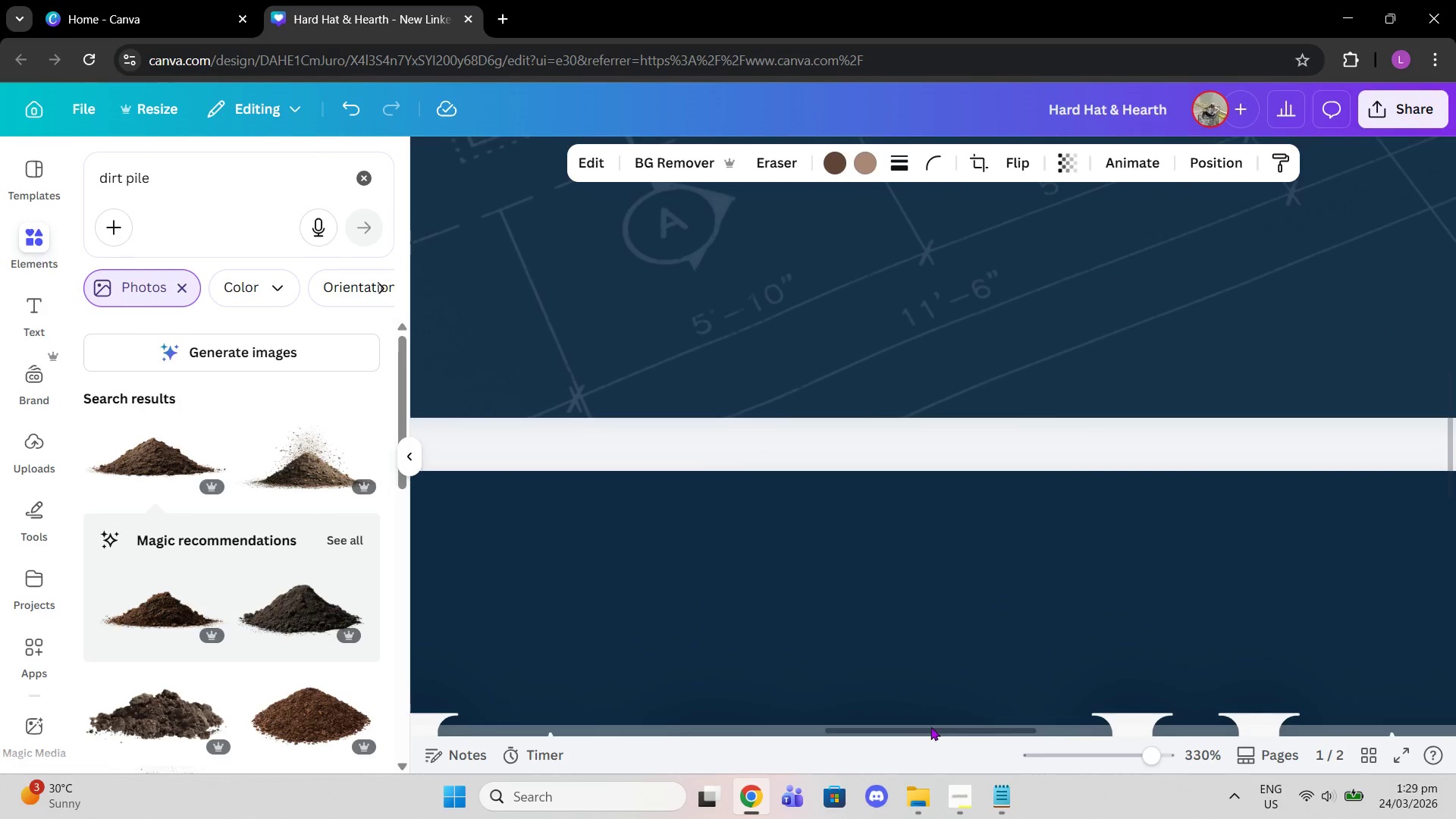 
left_click_drag(start_coordinate=[928, 726], to_coordinate=[1224, 732])
 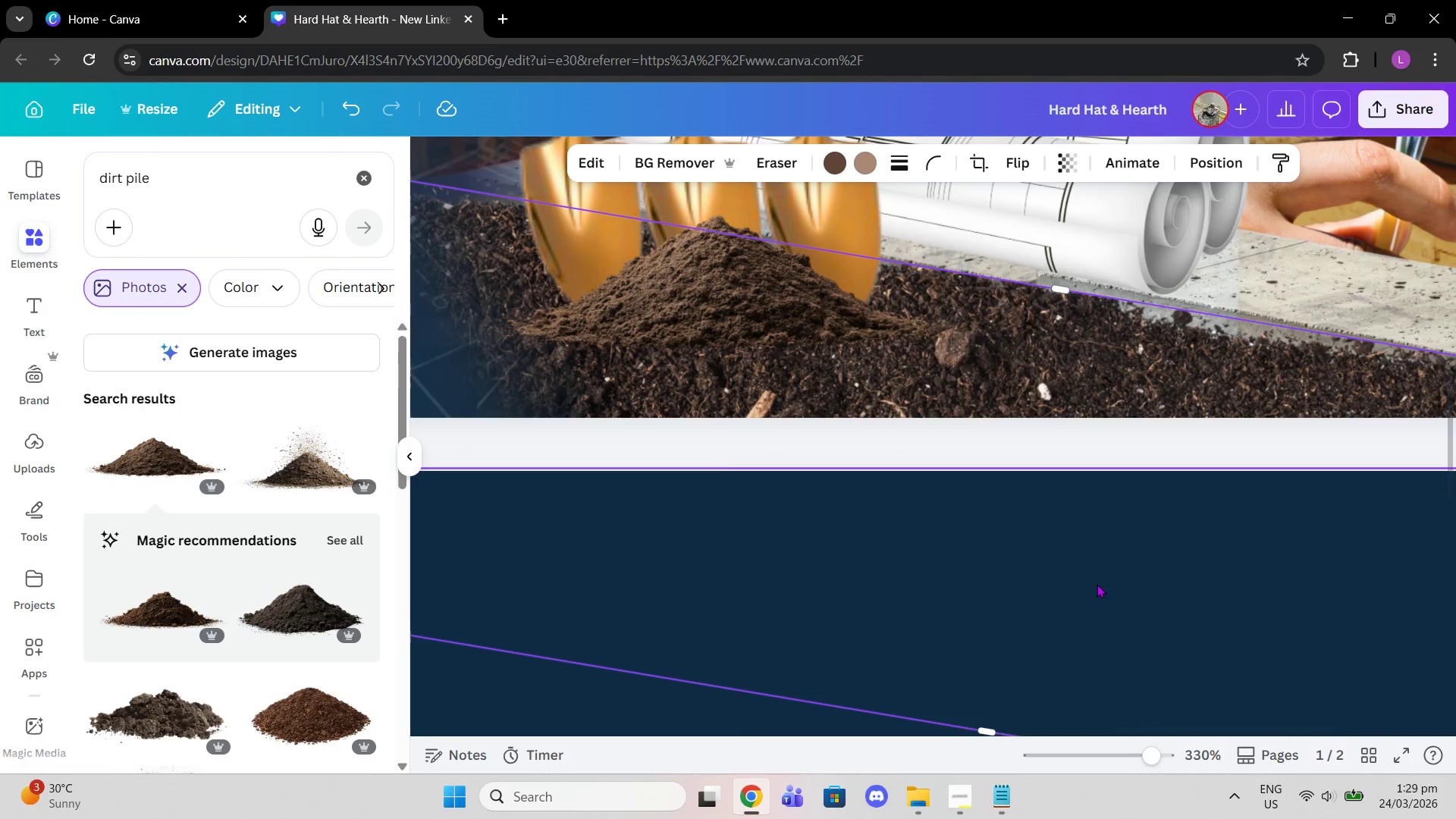 
scroll: coordinate [1096, 584], scroll_direction: up, amount: 2.0
 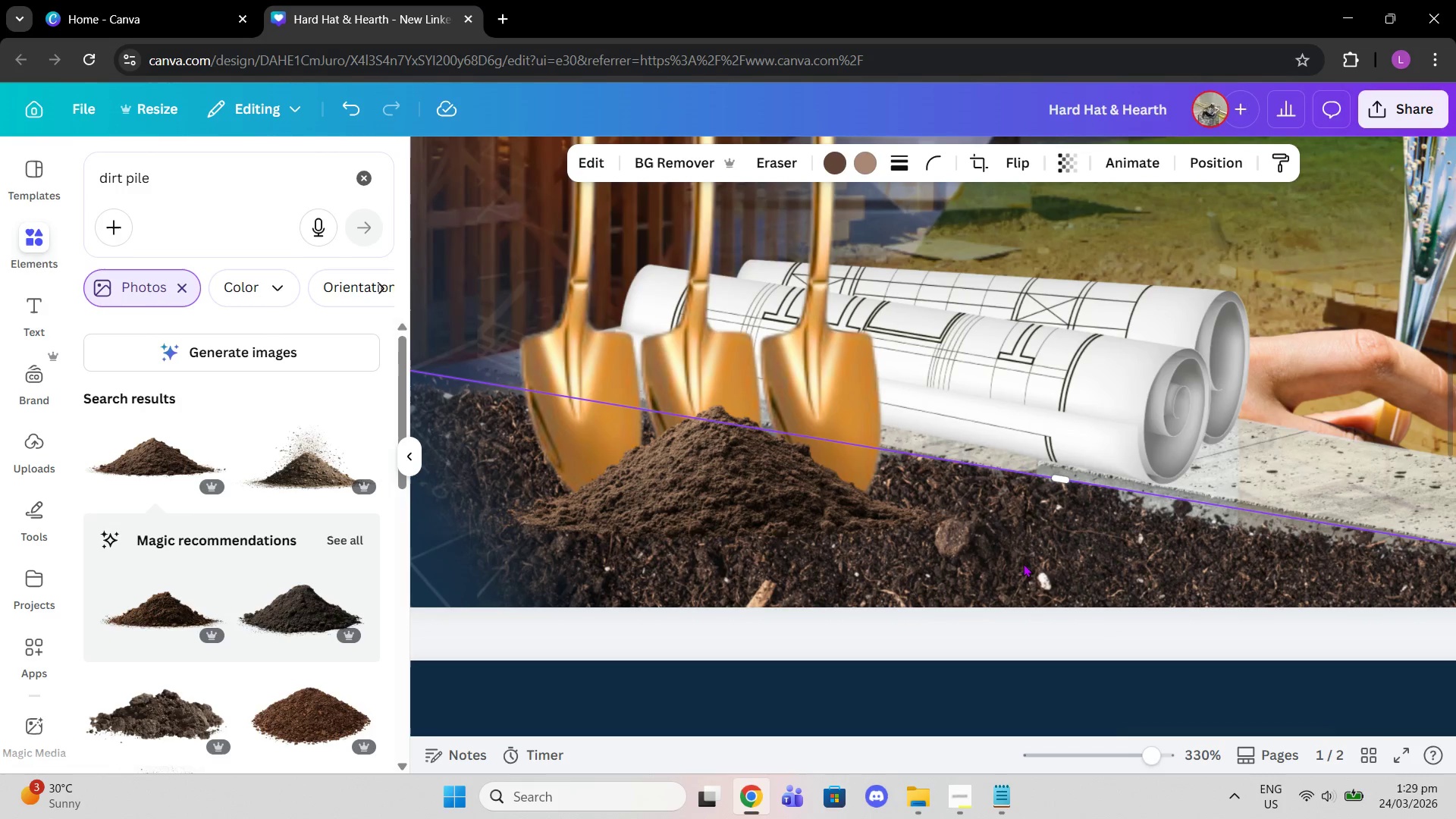 
double_click([772, 512])
 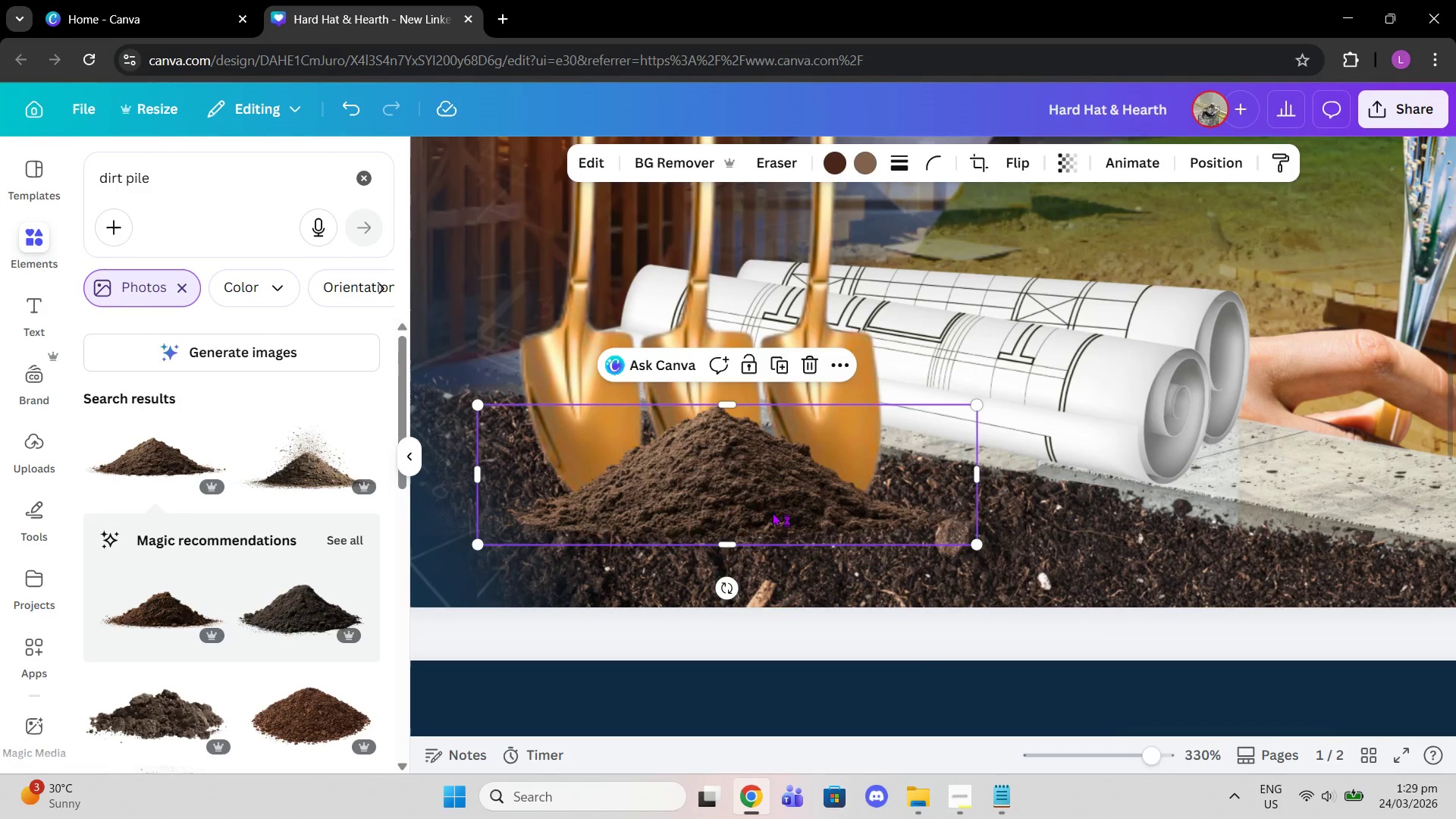 
key(Delete)
 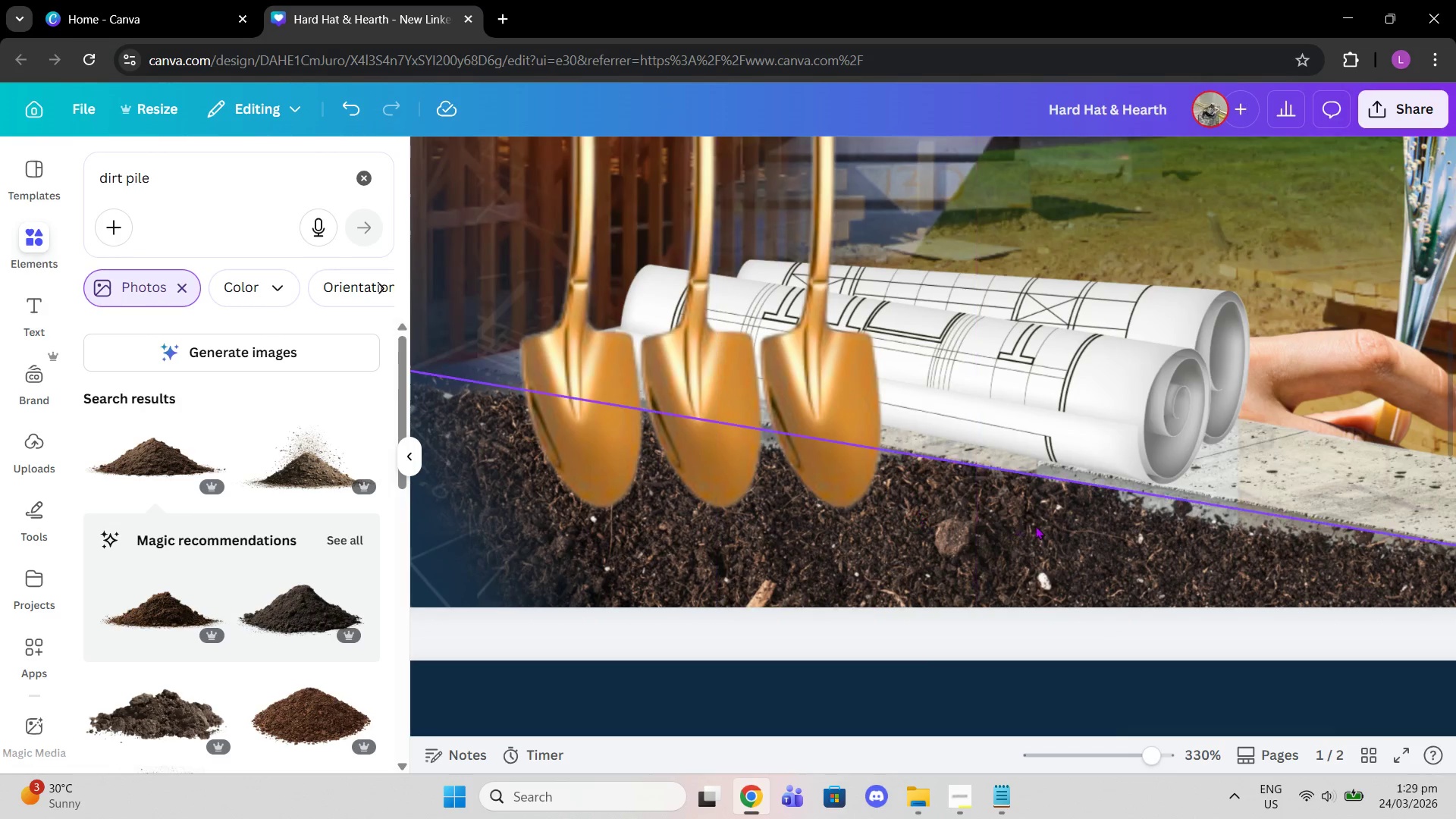 
left_click([1035, 526])
 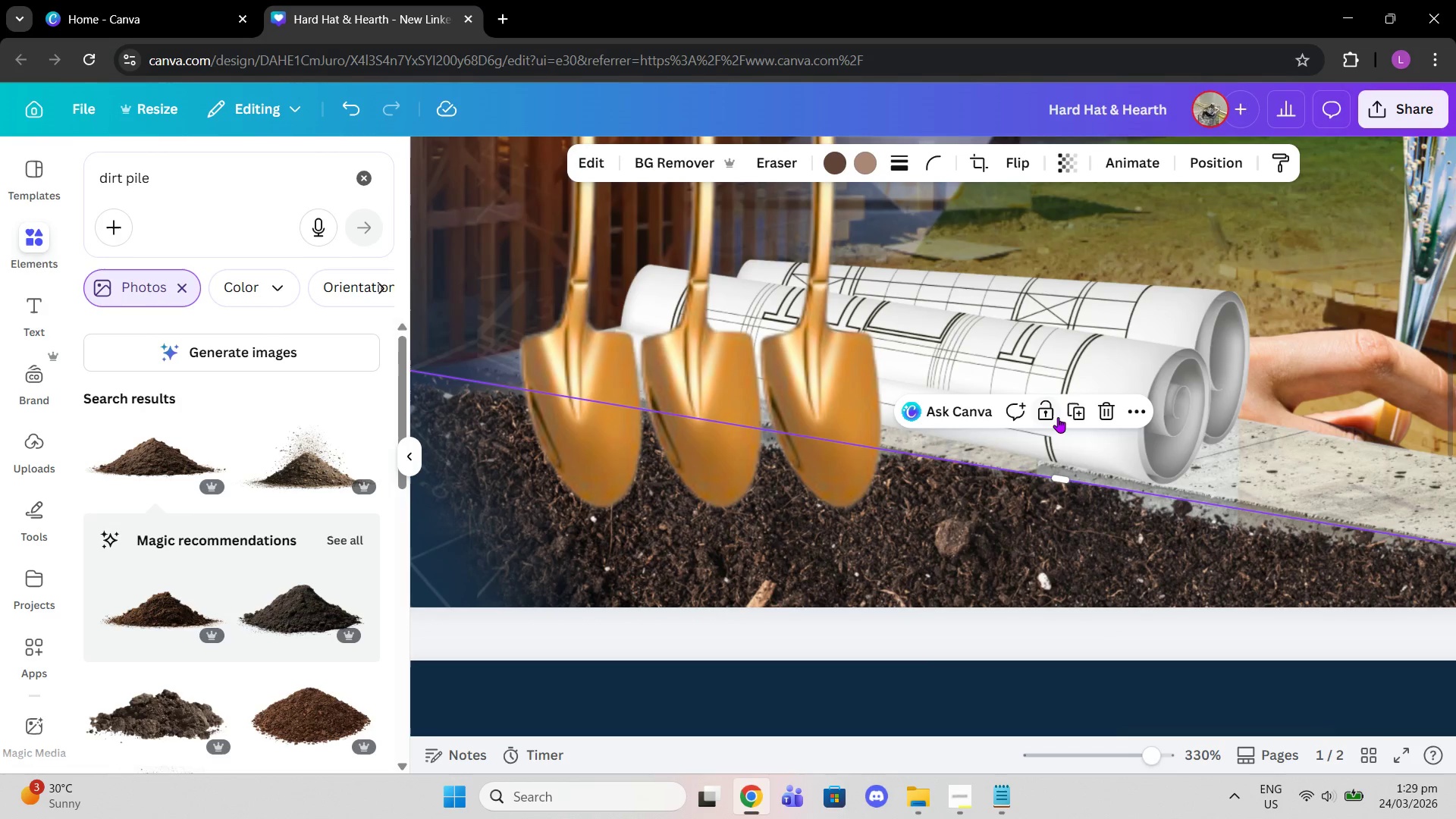 
left_click([1075, 411])
 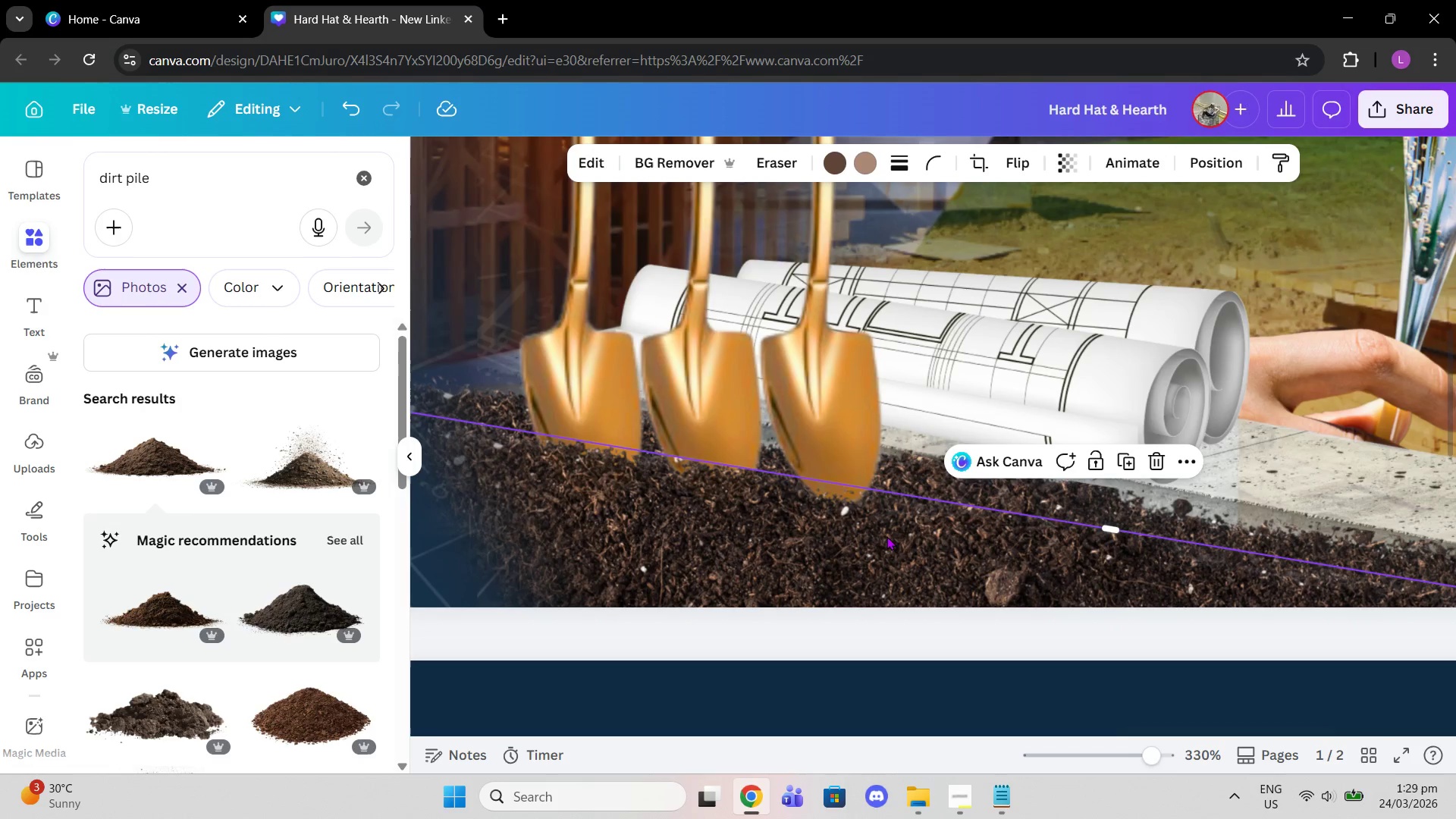 
left_click_drag(start_coordinate=[886, 536], to_coordinate=[877, 526])
 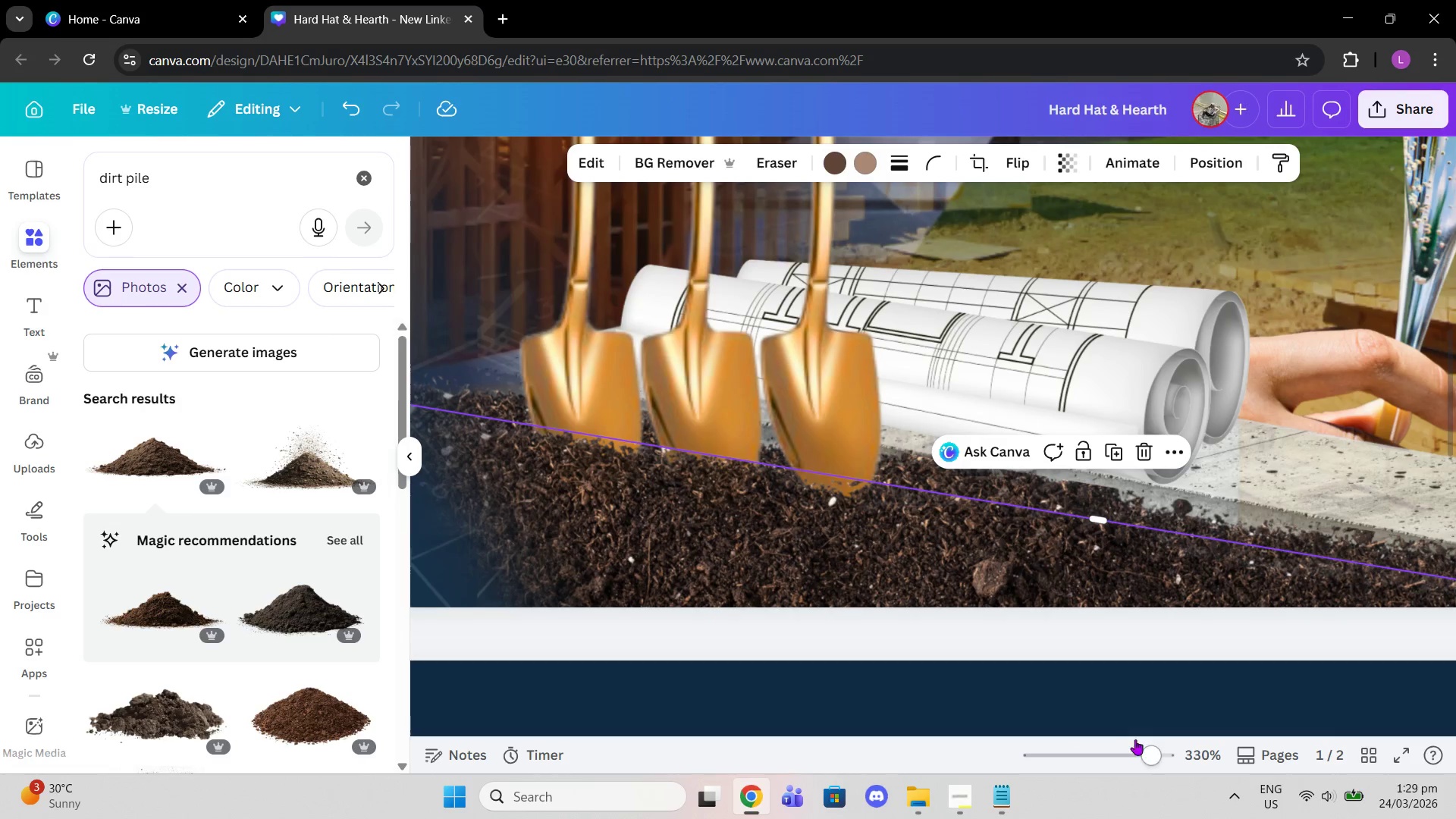 
left_click_drag(start_coordinate=[1142, 755], to_coordinate=[1119, 747])
 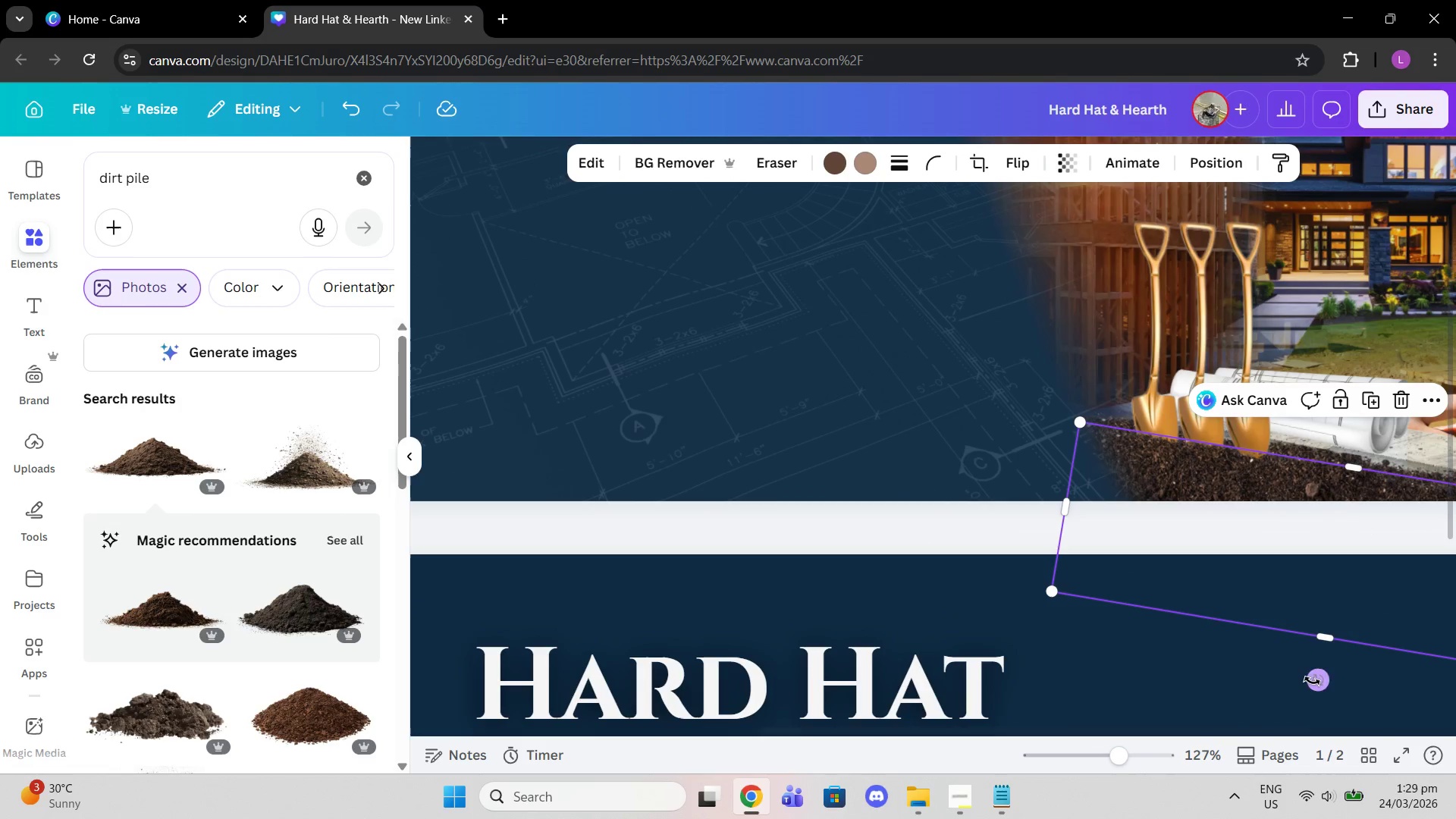 
left_click_drag(start_coordinate=[1314, 681], to_coordinate=[1341, 678])
 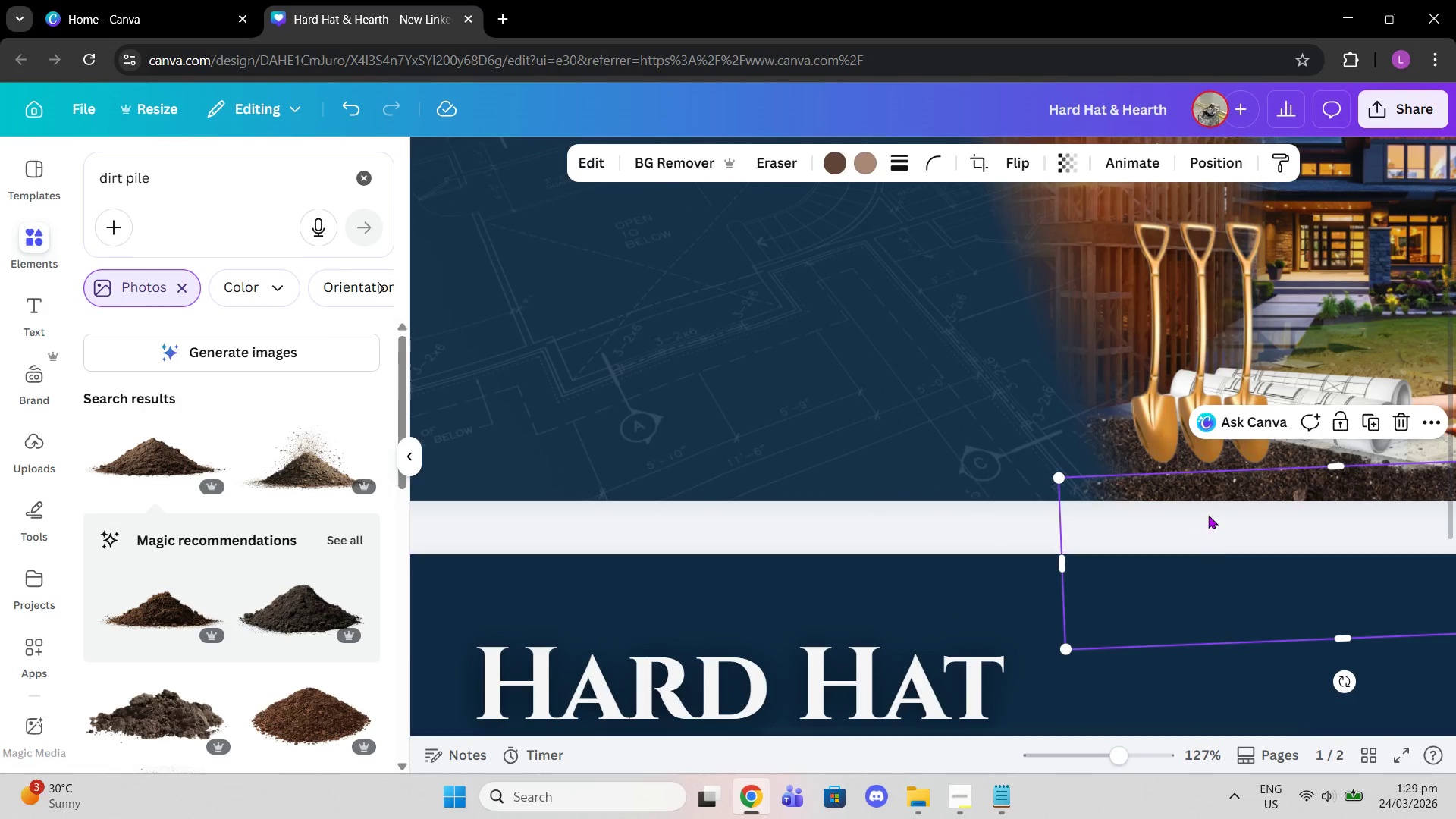 
left_click_drag(start_coordinate=[1209, 509], to_coordinate=[1109, 441])
 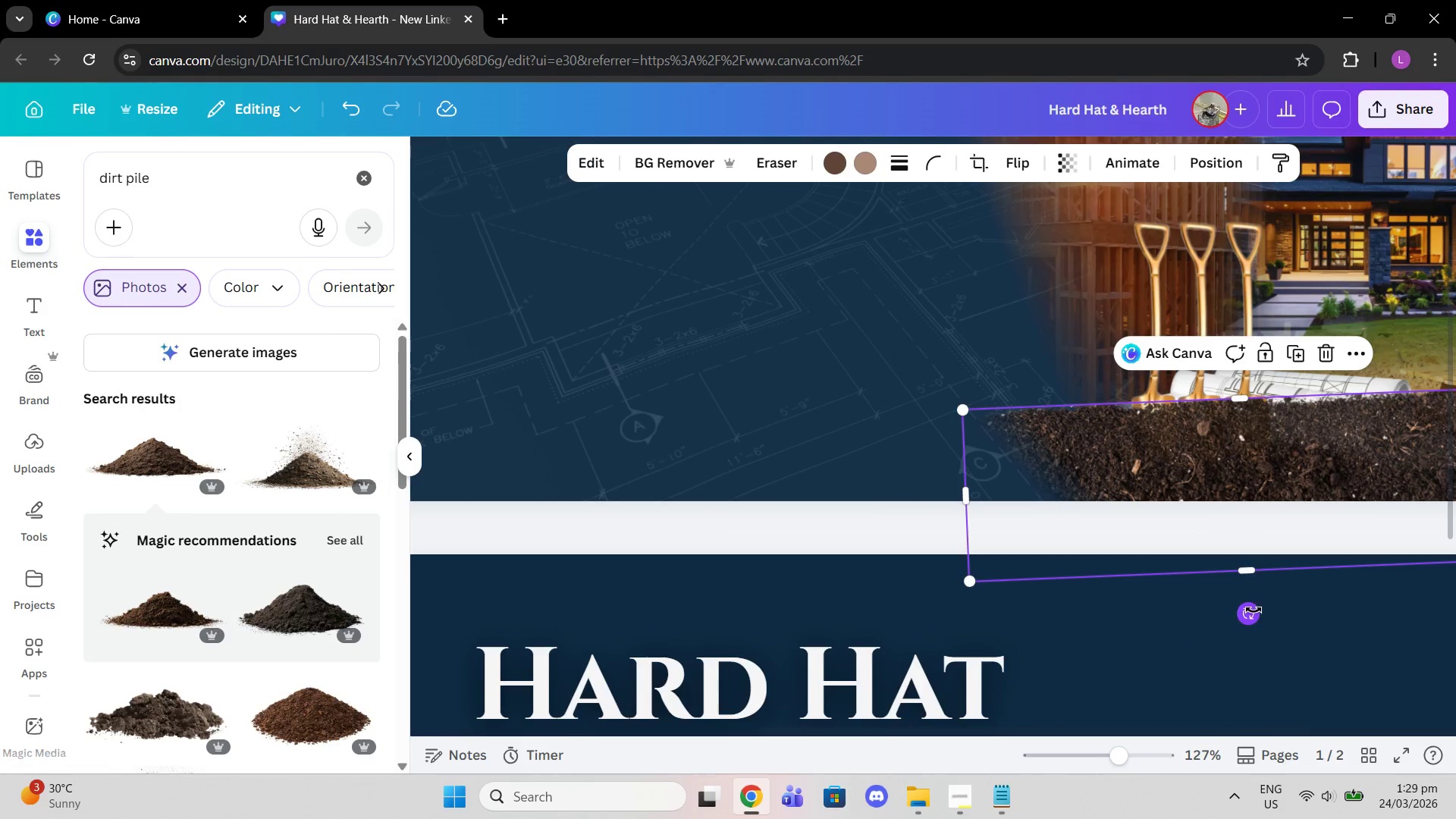 
left_click_drag(start_coordinate=[1254, 610], to_coordinate=[1244, 610])
 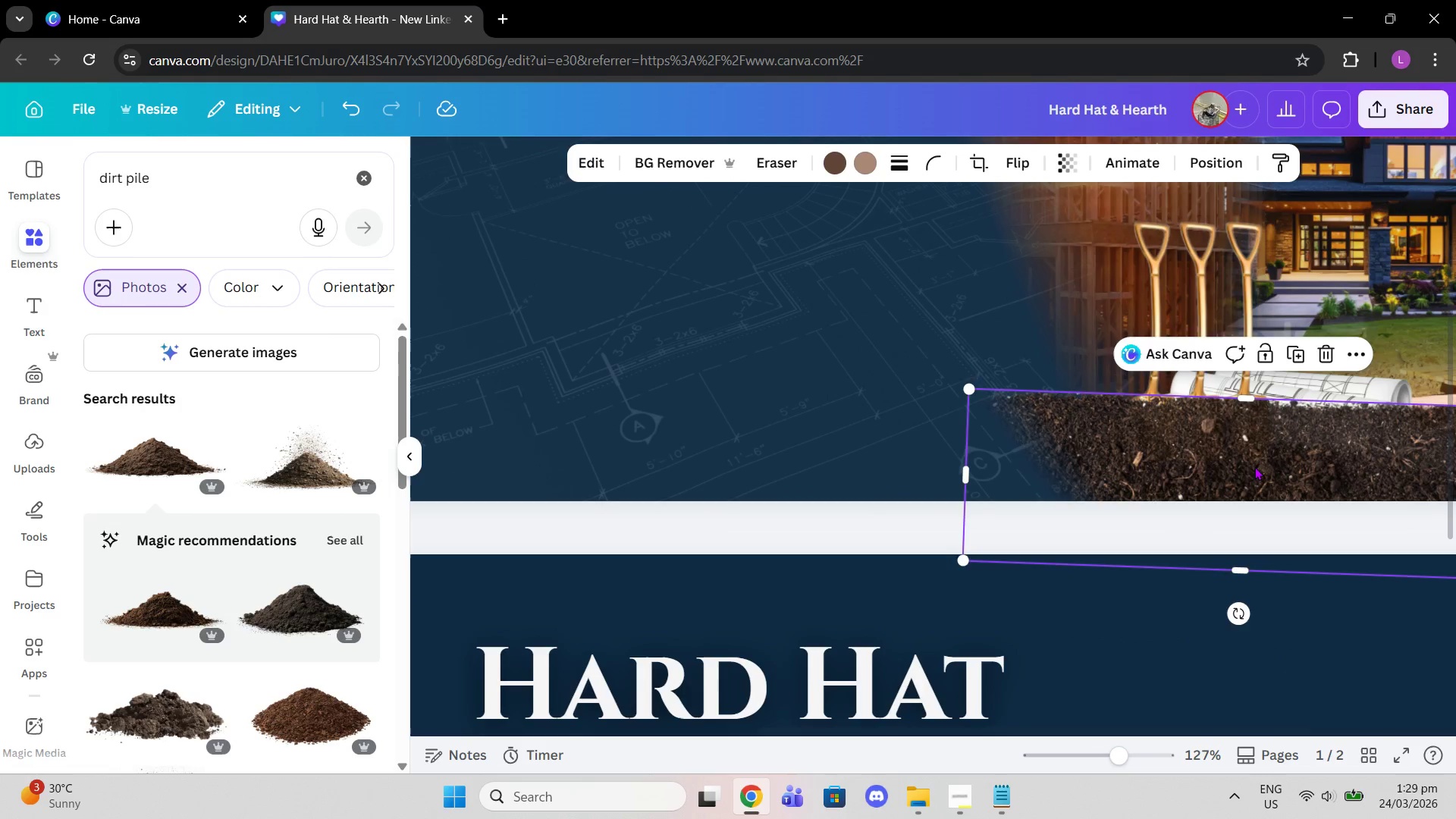 
left_click_drag(start_coordinate=[1254, 466], to_coordinate=[1003, 458])
 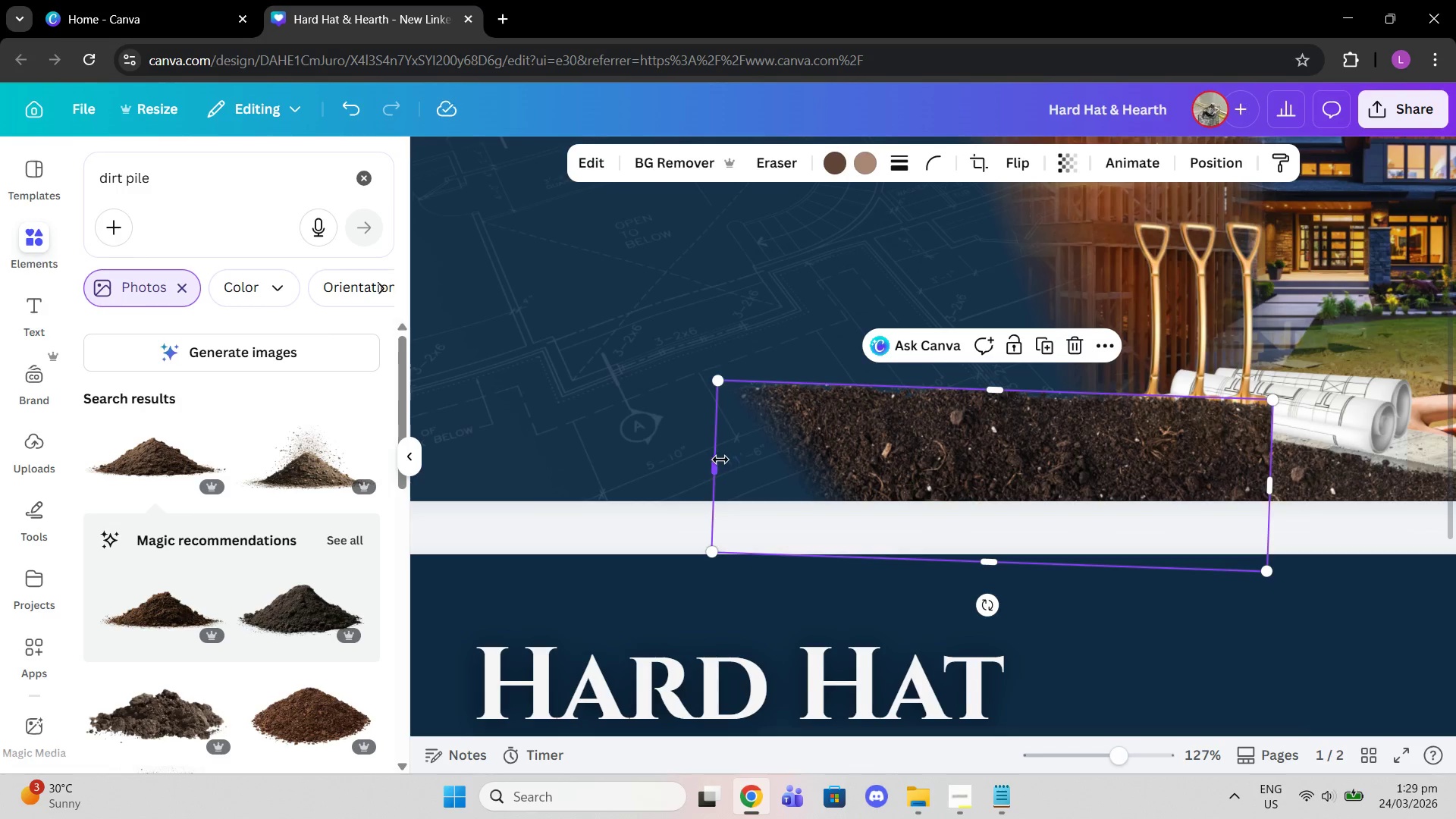 
left_click_drag(start_coordinate=[712, 460], to_coordinate=[946, 479])
 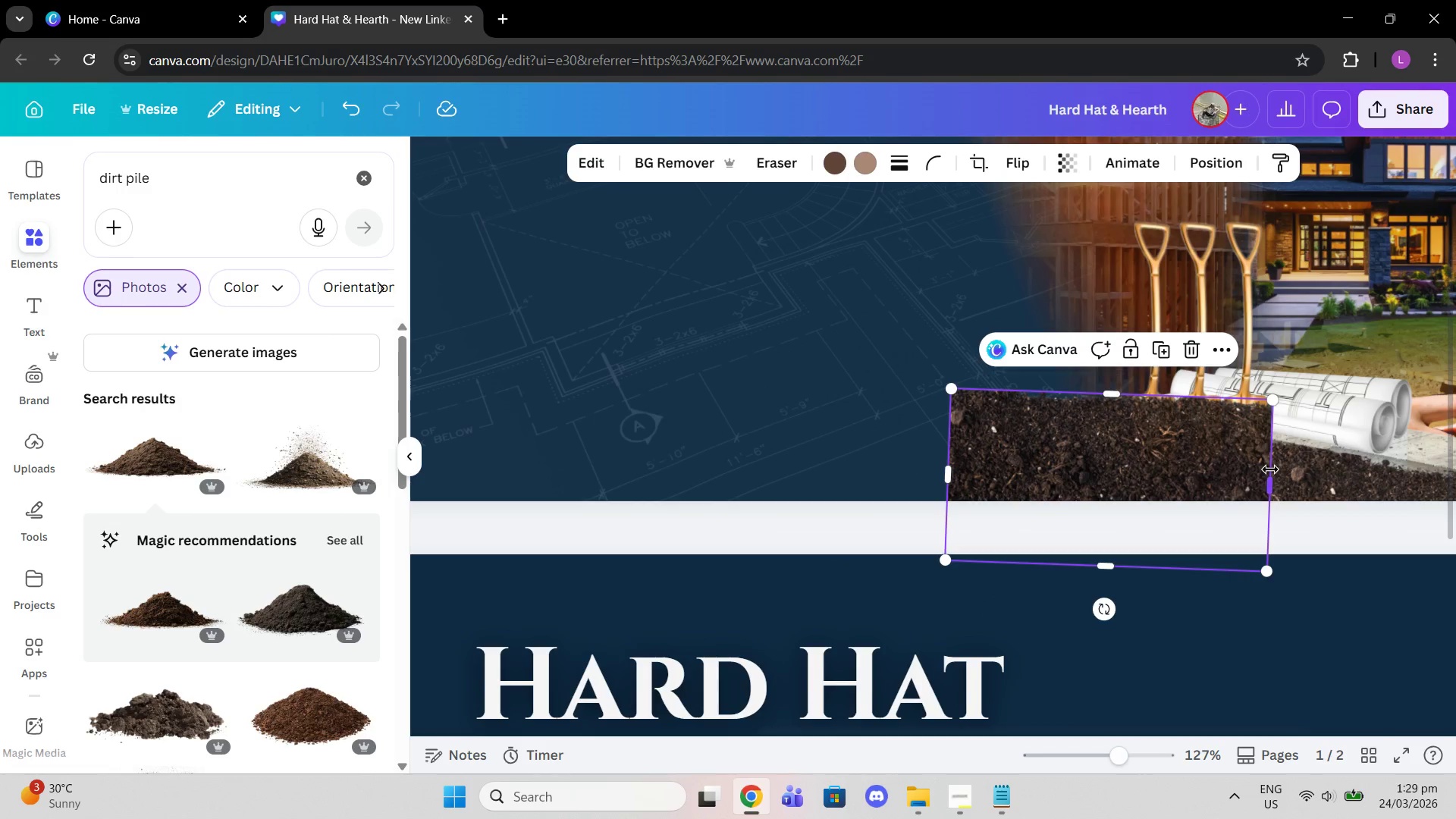 
left_click_drag(start_coordinate=[1270, 470], to_coordinate=[1185, 469])
 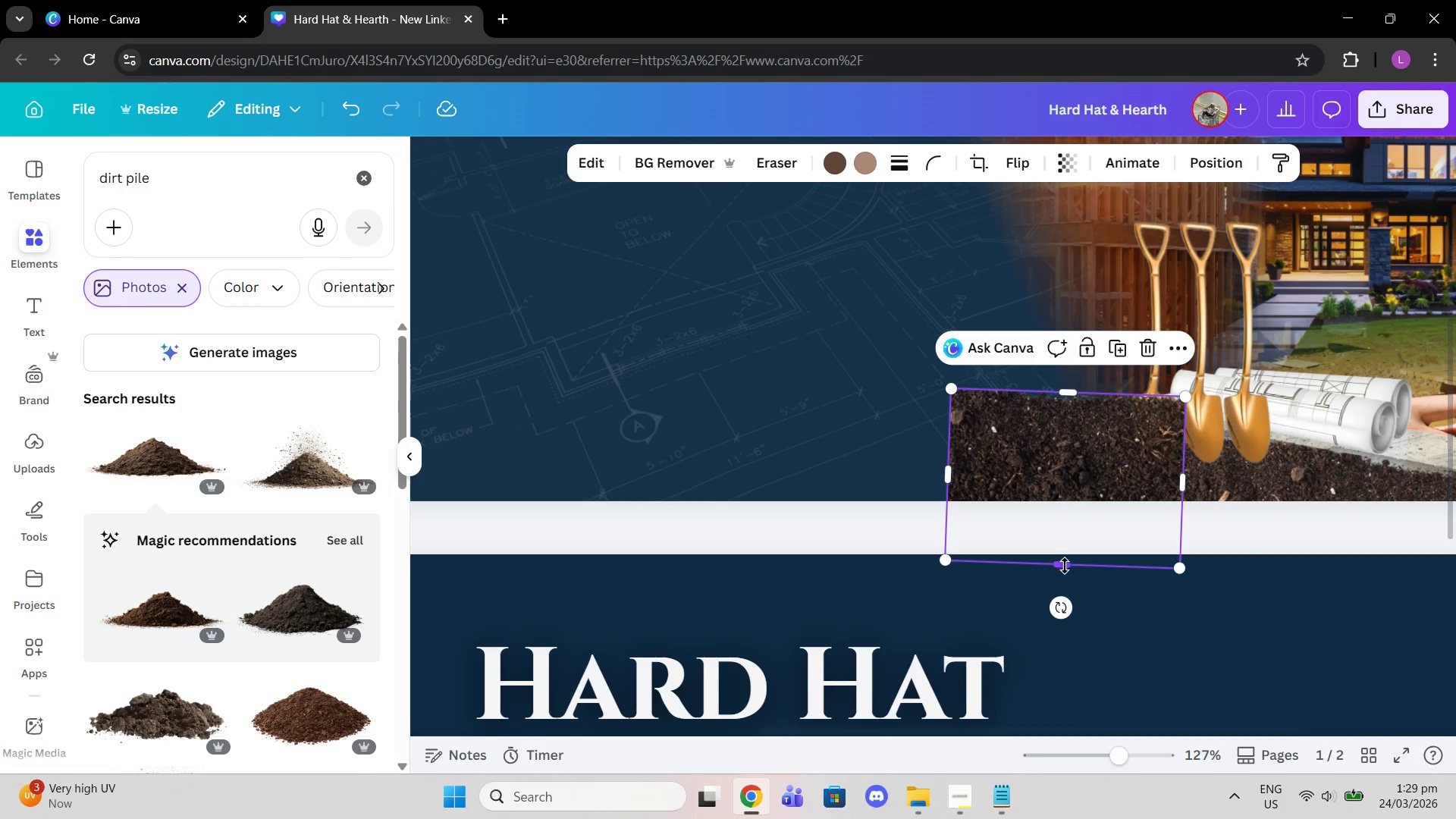 
left_click_drag(start_coordinate=[1063, 574], to_coordinate=[1082, 494])
 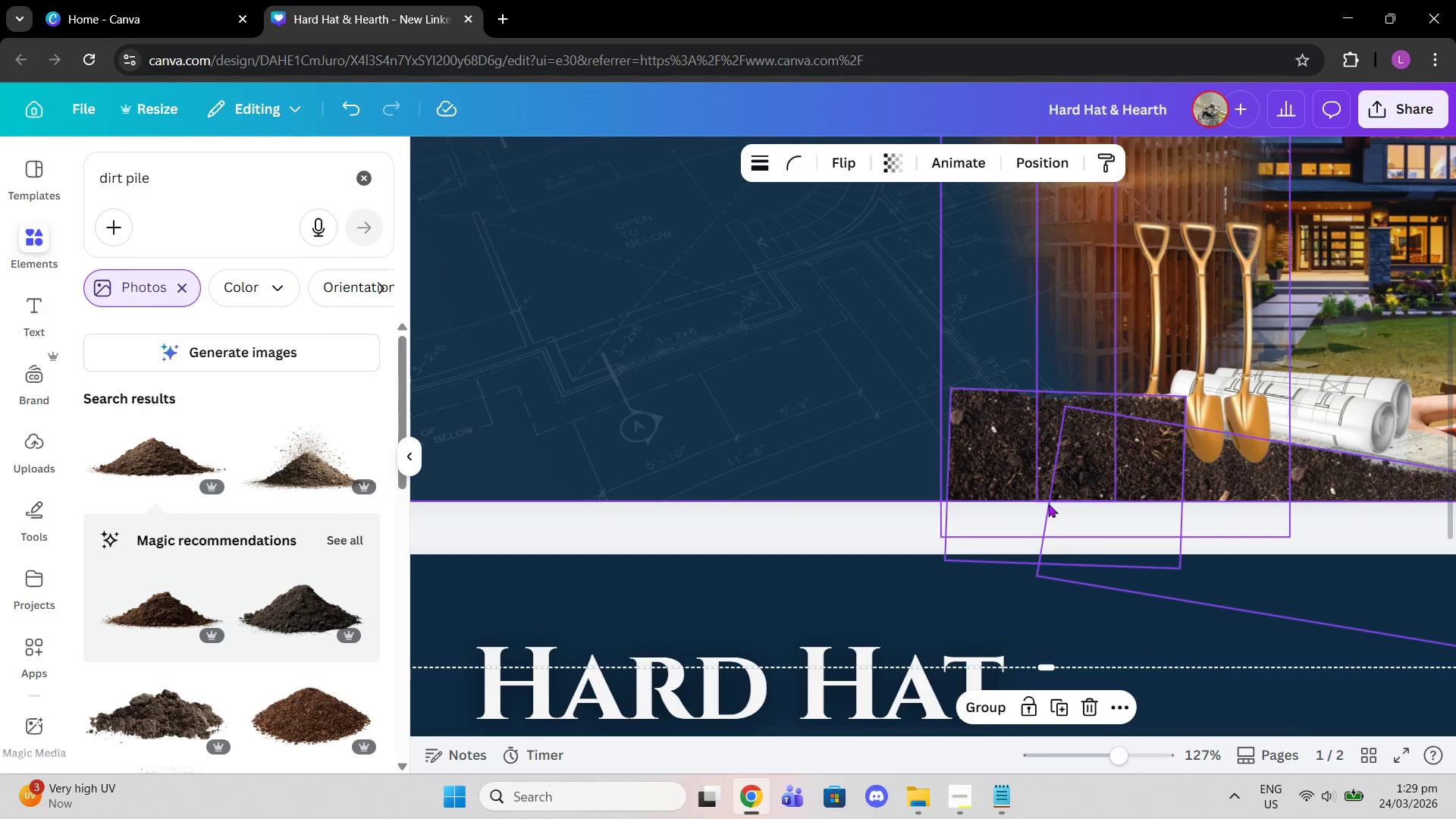 
left_click([1040, 466])
 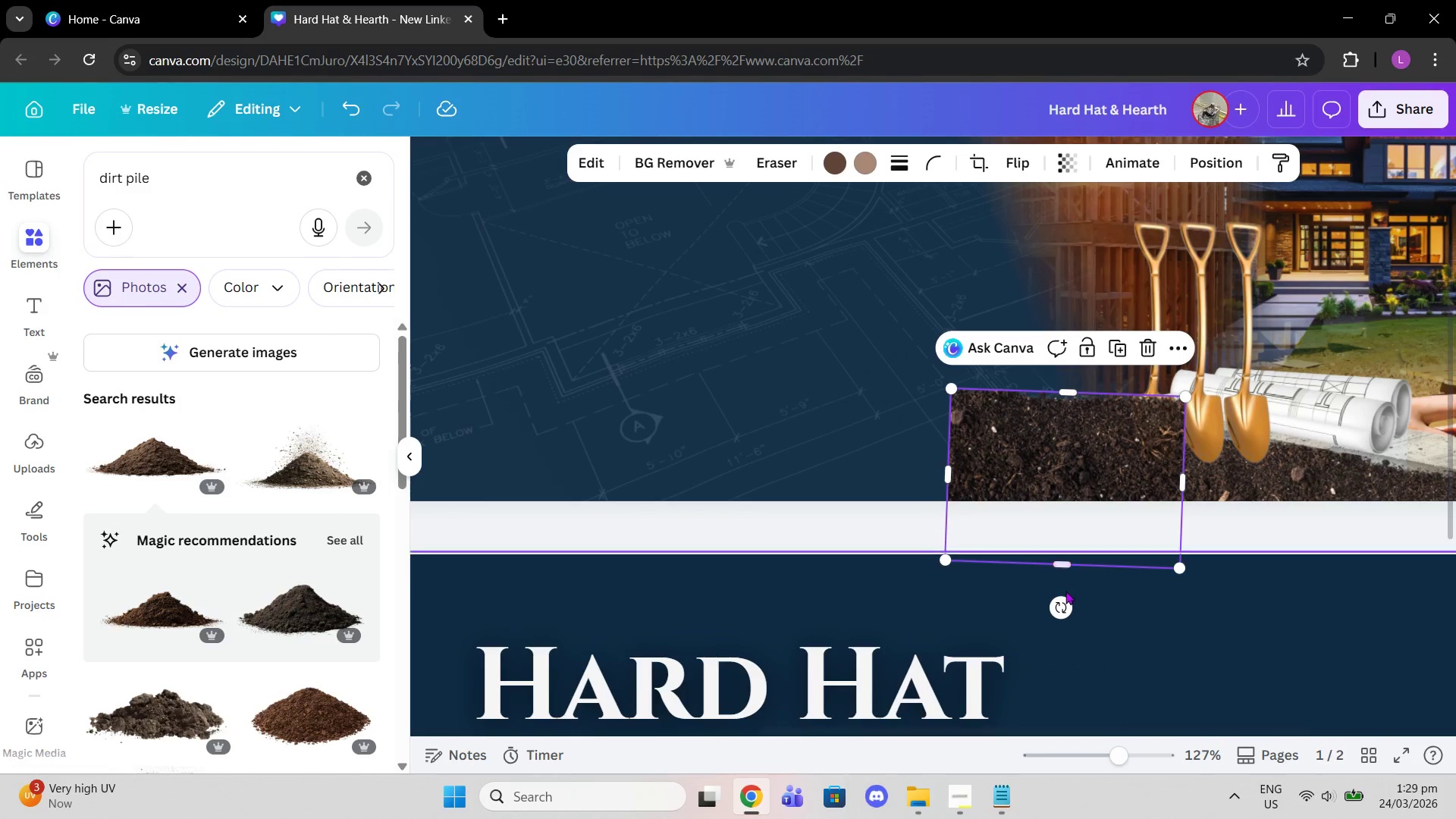 
left_click_drag(start_coordinate=[1063, 605], to_coordinate=[1068, 607])
 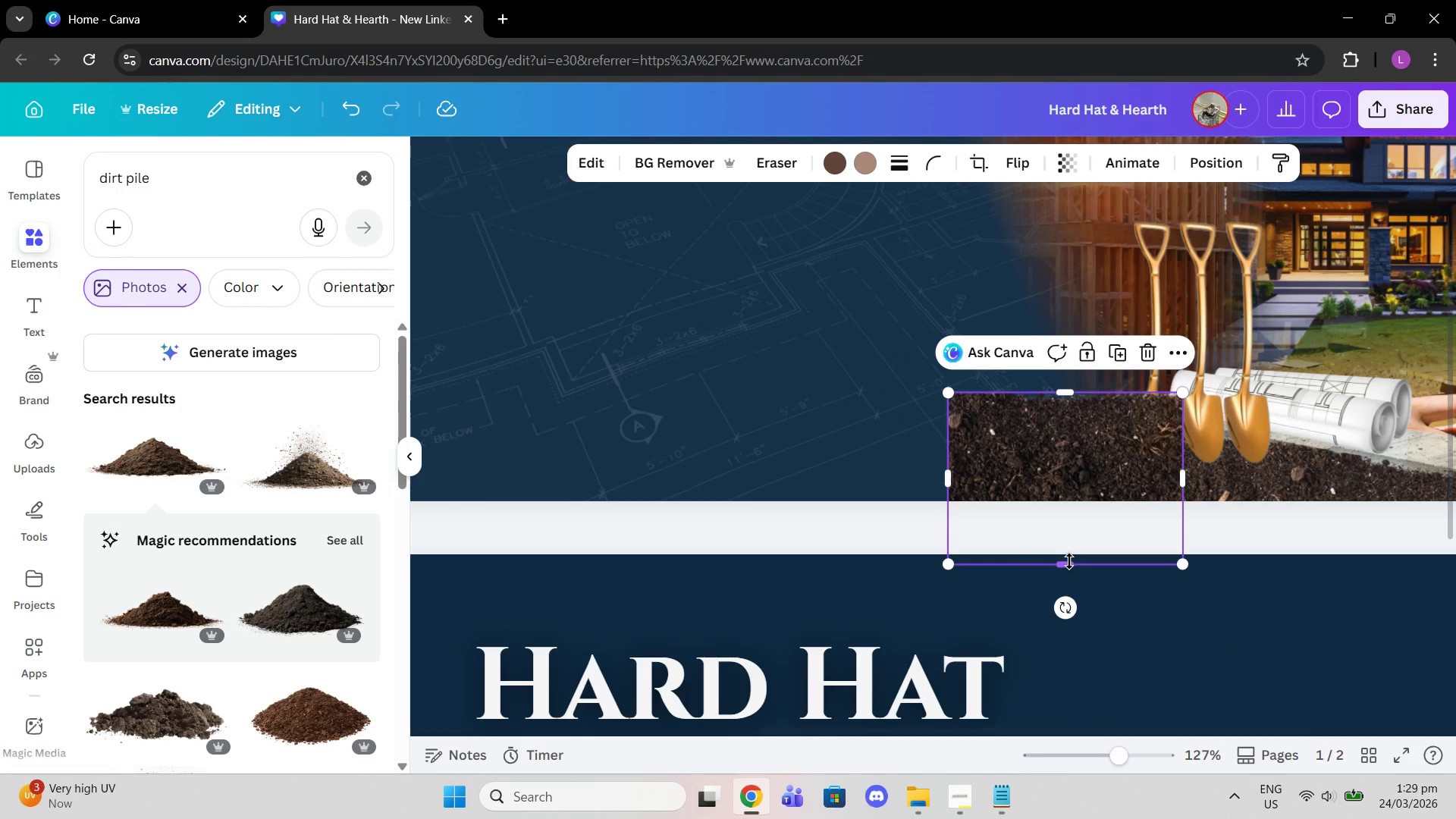 
left_click_drag(start_coordinate=[1069, 561], to_coordinate=[1084, 459])
 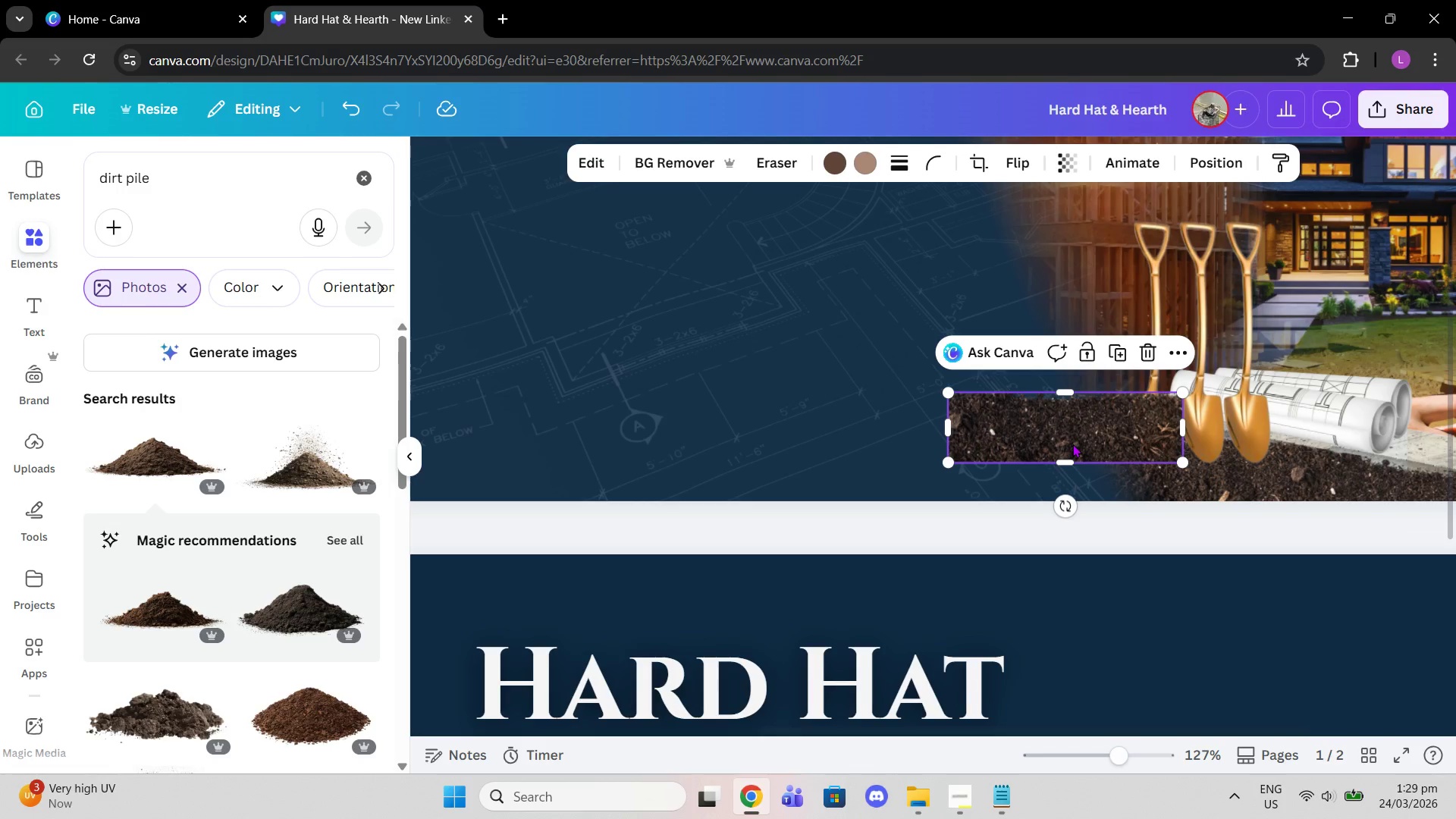 
left_click_drag(start_coordinate=[1072, 444], to_coordinate=[1257, 494])
 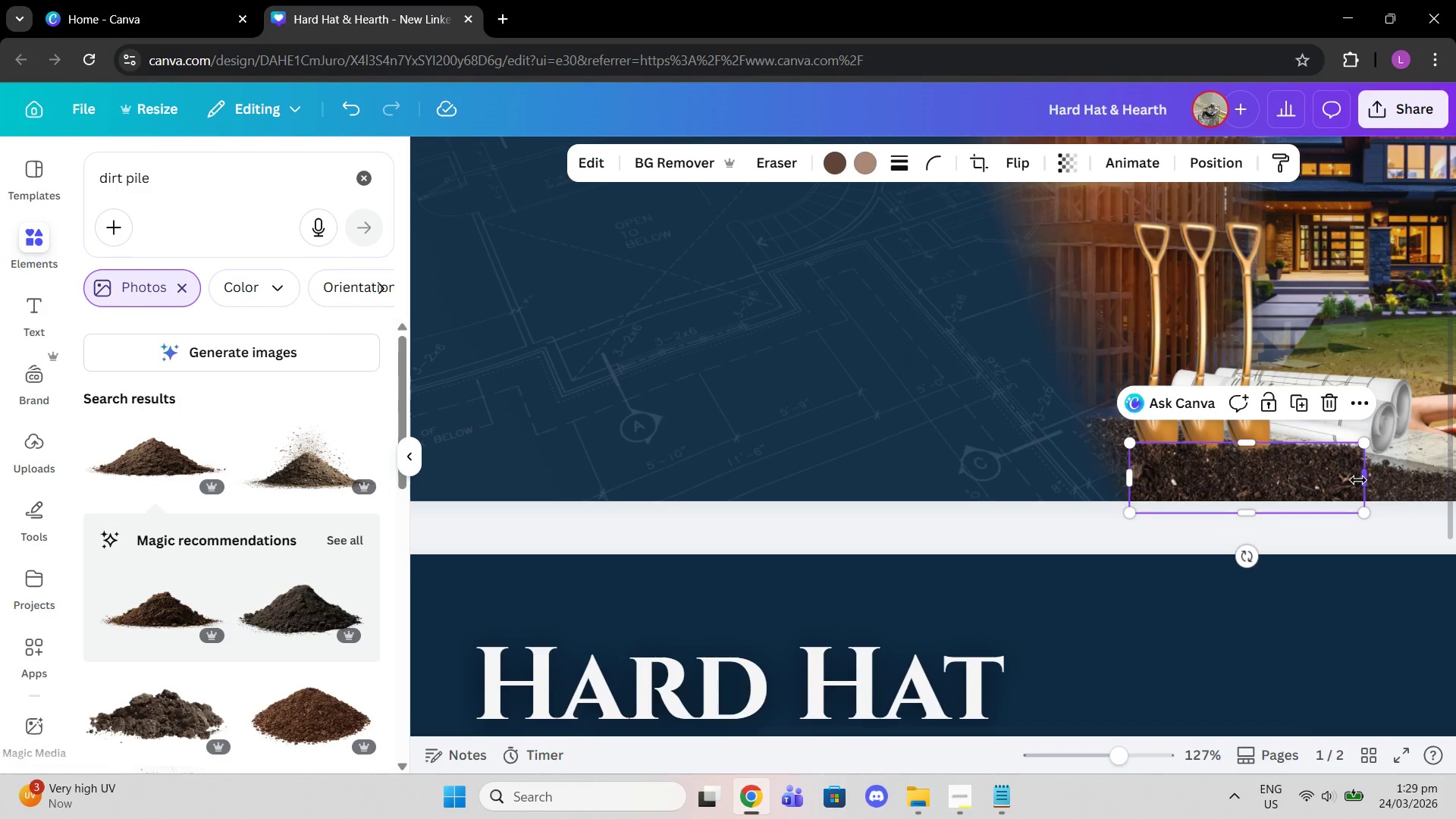 
left_click_drag(start_coordinate=[1358, 479], to_coordinate=[1277, 479])
 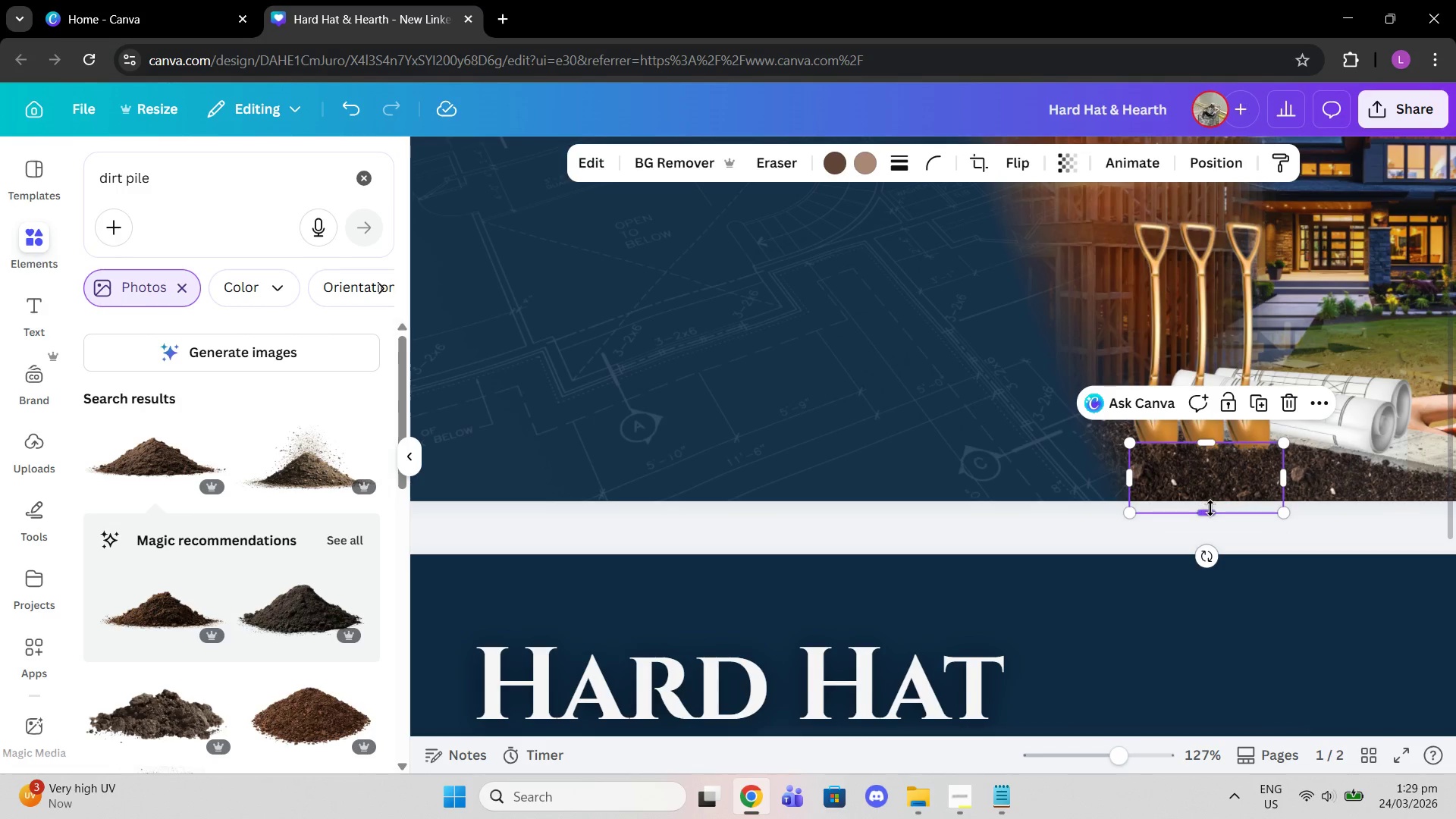 
left_click_drag(start_coordinate=[1210, 508], to_coordinate=[1222, 481])
 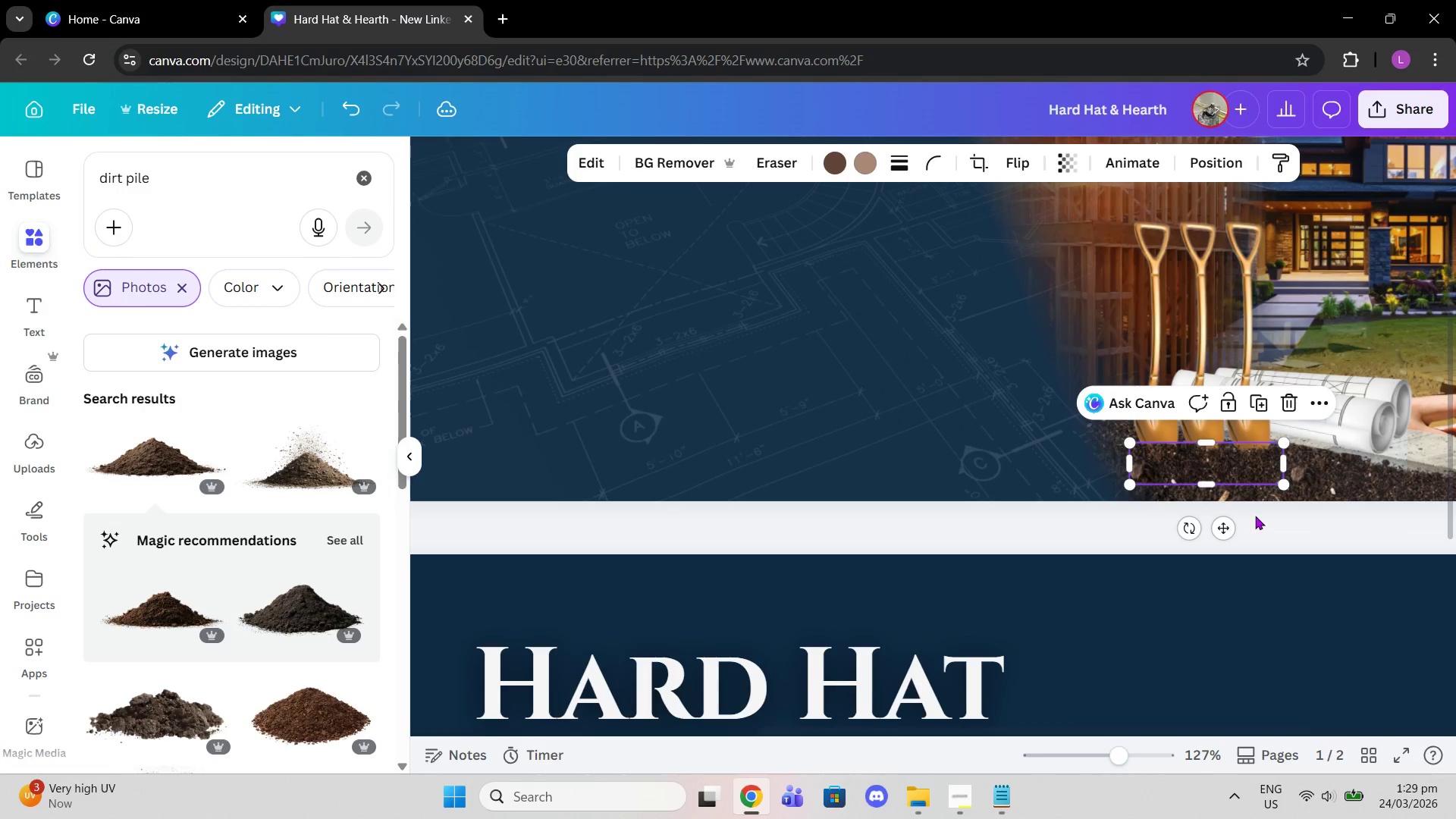 
left_click([1255, 516])
 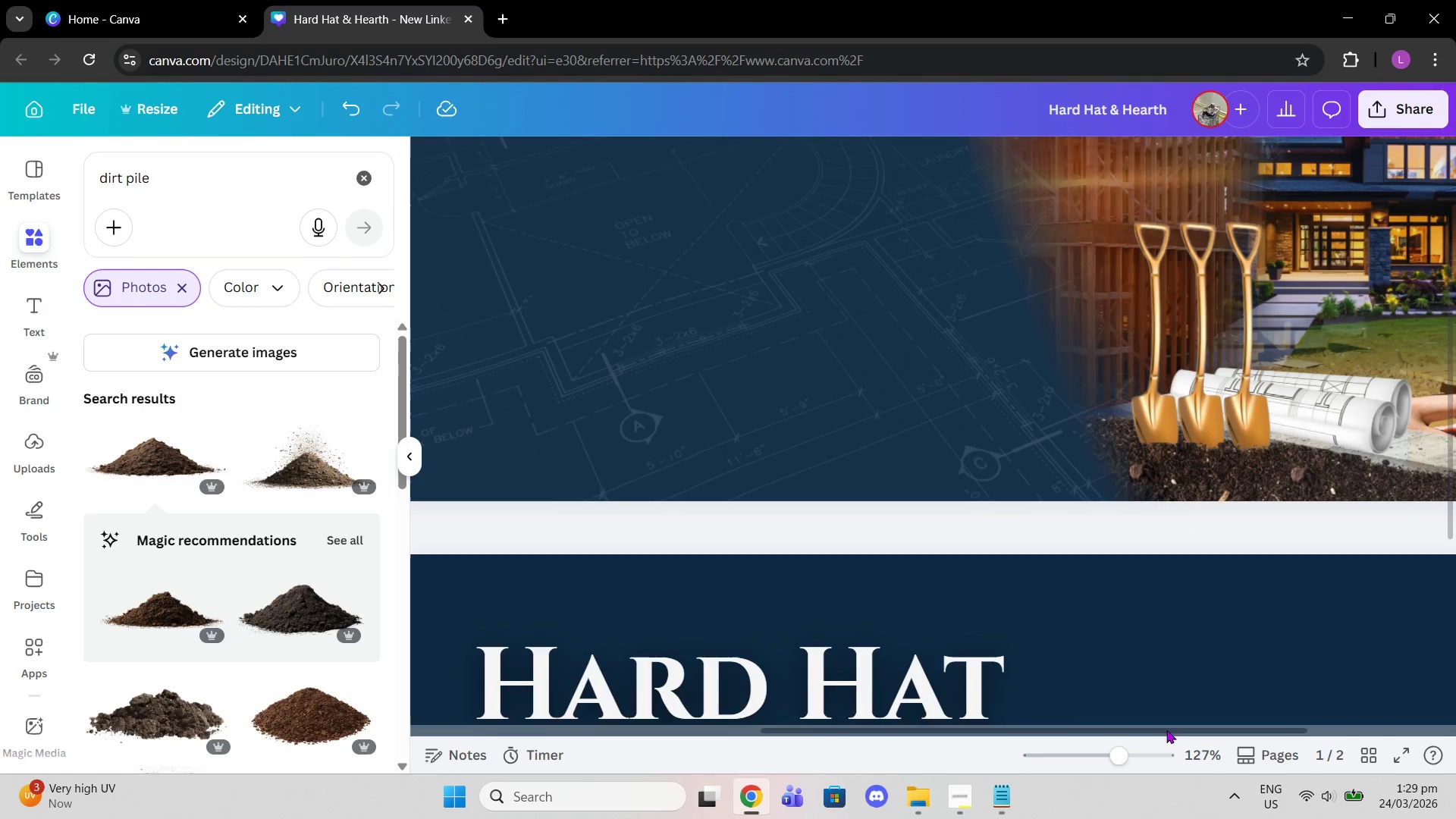 
left_click_drag(start_coordinate=[1114, 748], to_coordinate=[1143, 752])
 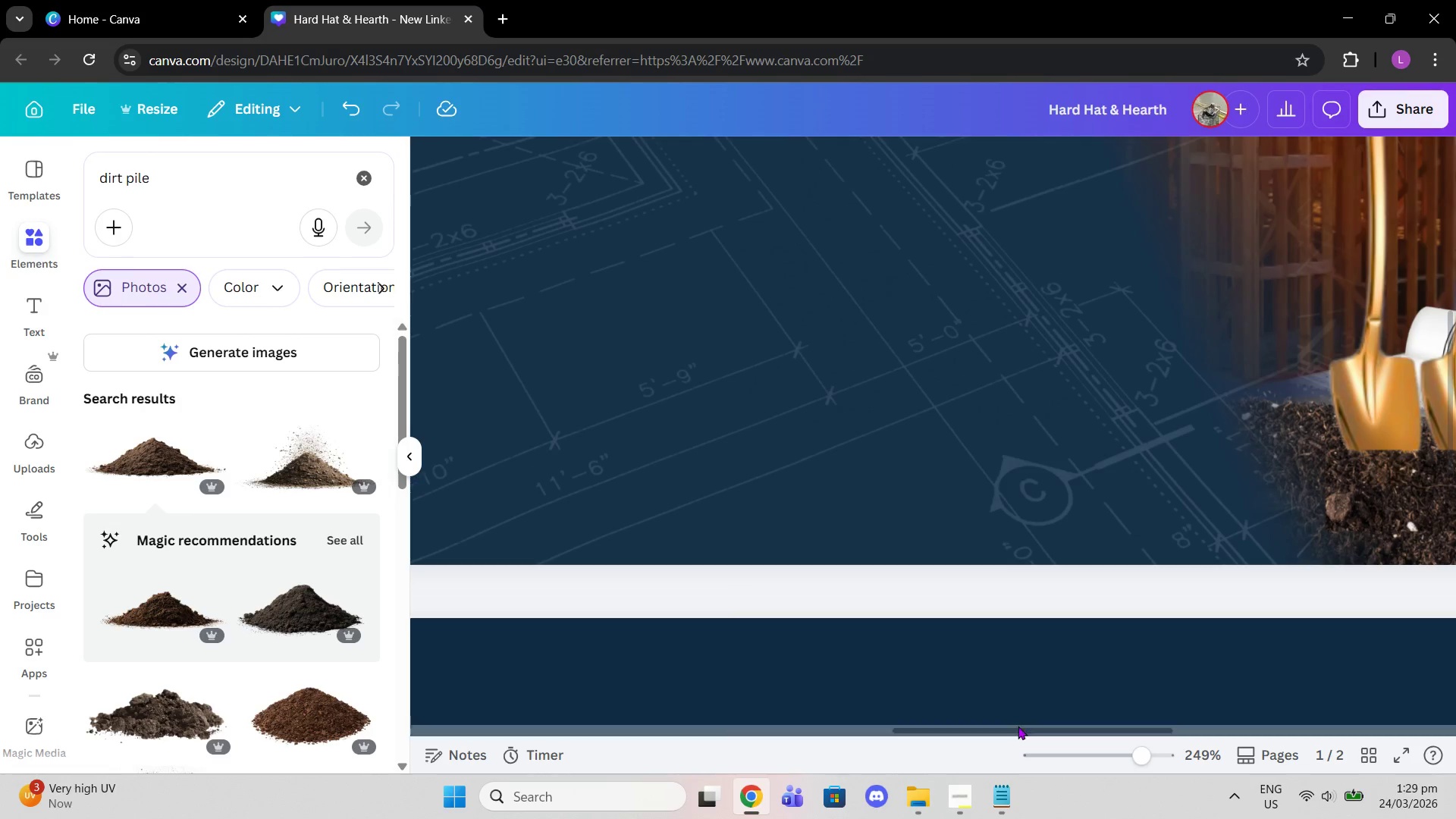 
left_click_drag(start_coordinate=[1017, 730], to_coordinate=[1207, 746])
 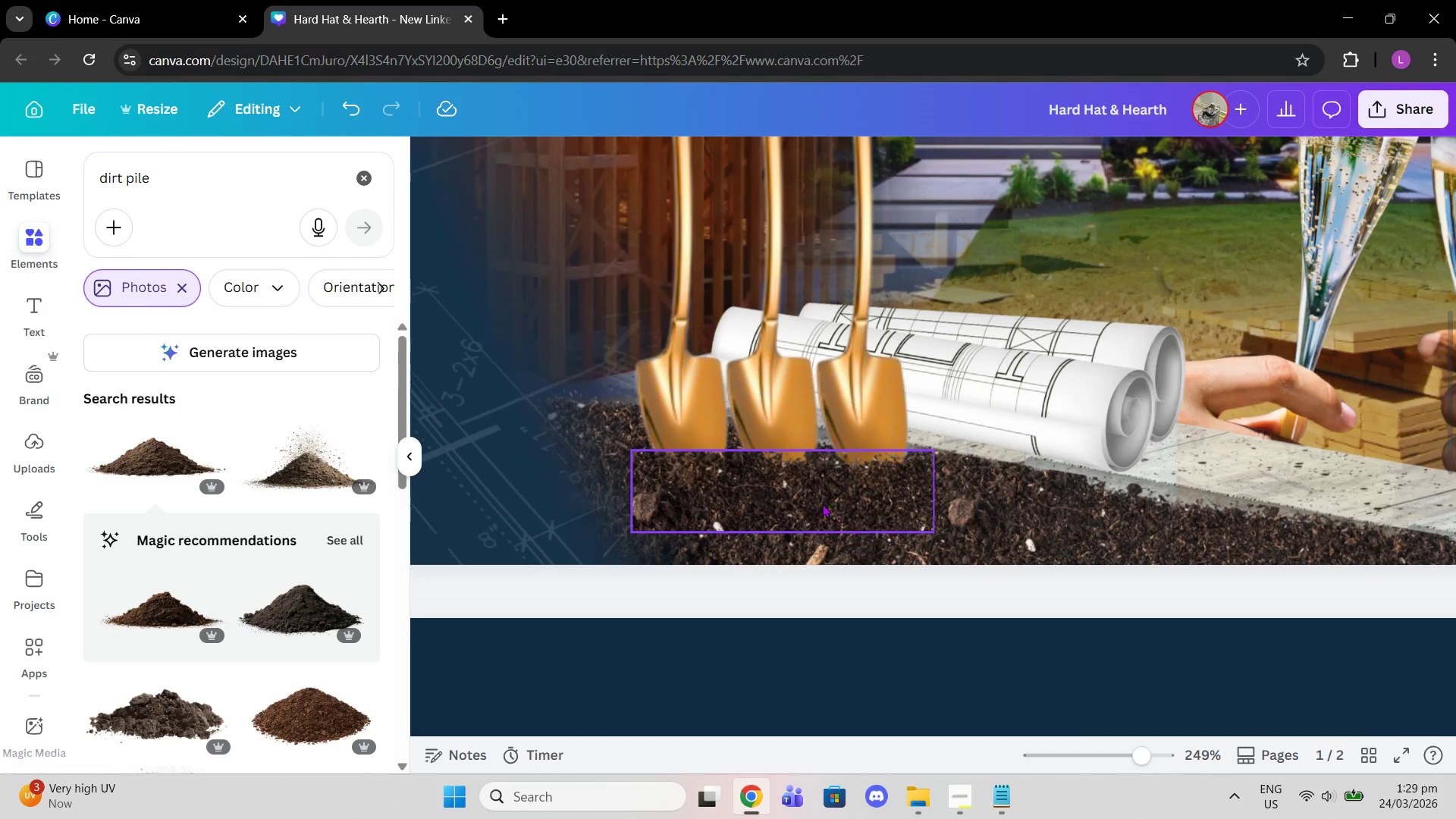 
left_click_drag(start_coordinate=[818, 501], to_coordinate=[842, 506])
 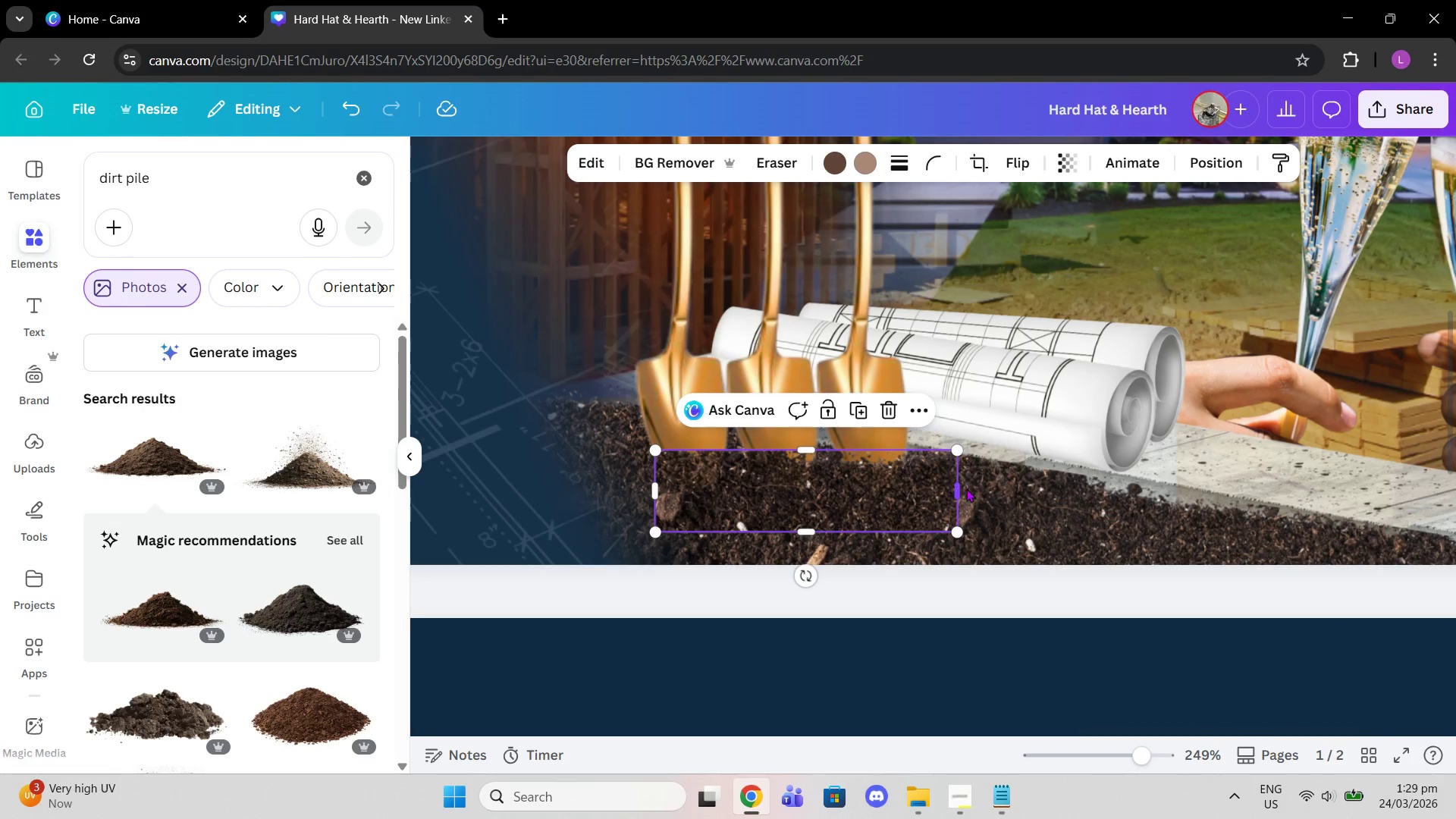 
left_click_drag(start_coordinate=[961, 488], to_coordinate=[940, 482])
 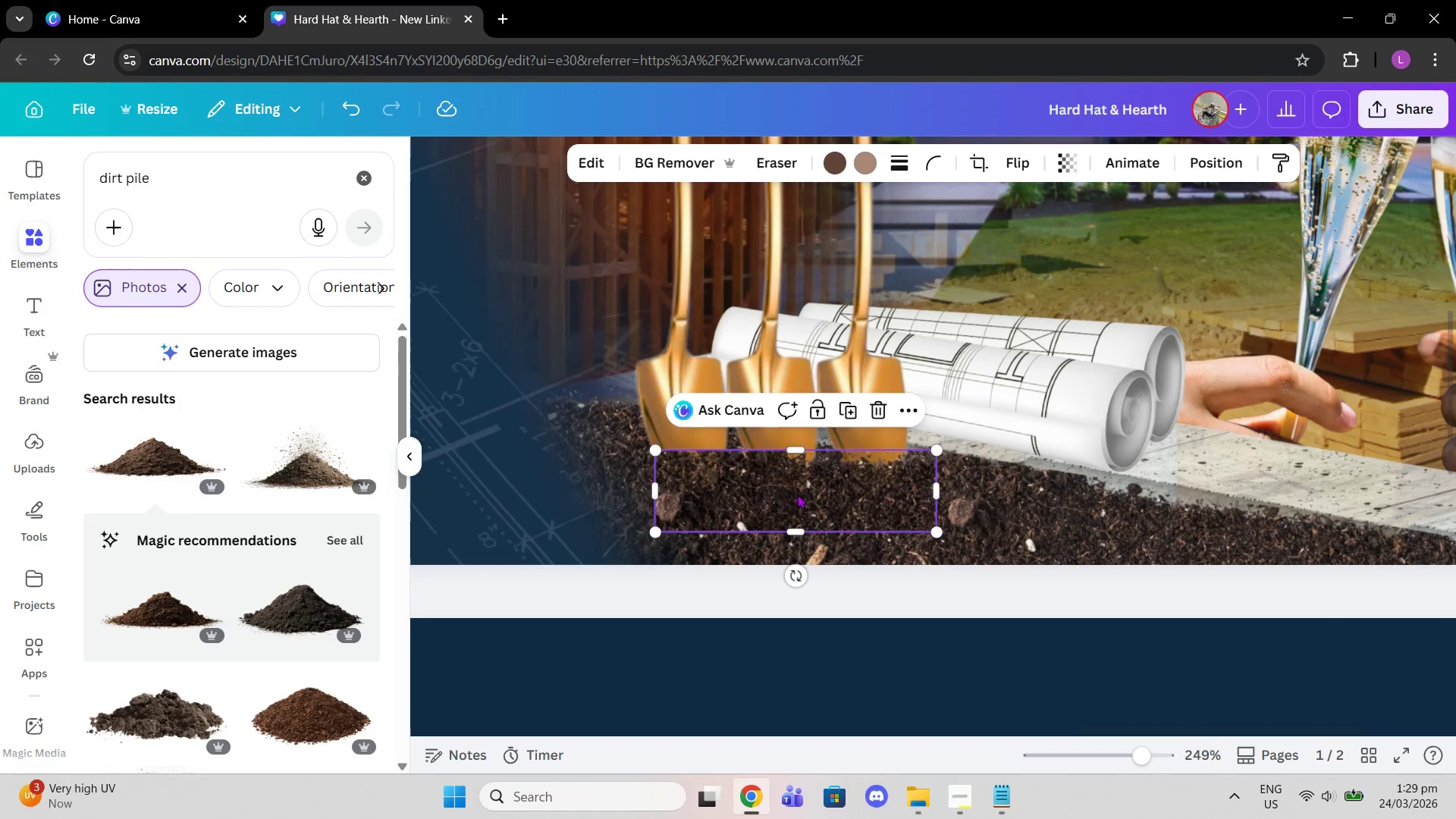 
left_click_drag(start_coordinate=[797, 494], to_coordinate=[789, 507])
 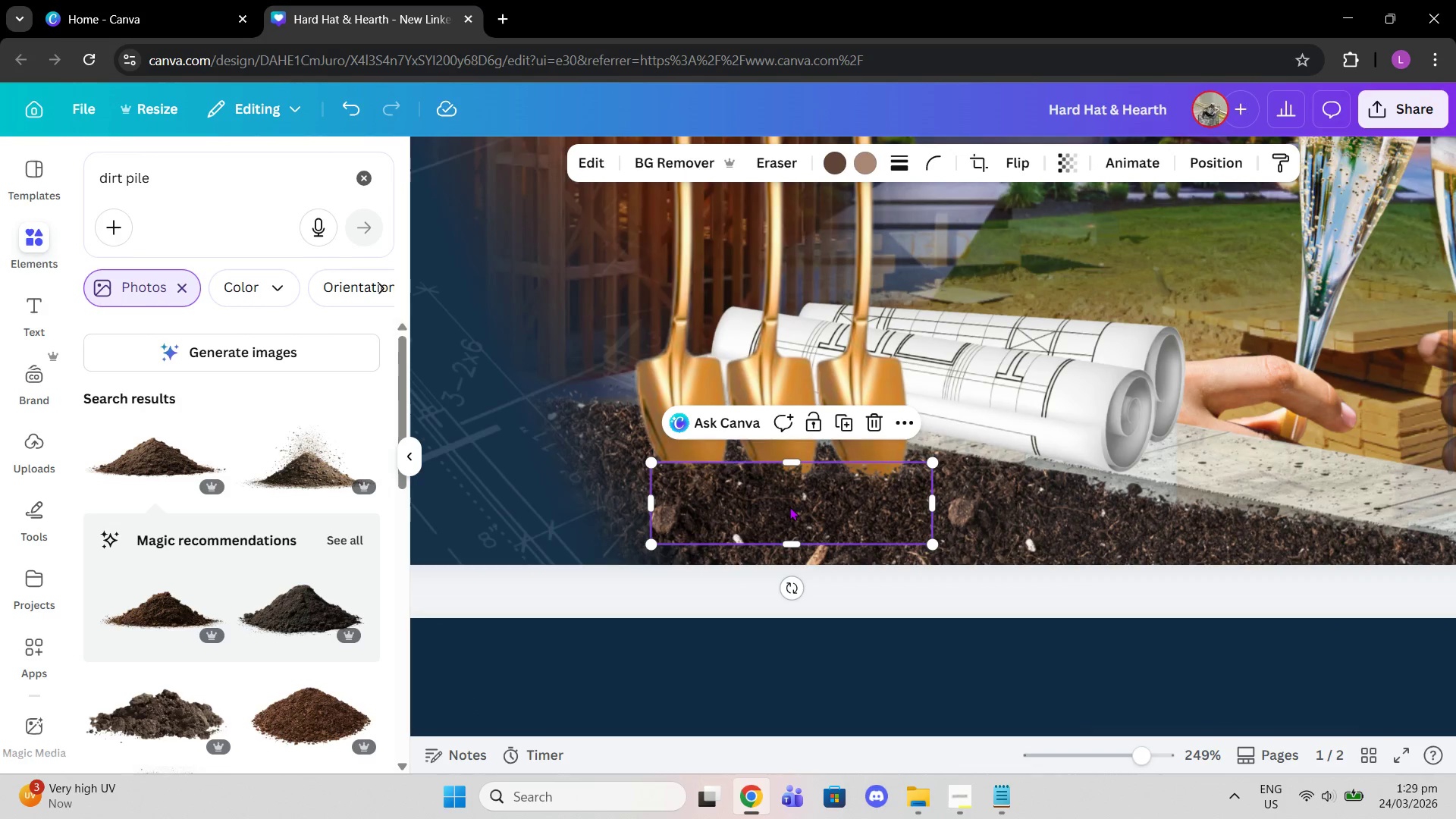 
left_click_drag(start_coordinate=[789, 507], to_coordinate=[789, 497])
 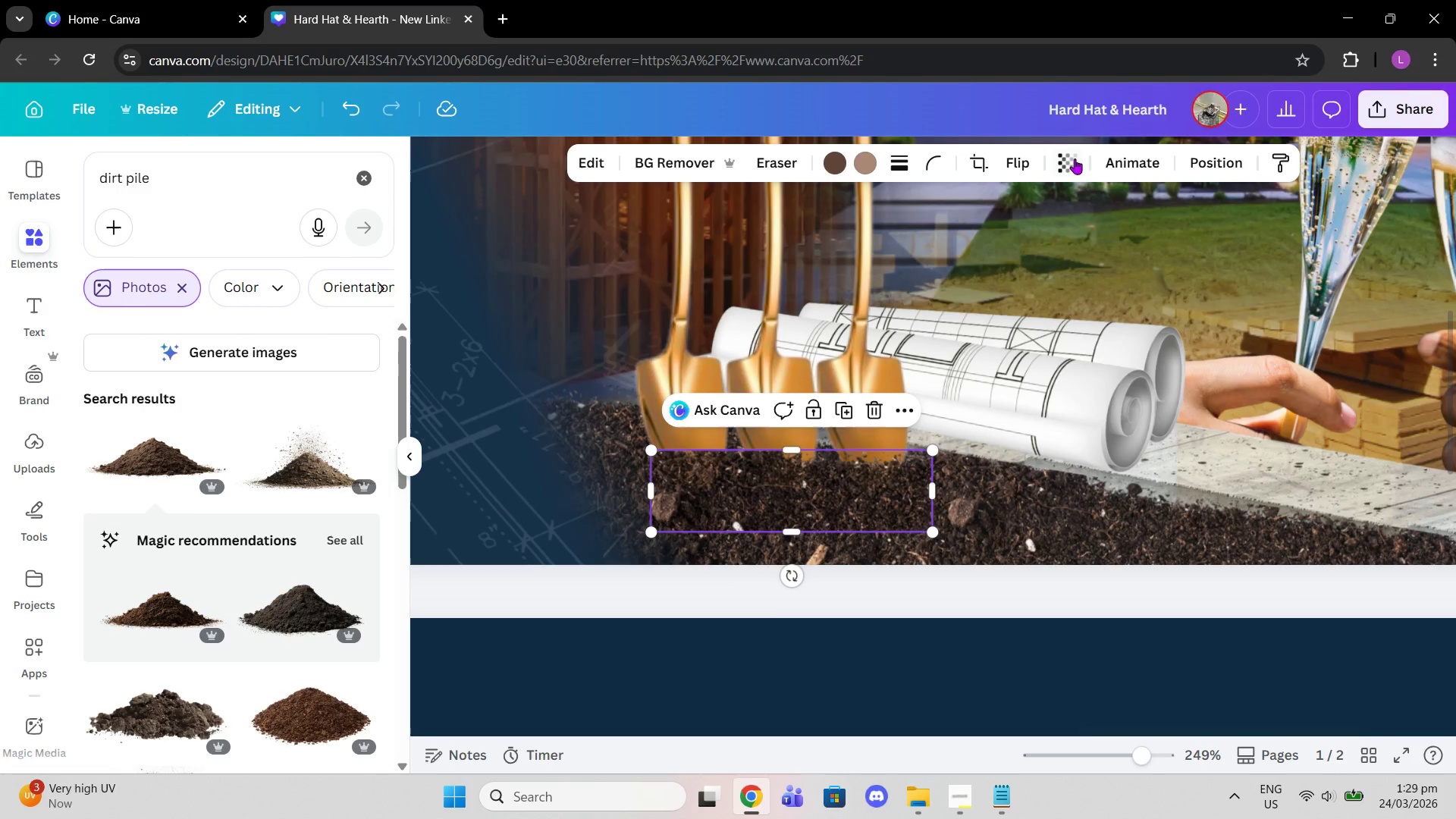 
left_click([1058, 163])
 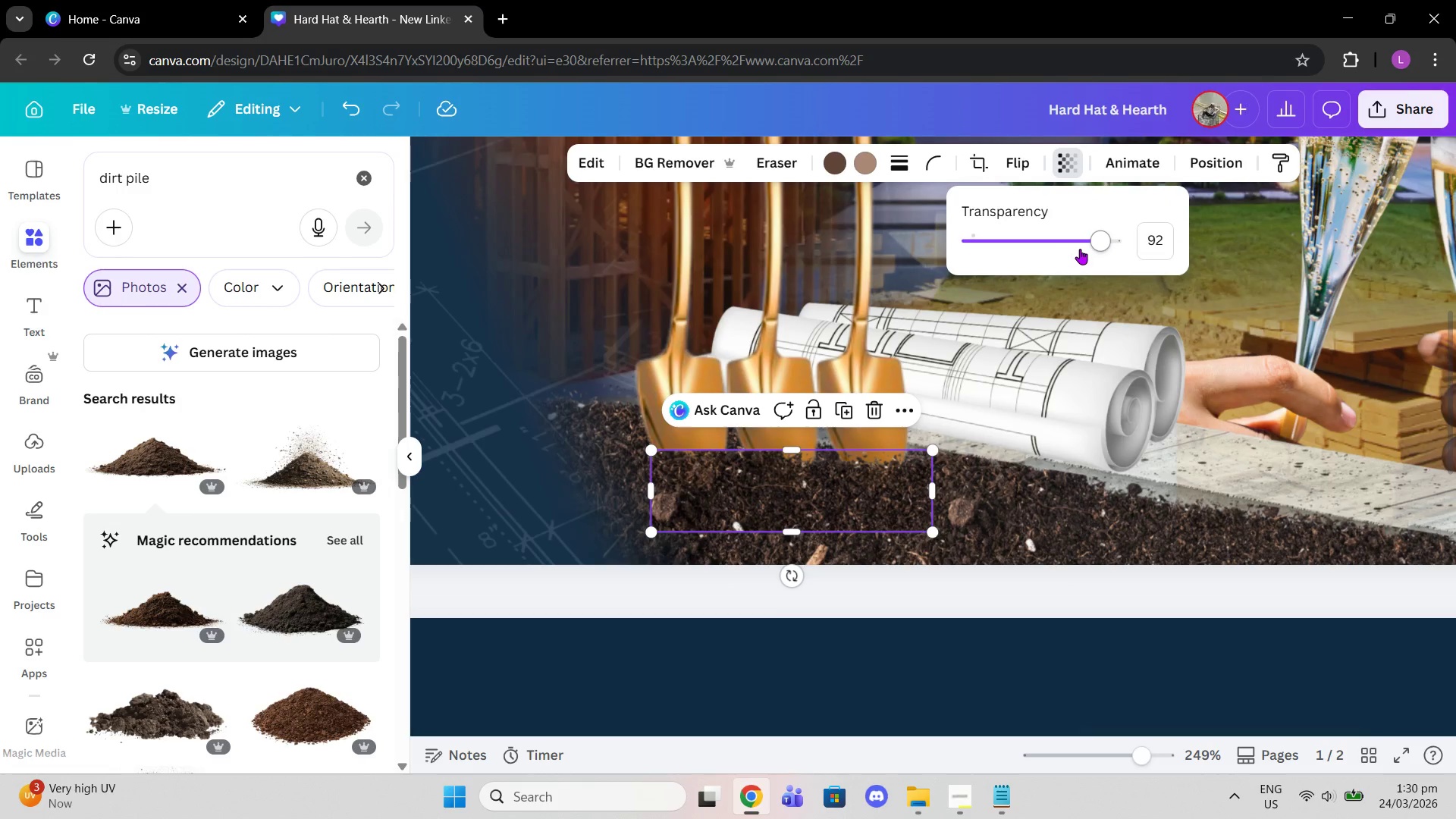 
left_click_drag(start_coordinate=[1090, 238], to_coordinate=[1185, 217])
 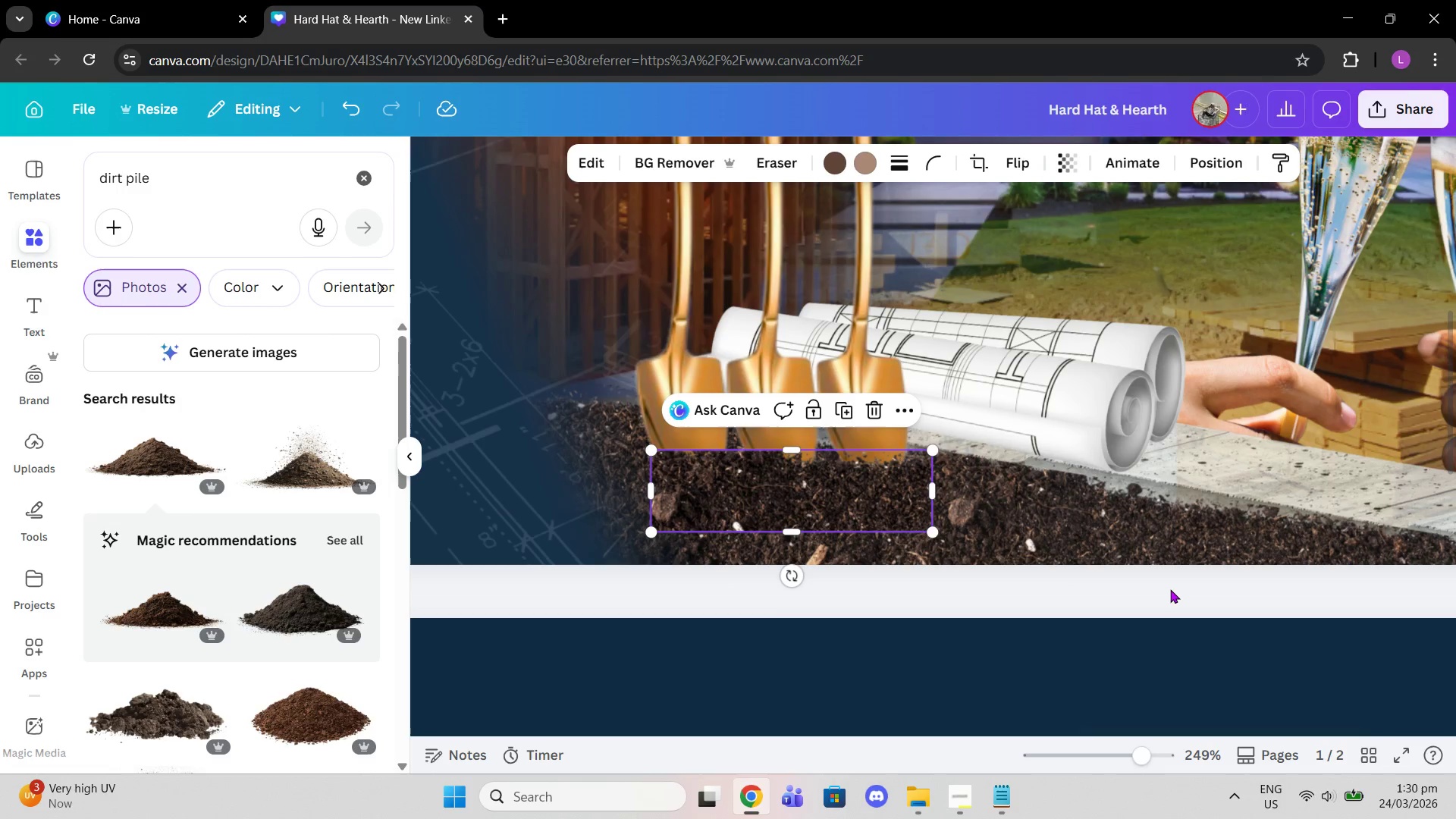 
double_click([1170, 589])
 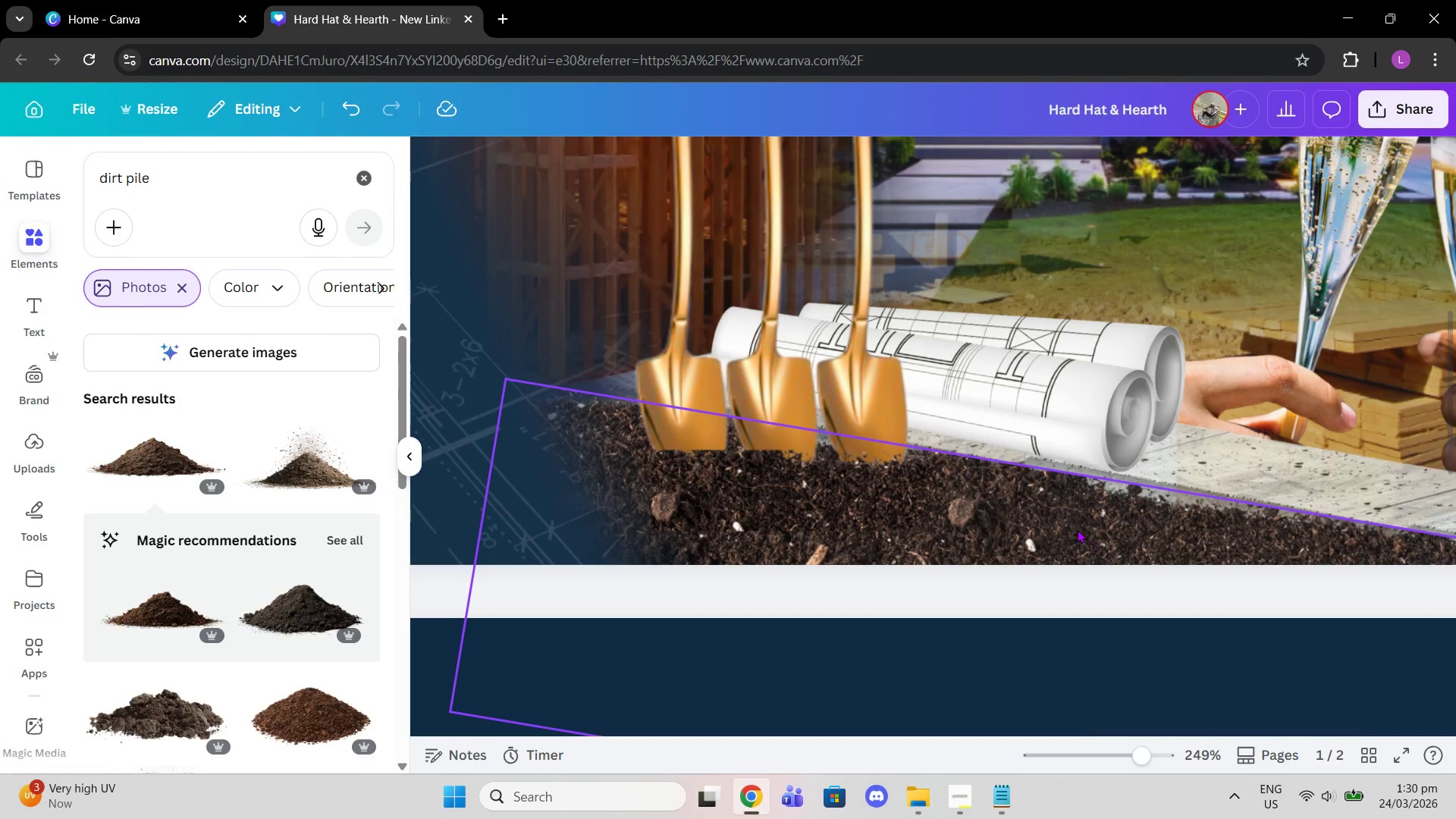 
triple_click([1077, 529])
 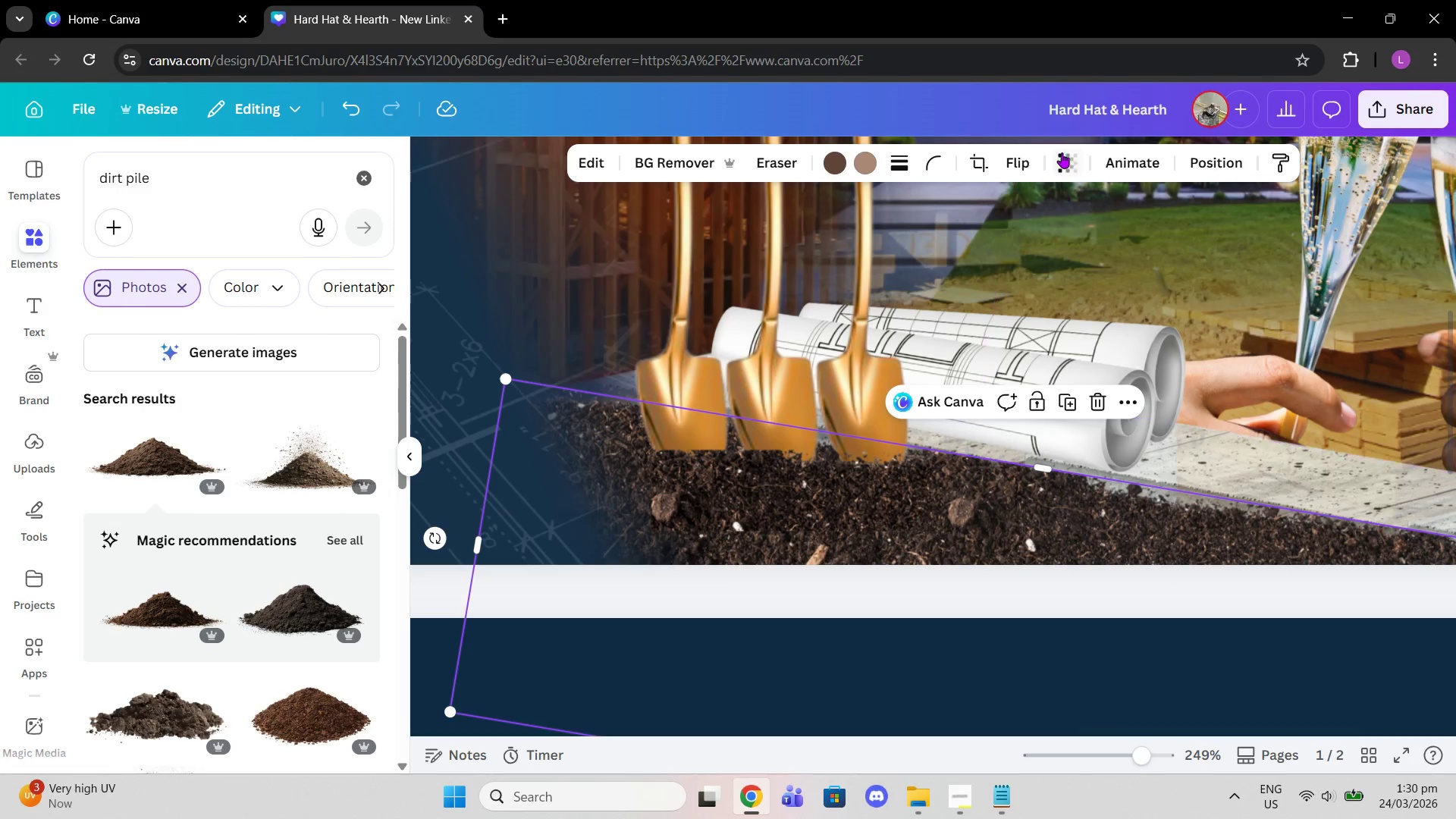 
left_click([1062, 140])
 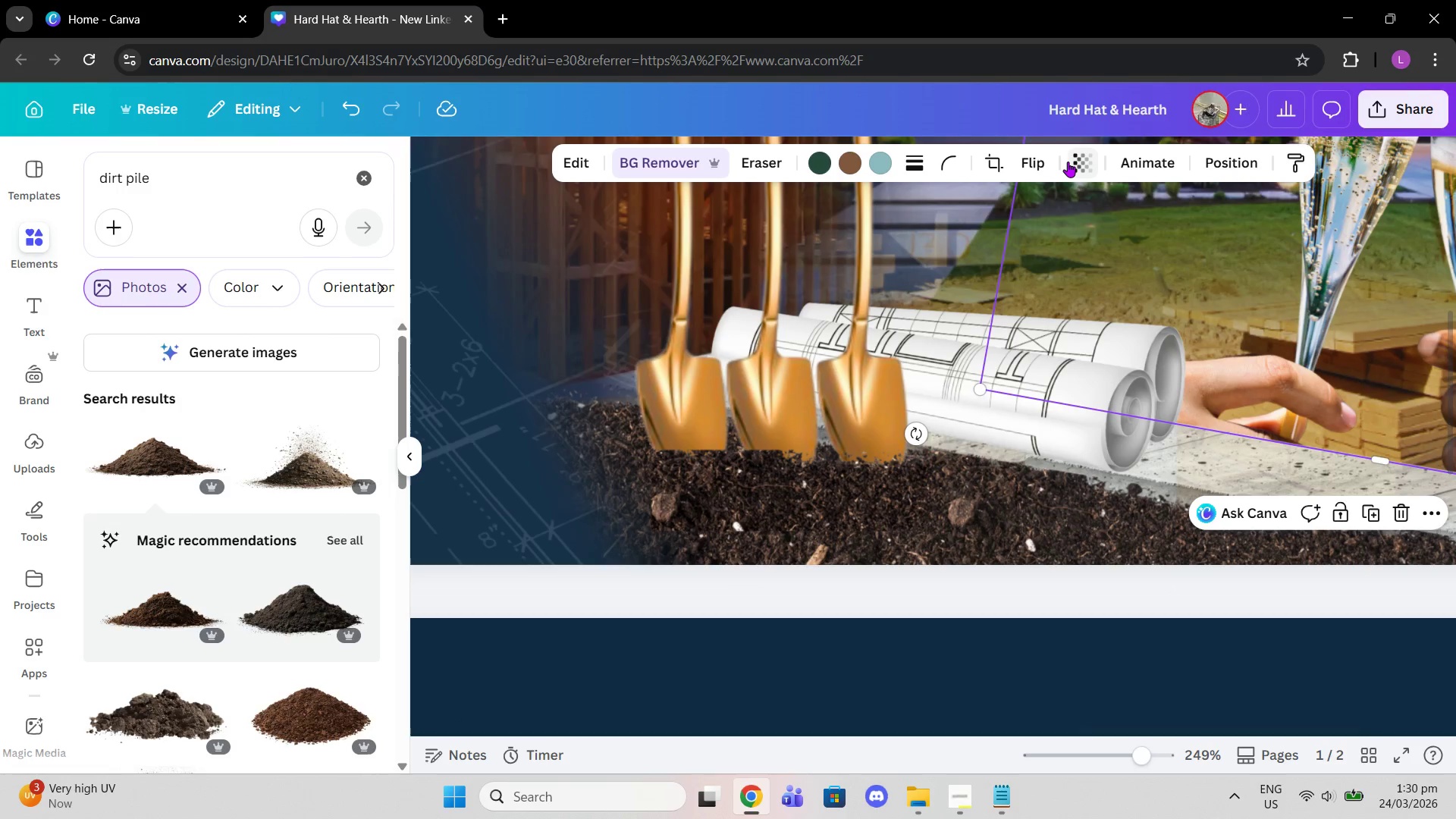 
left_click([1068, 162])
 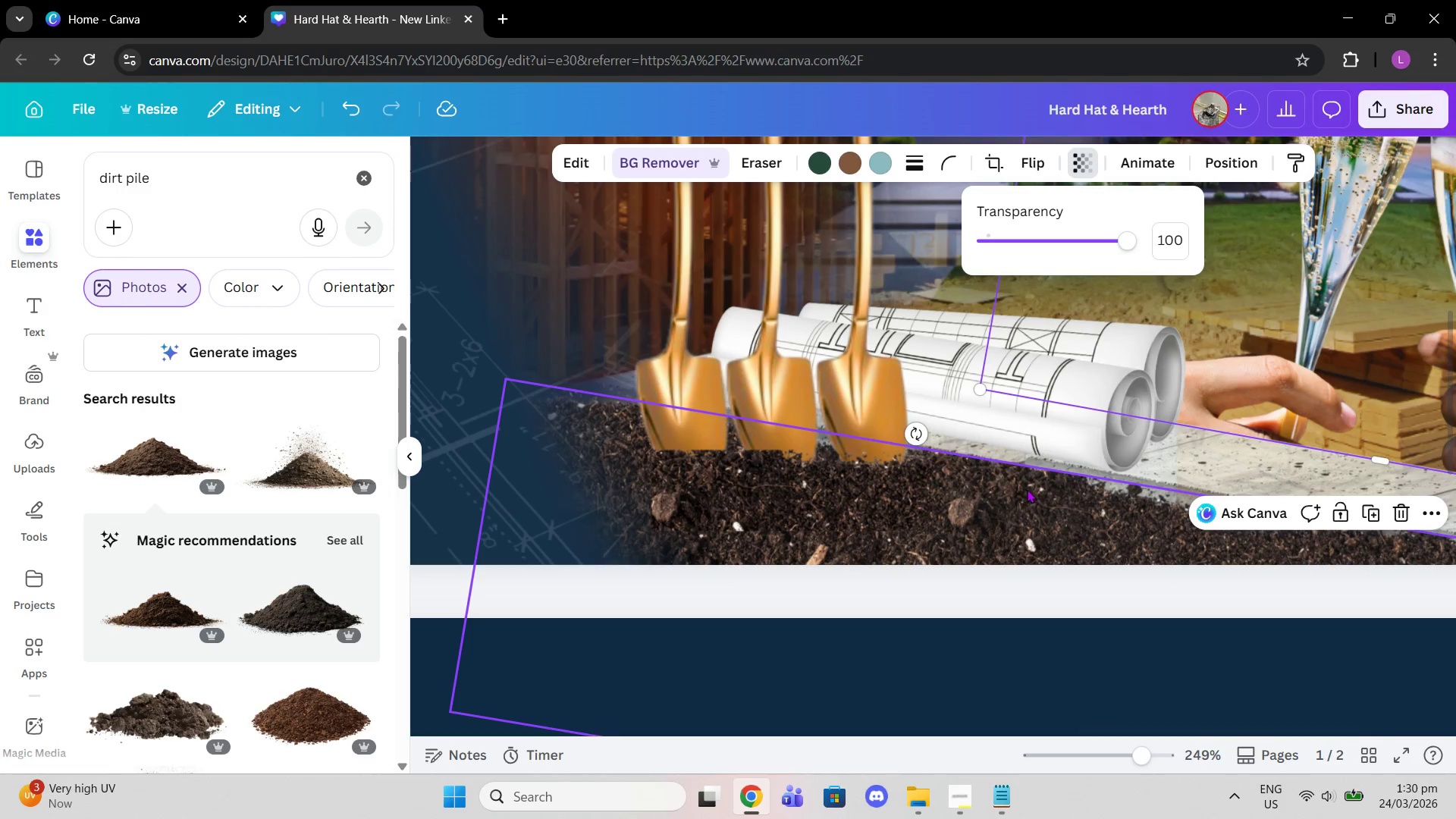 
left_click([1031, 509])
 